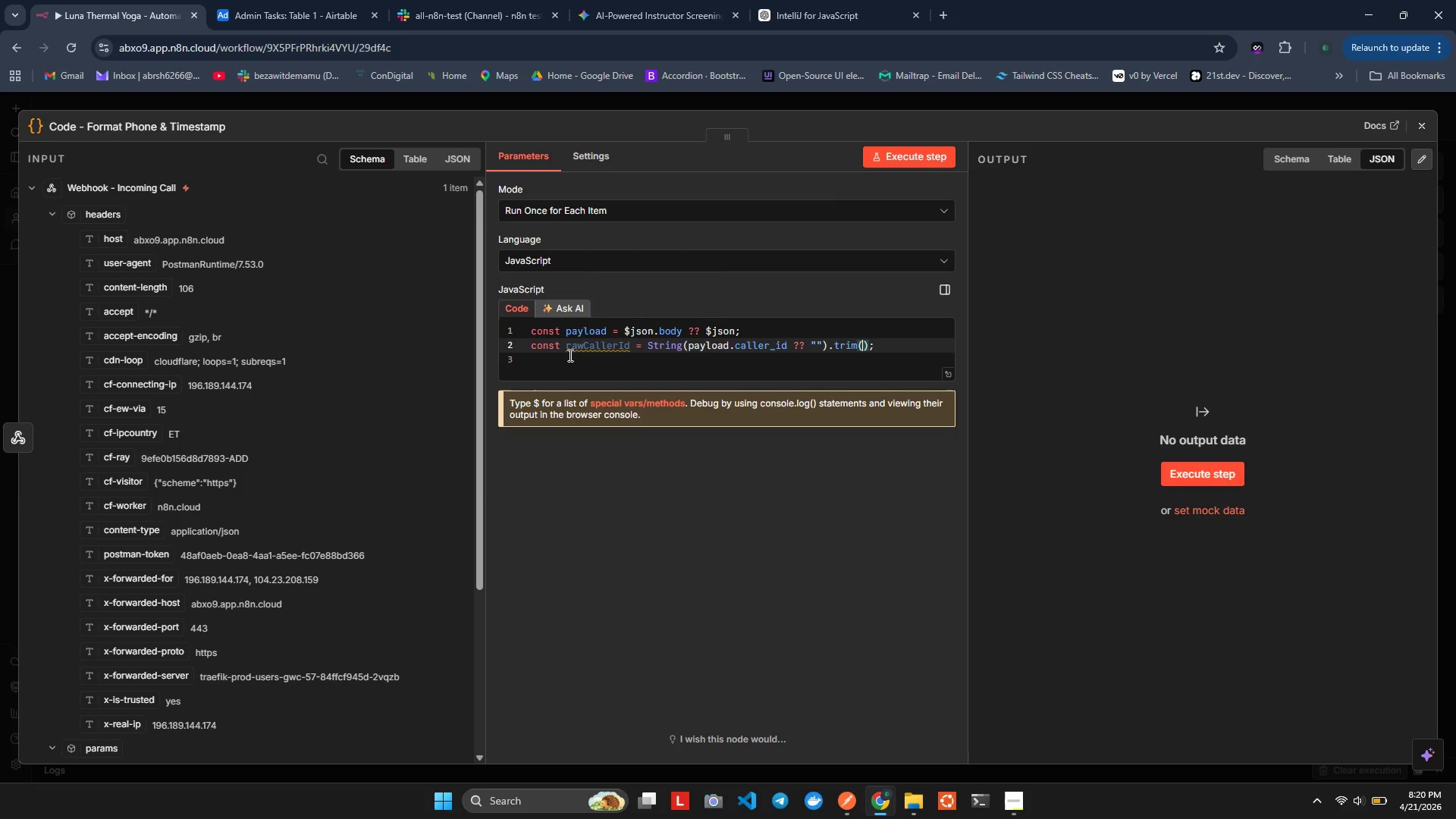 
key(Alt+AltLeft)
 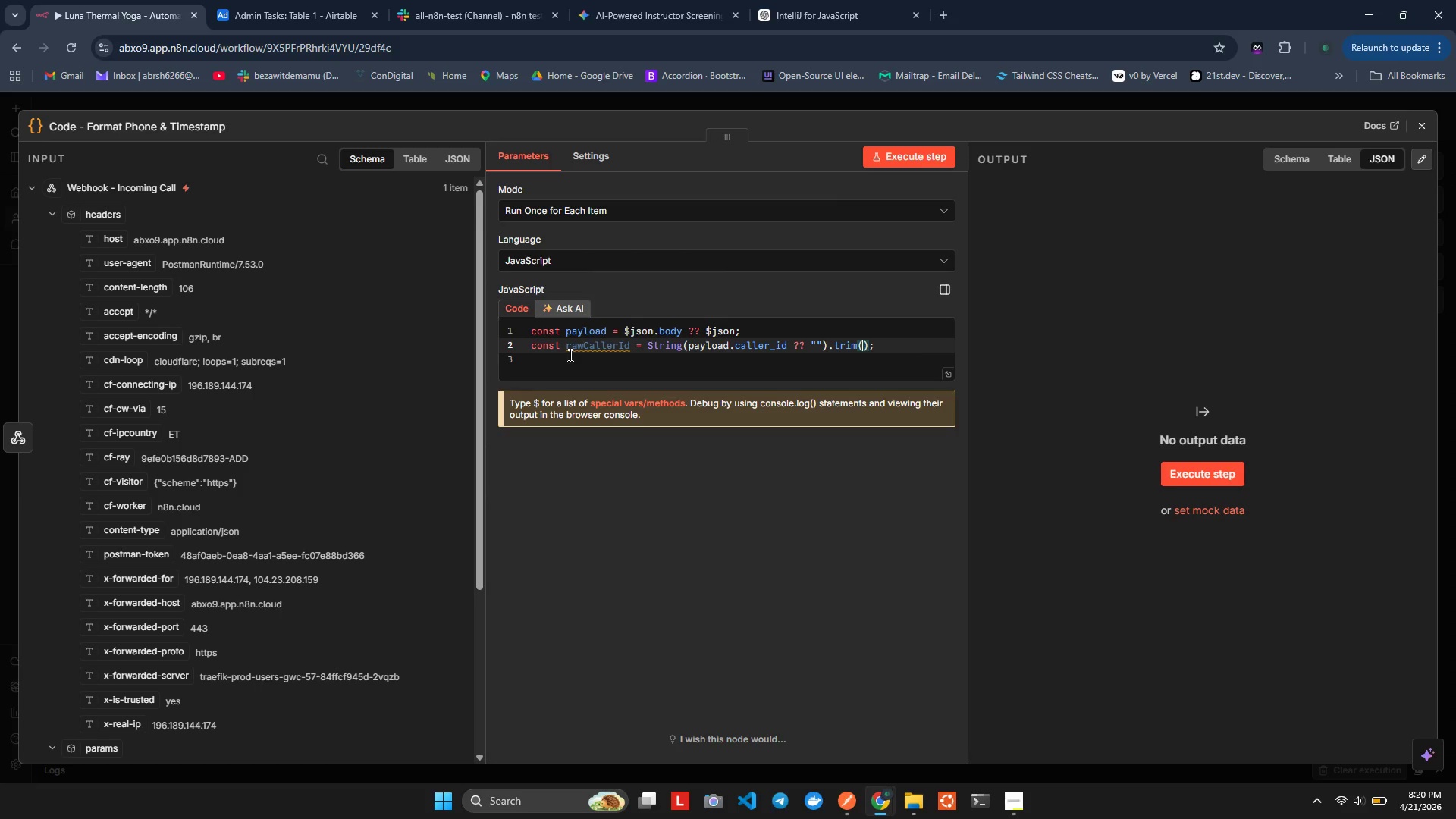 
key(Alt+Shift+ShiftLeft)
 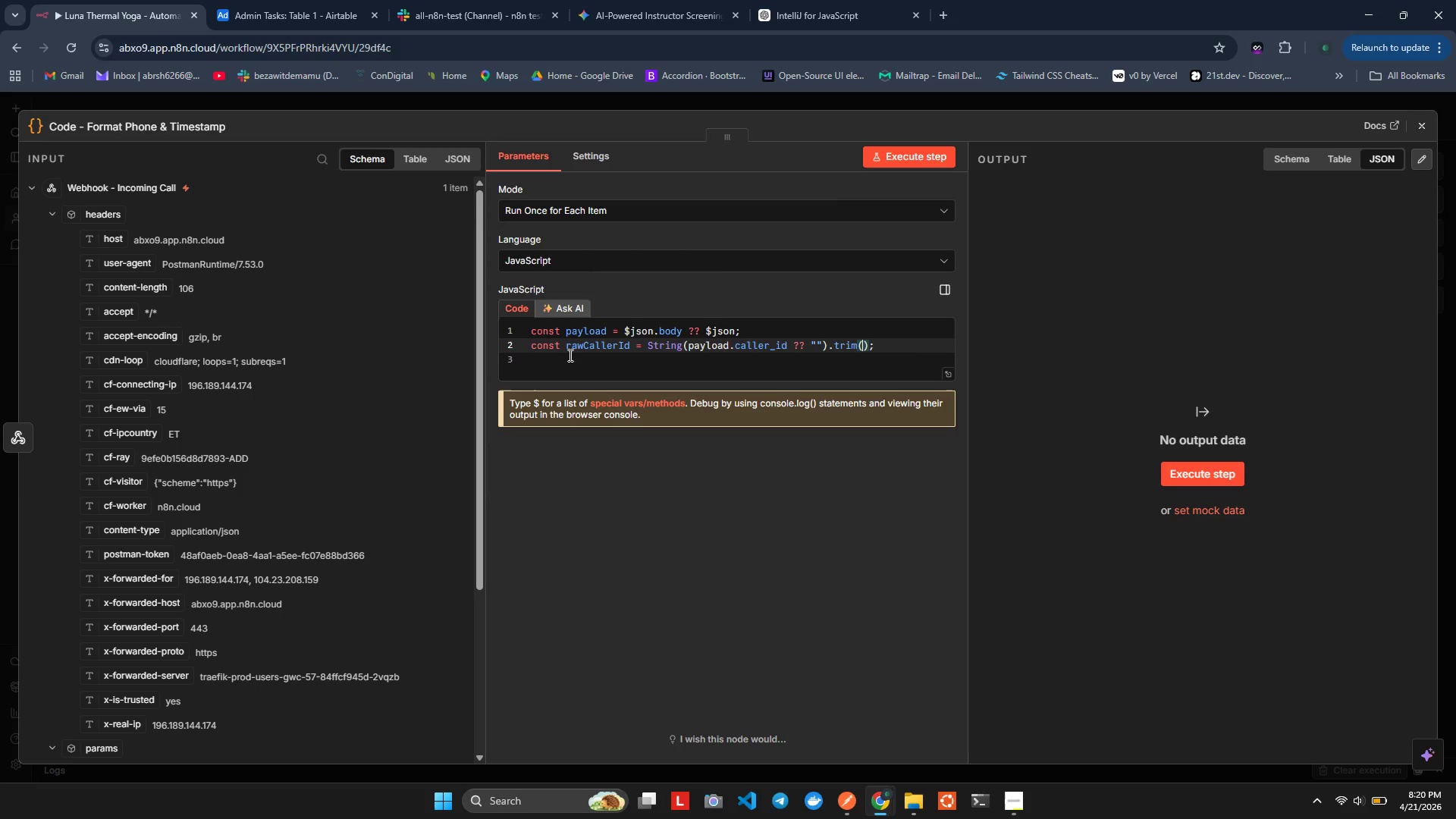 
key(Alt+Shift+F)
 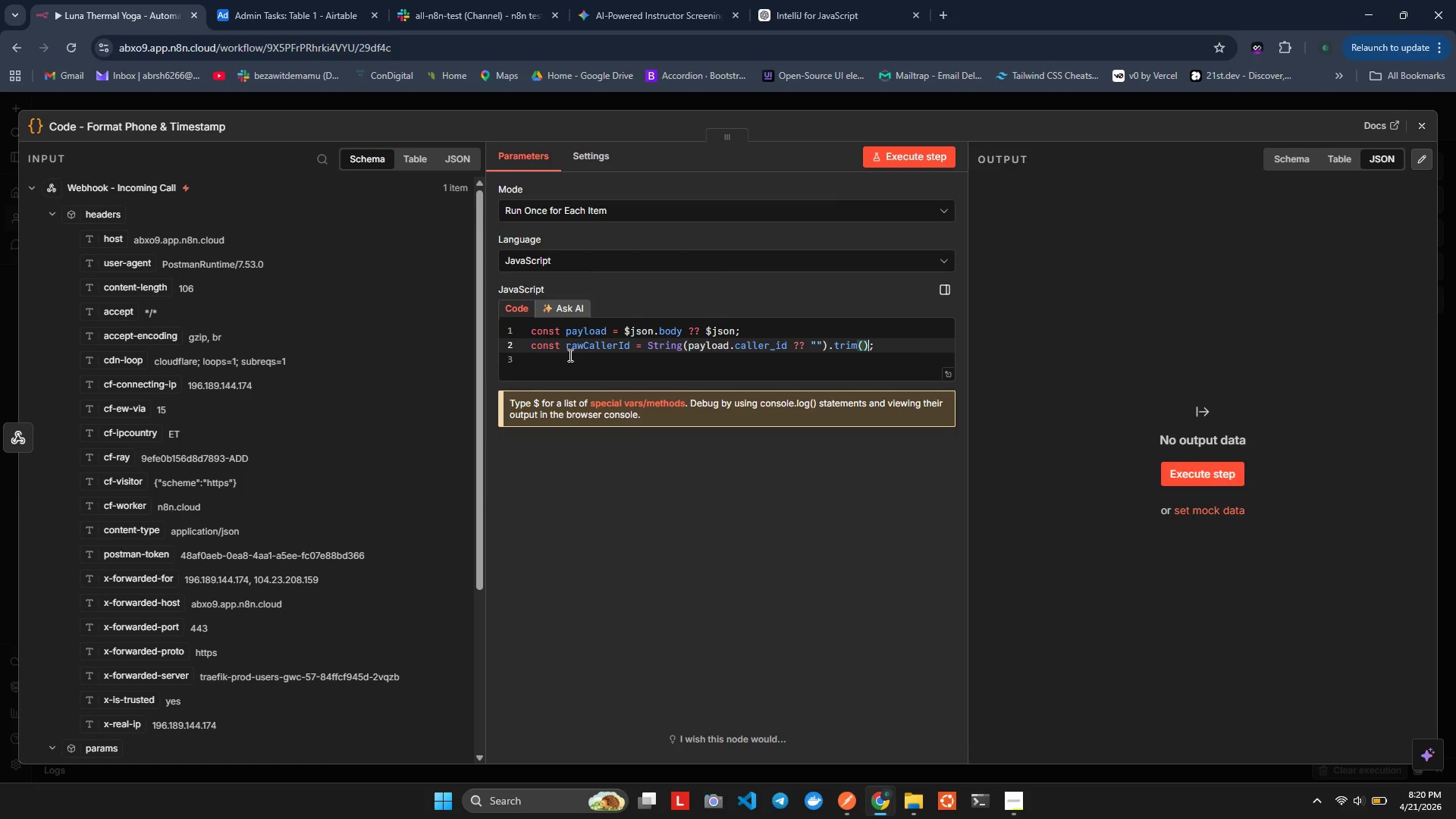 
key(ArrowRight)
 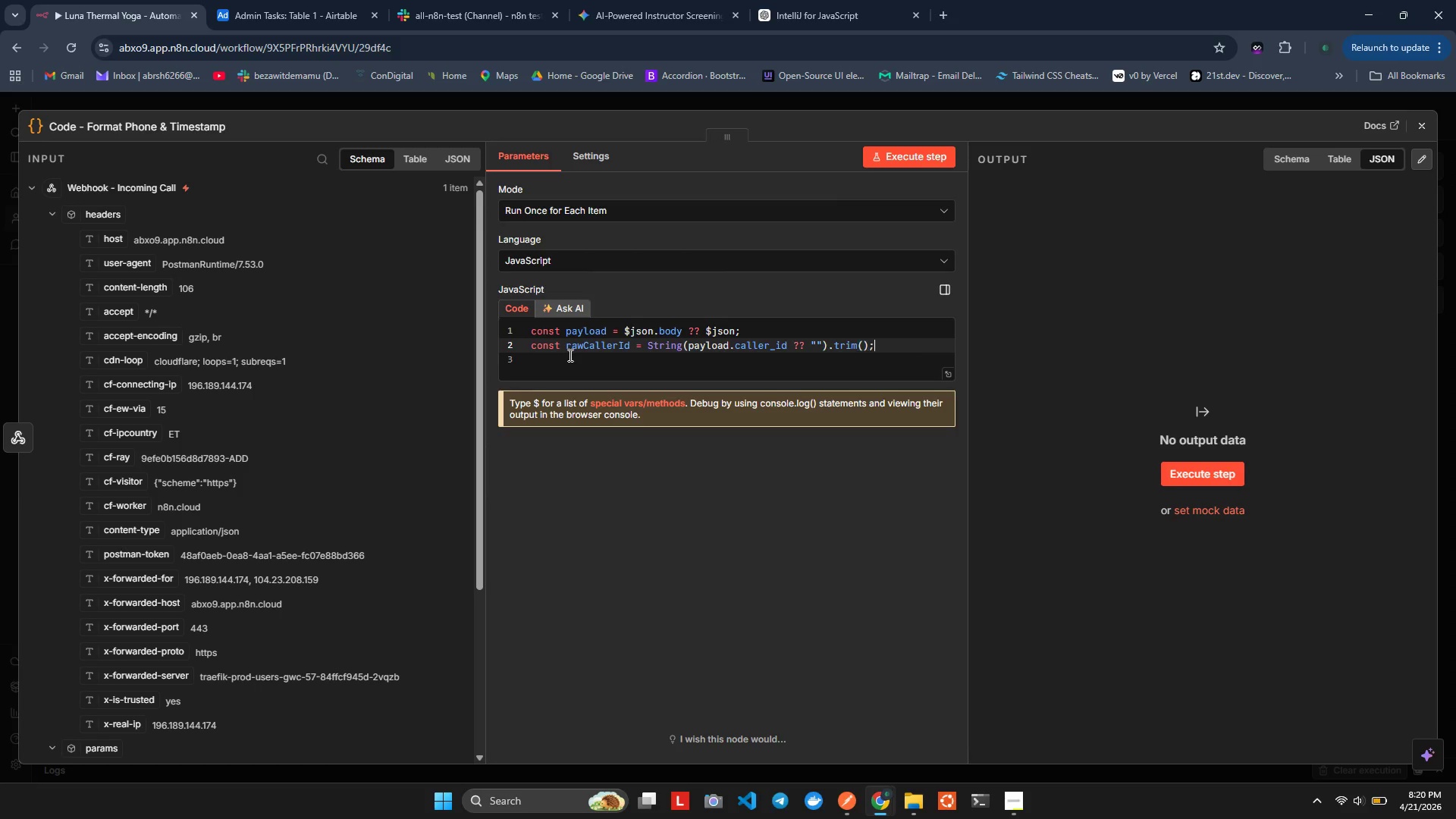 
key(ArrowRight)
 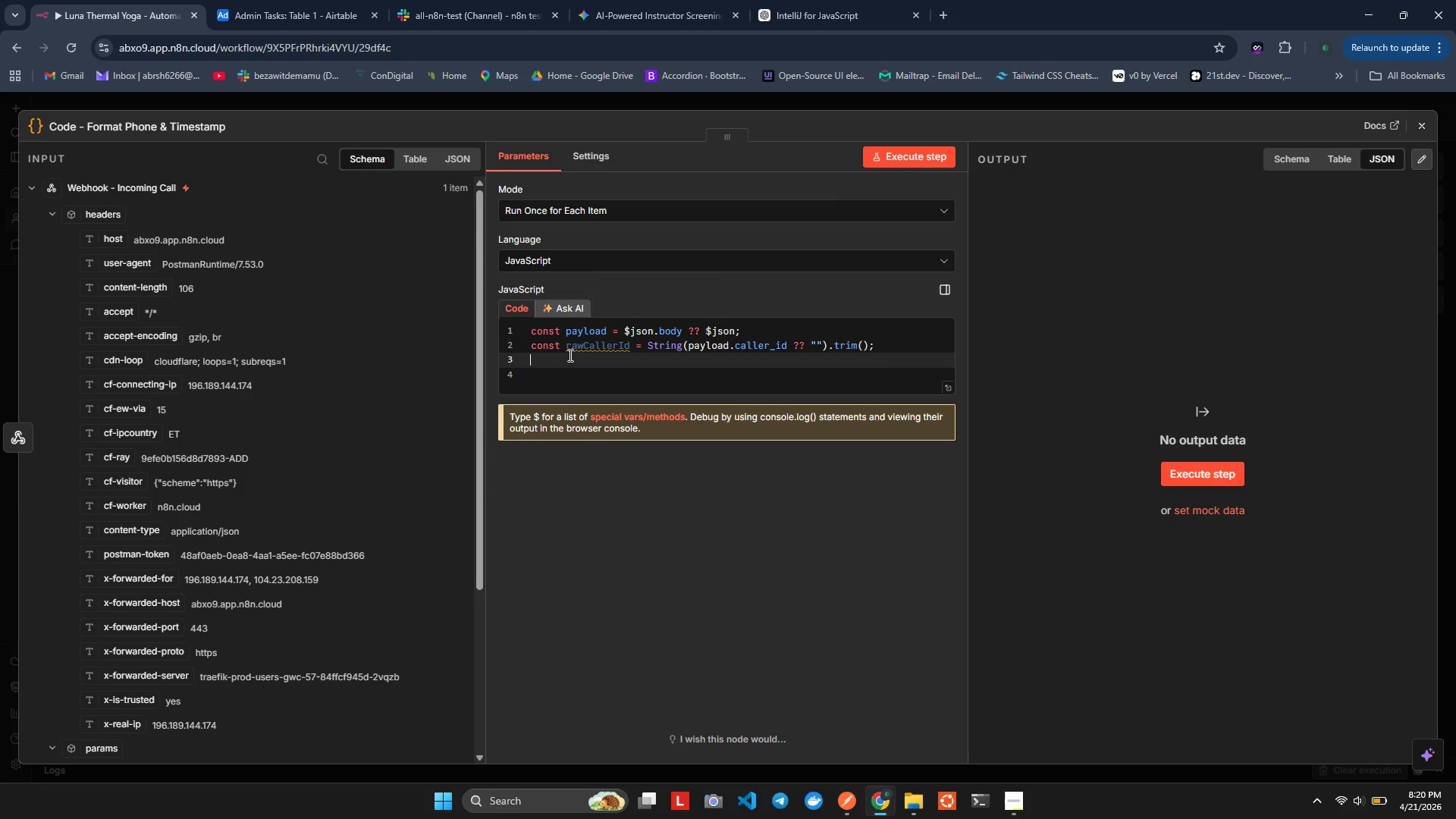 
key(Enter)
 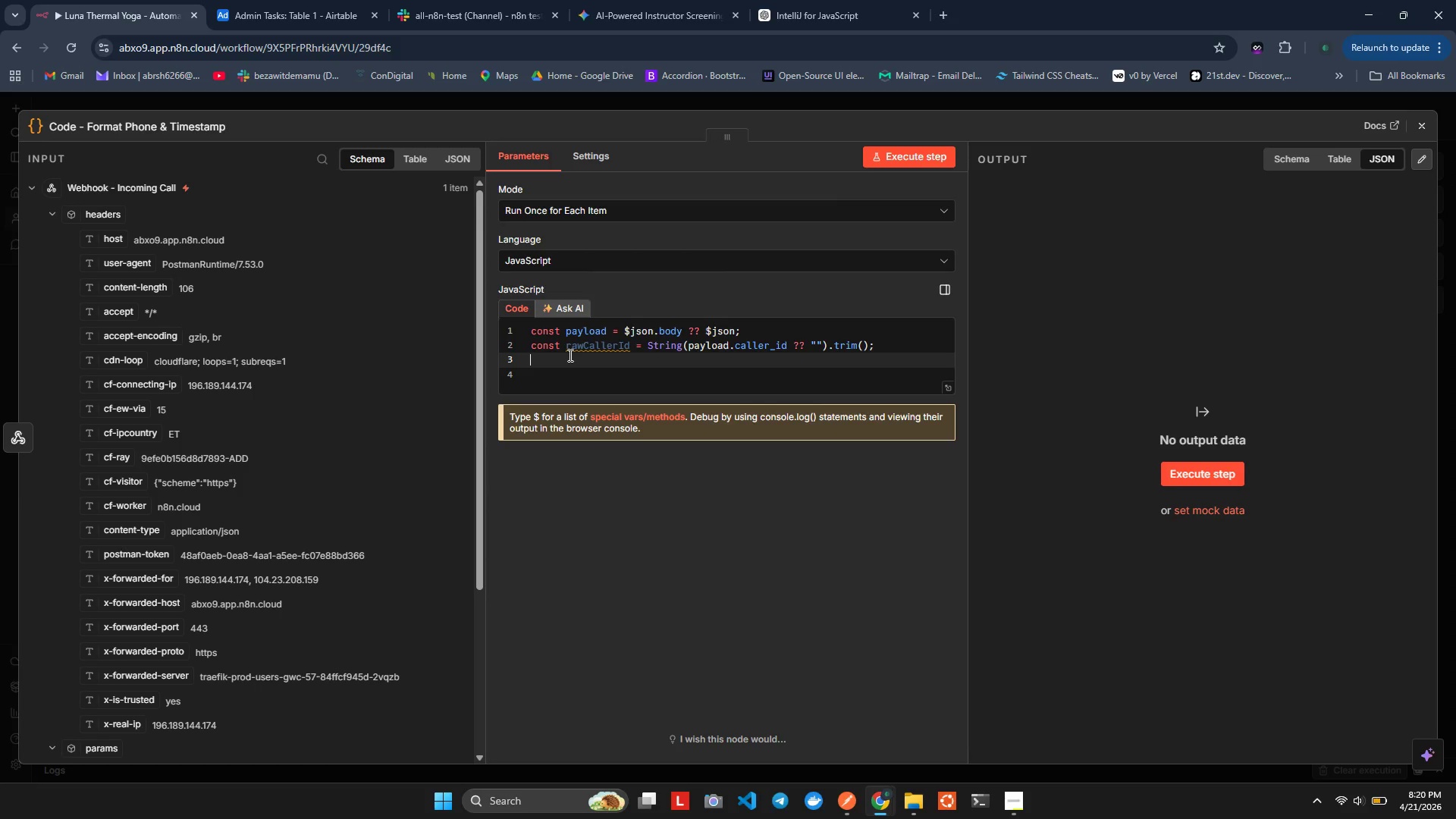 
type(const rawR)
key(Backspace)
type(TmeSt)
key(Backspace)
key(Backspace)
type(stamp = String()
 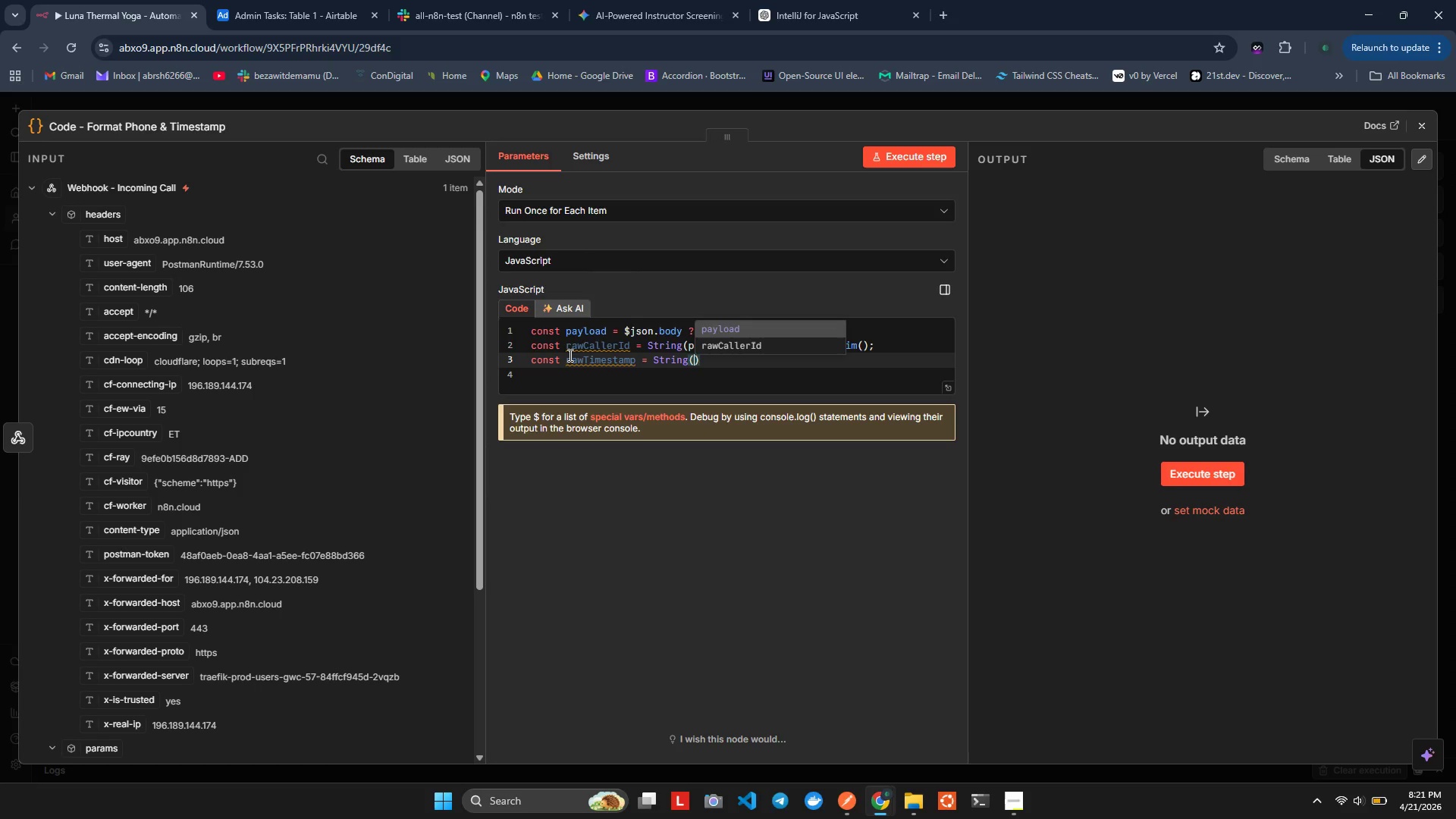 
wait(8.25)
 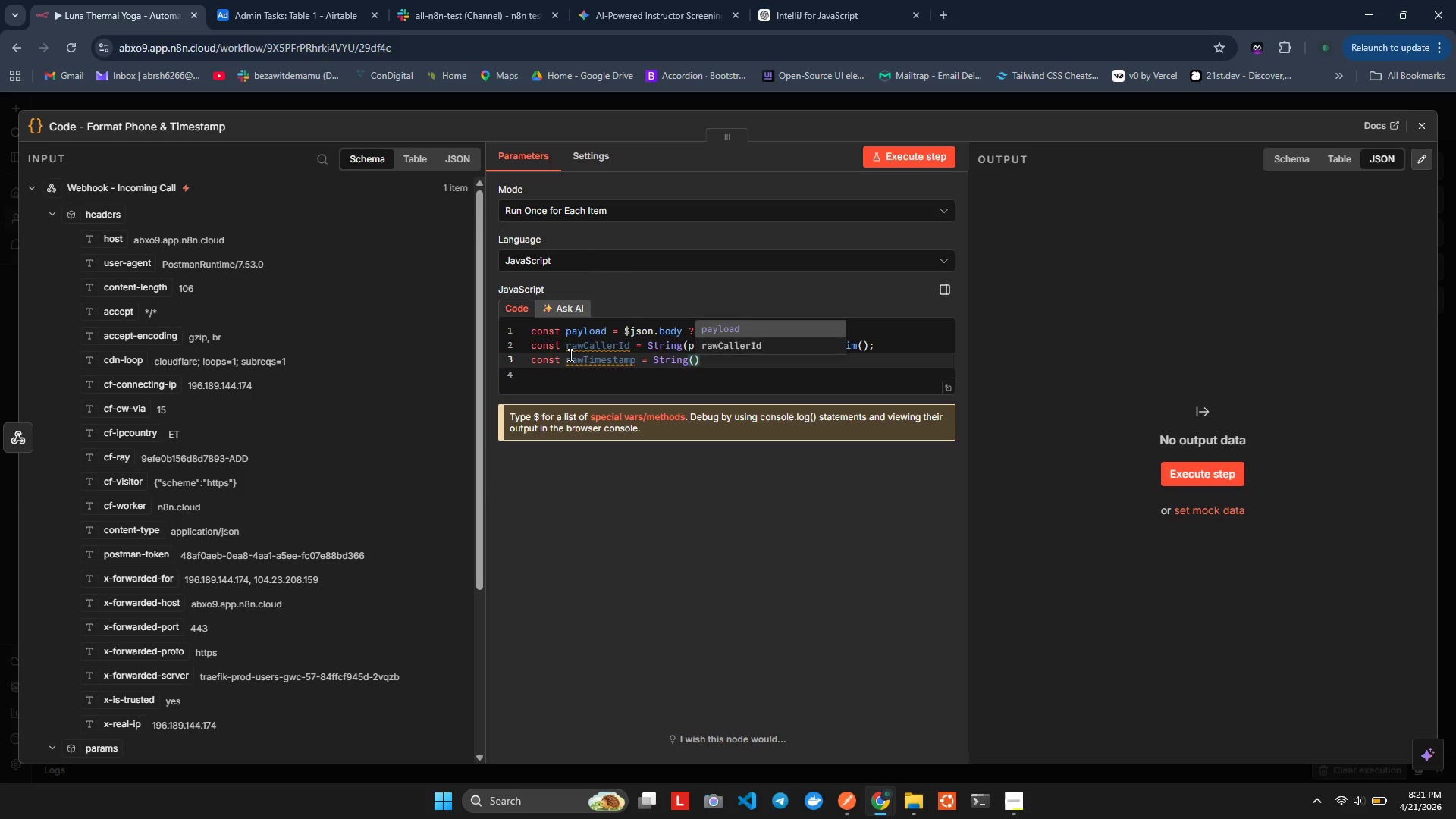 
type(payload)
 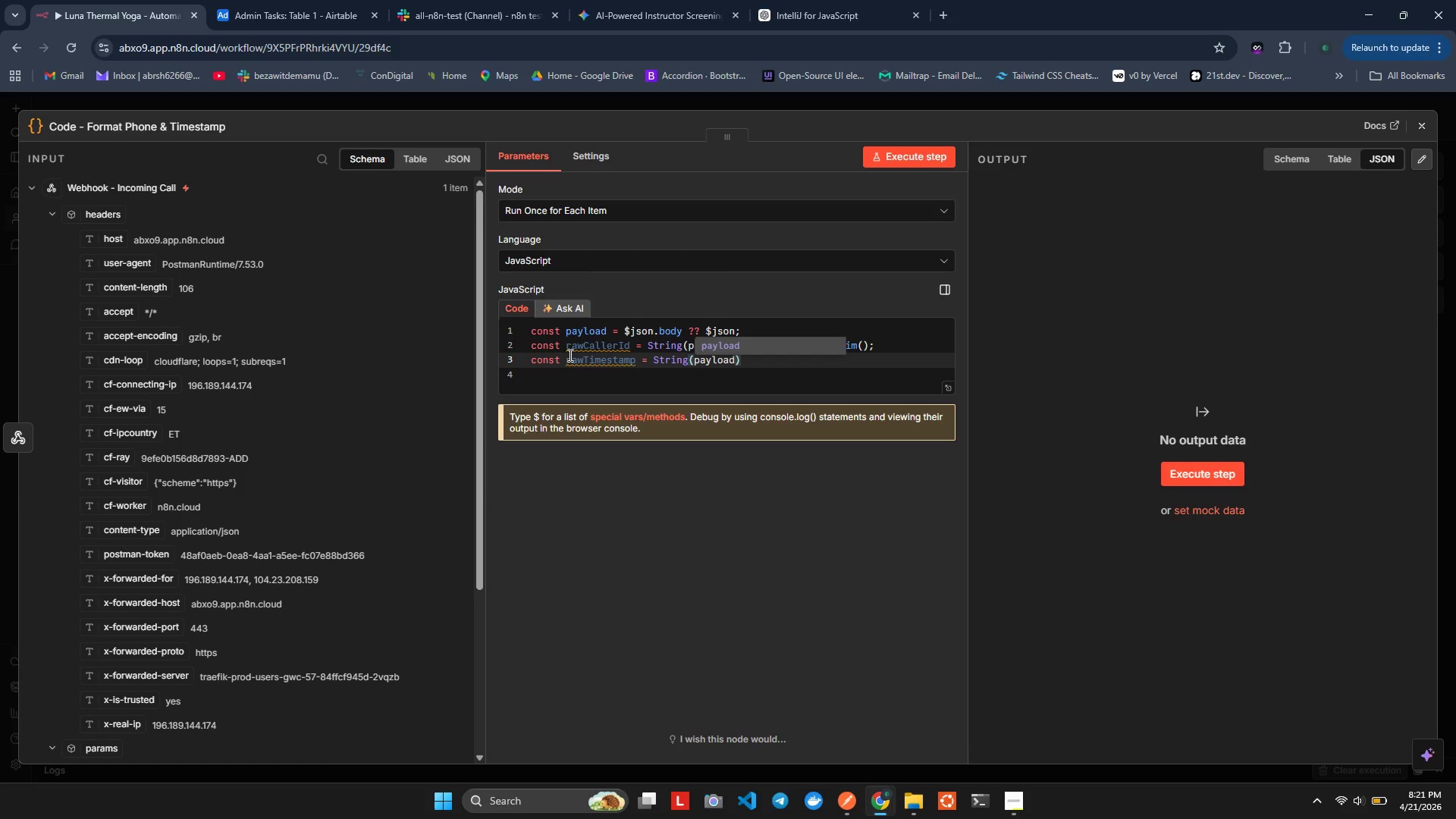 
type(.tmi)
key(Backspace)
key(Backspace)
type(impe)
key(Backspace)
type(stamp)
 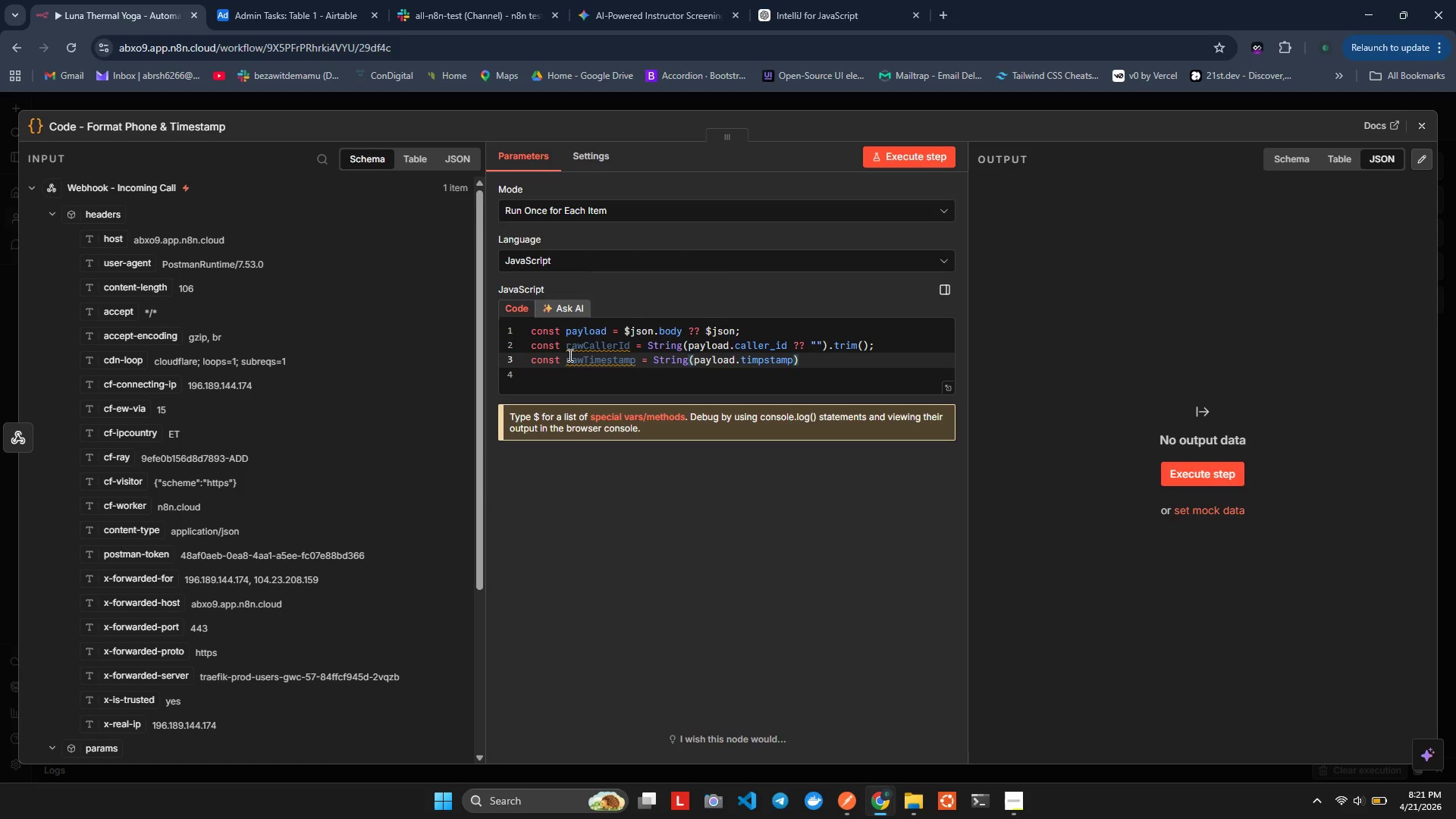 
key(ArrowLeft)
 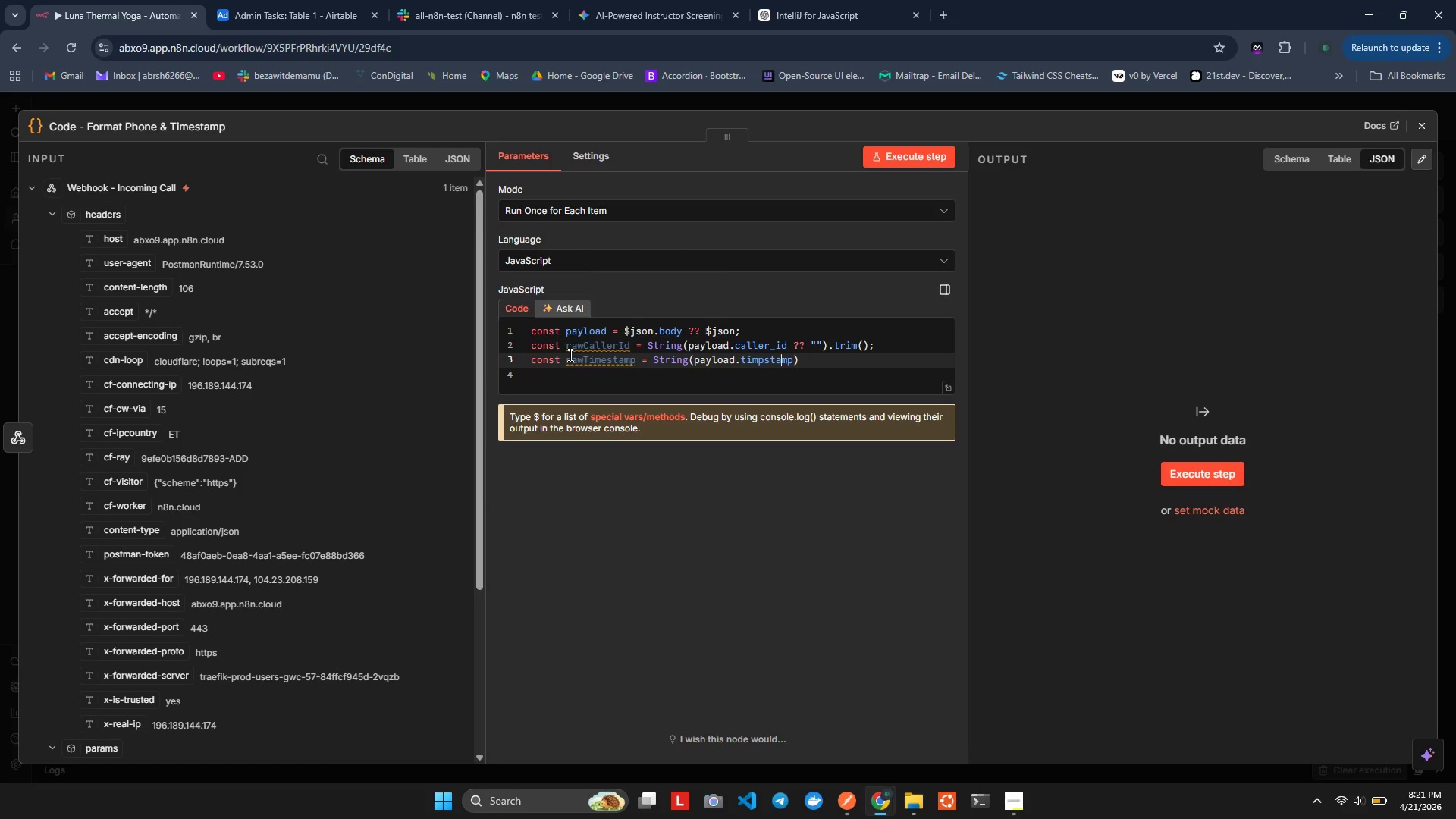 
key(ArrowLeft)
 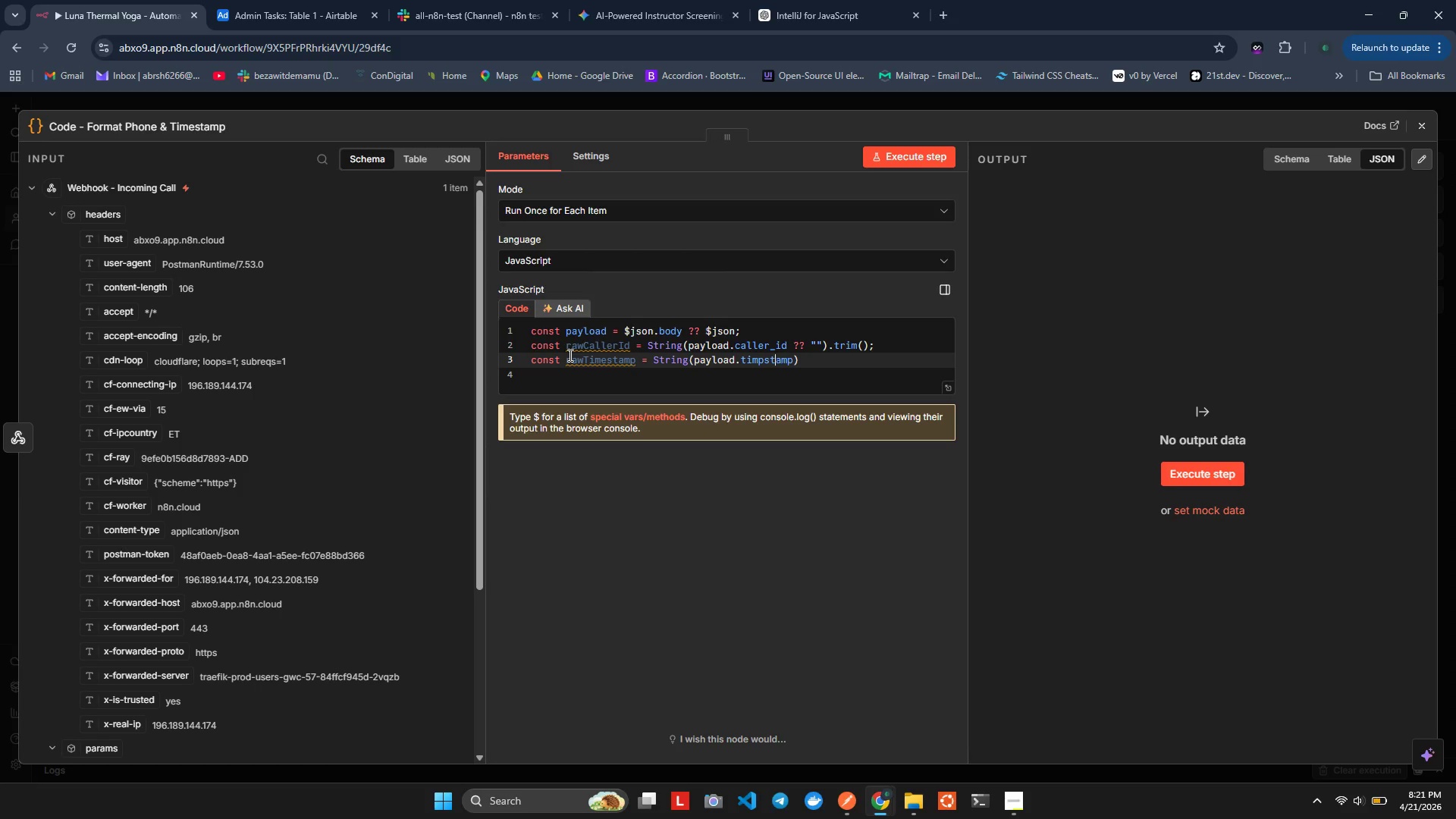 
key(ArrowLeft)
 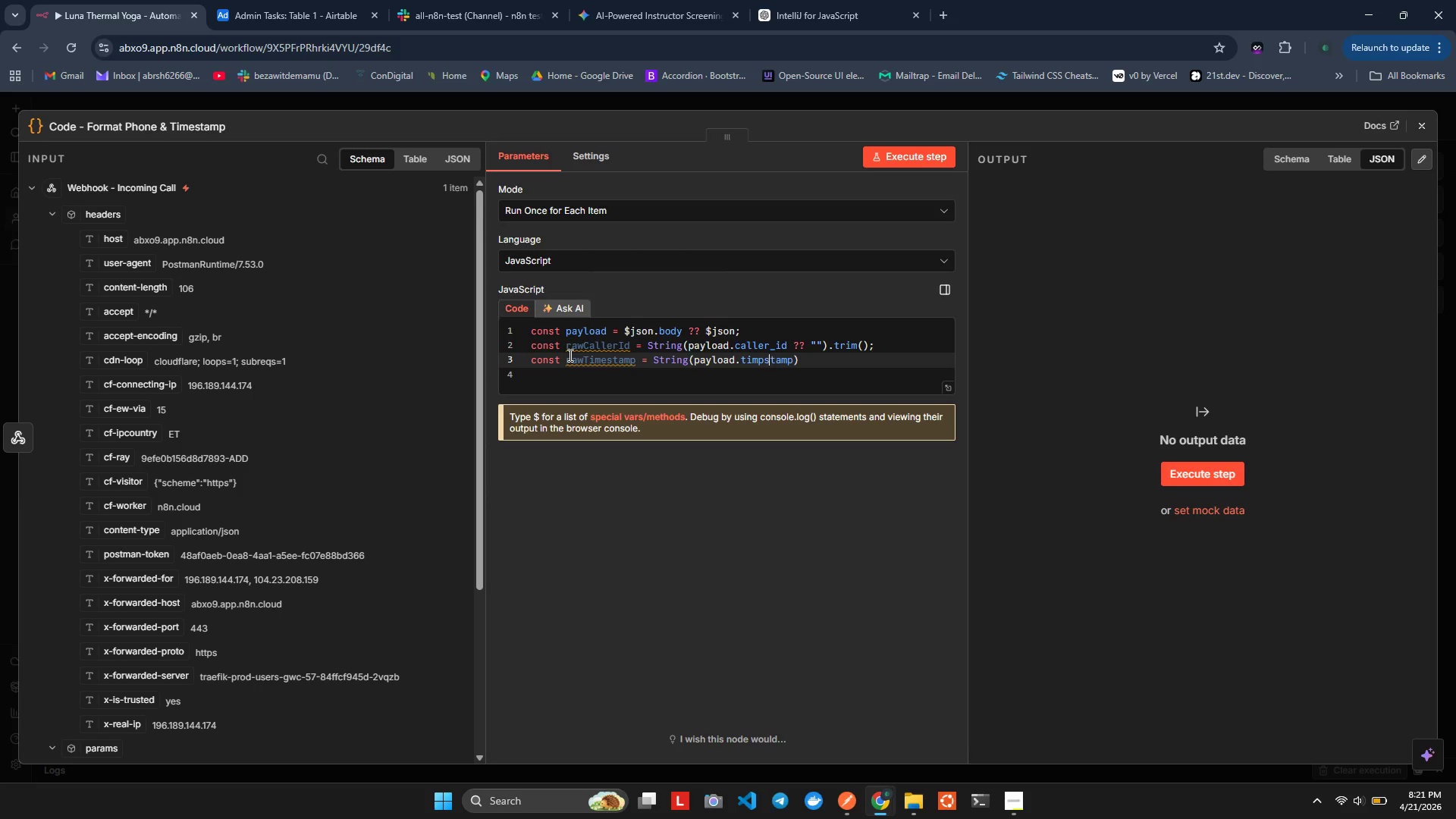 
key(ArrowLeft)
 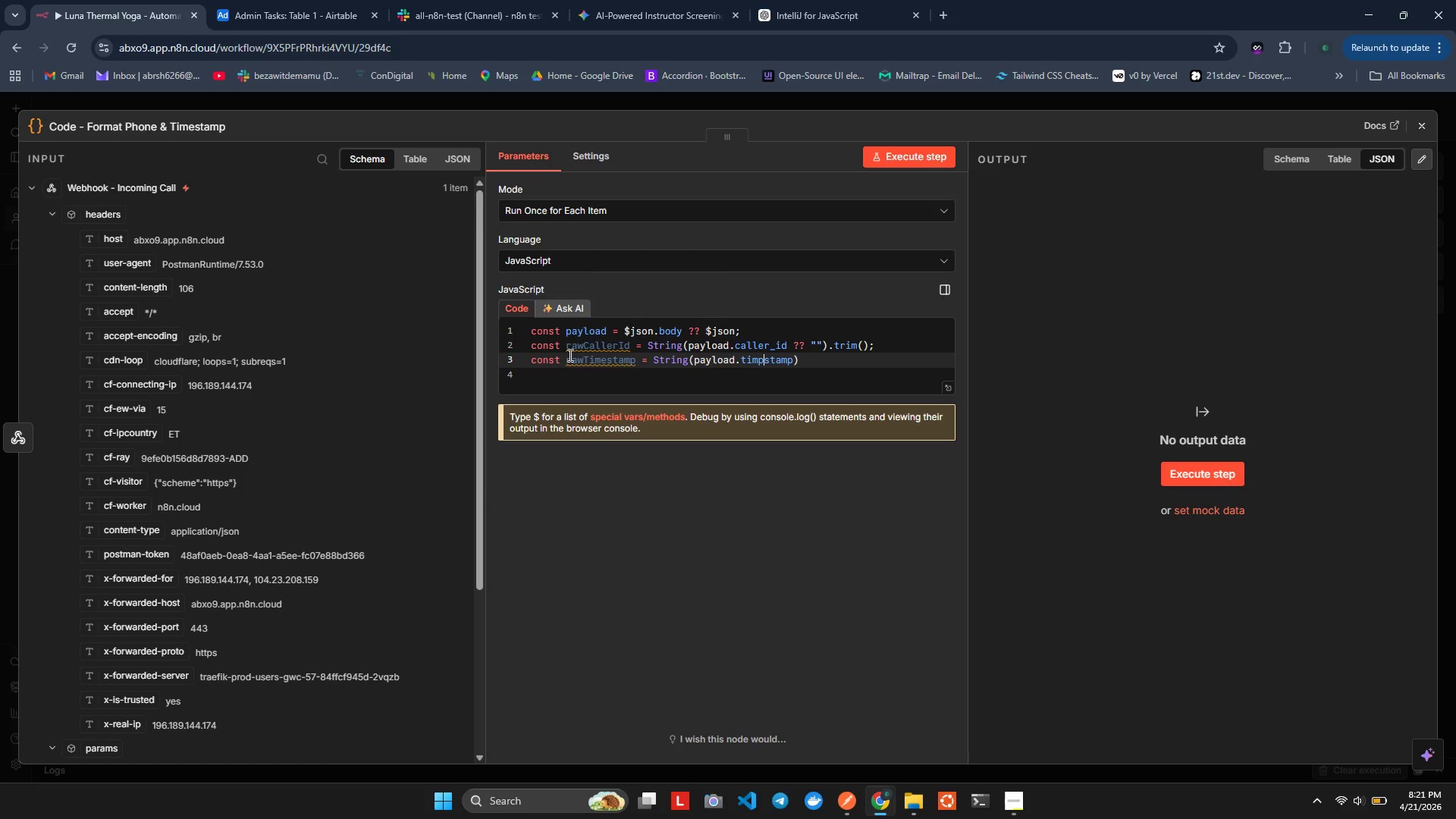 
key(ArrowLeft)
 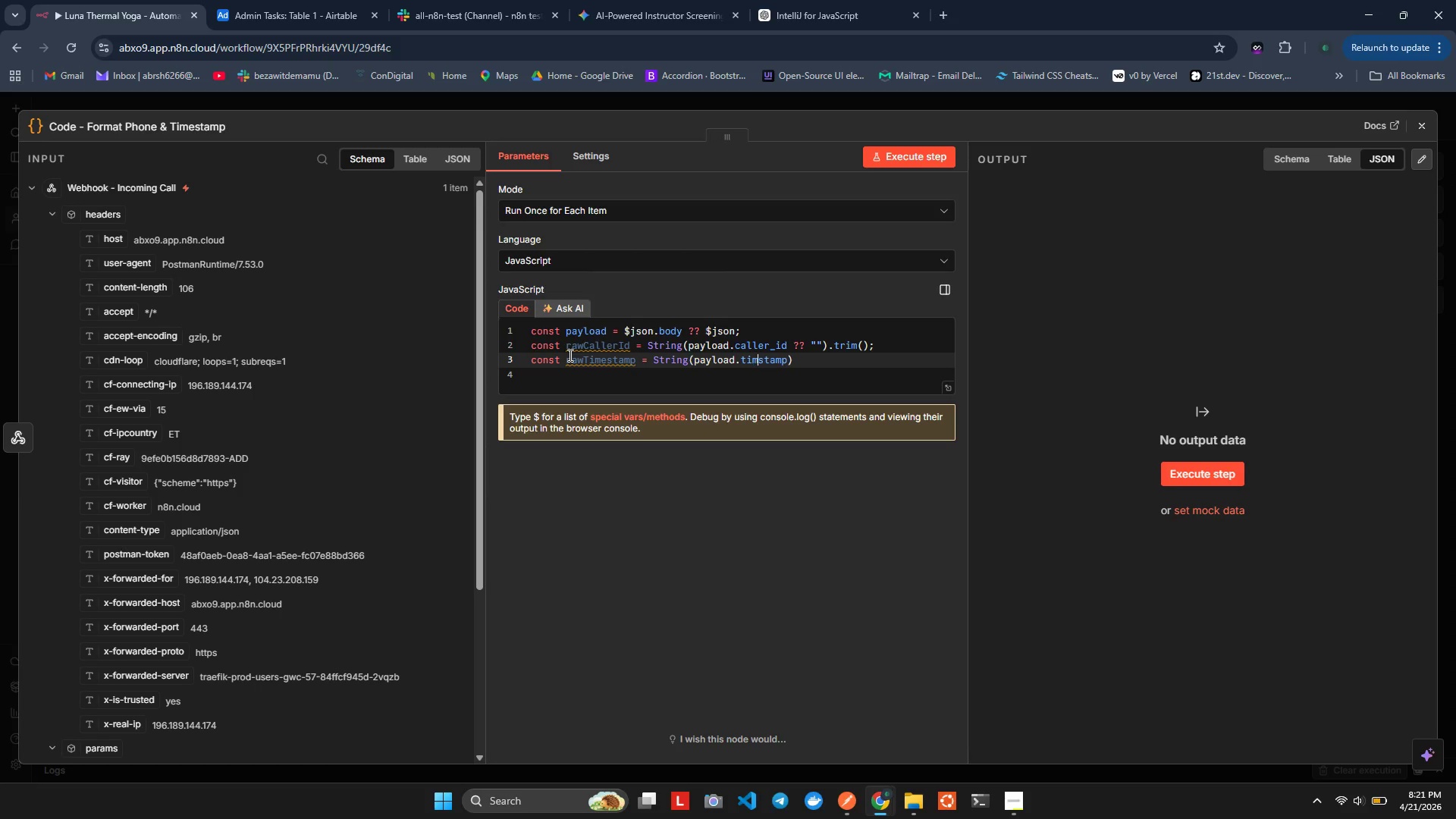 
key(Backspace)
 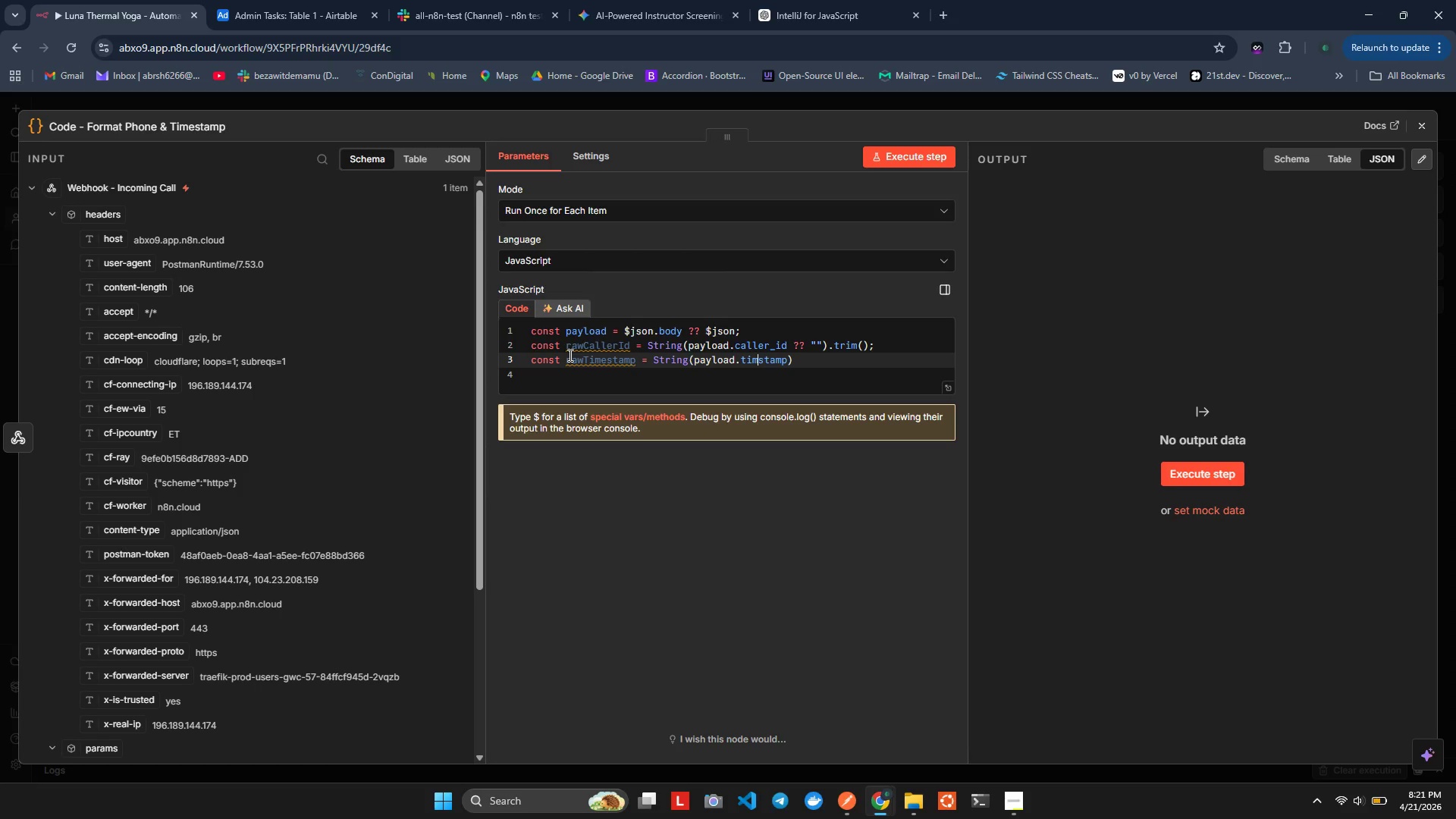 
key(ArrowRight)
 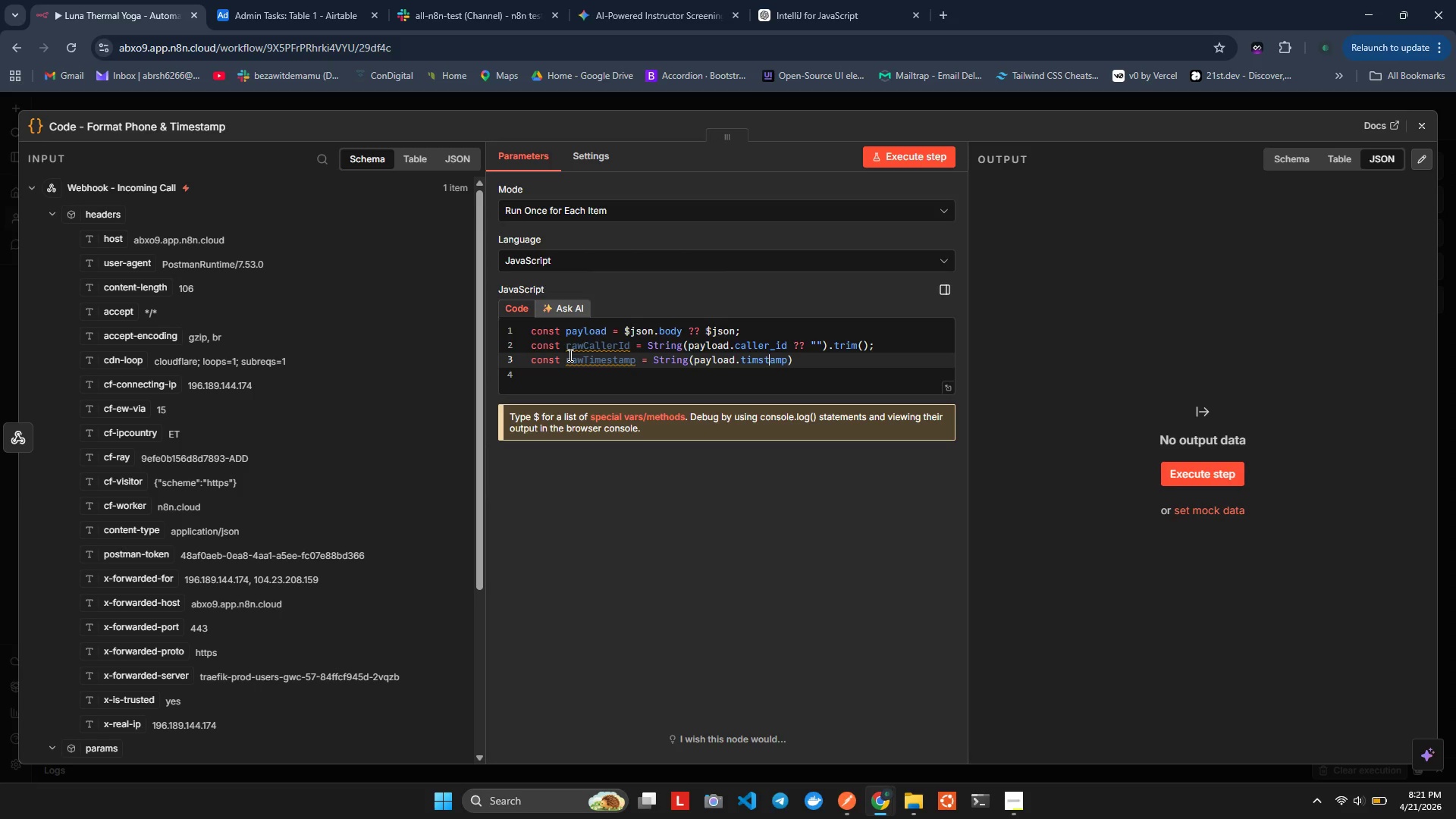 
key(ArrowRight)
 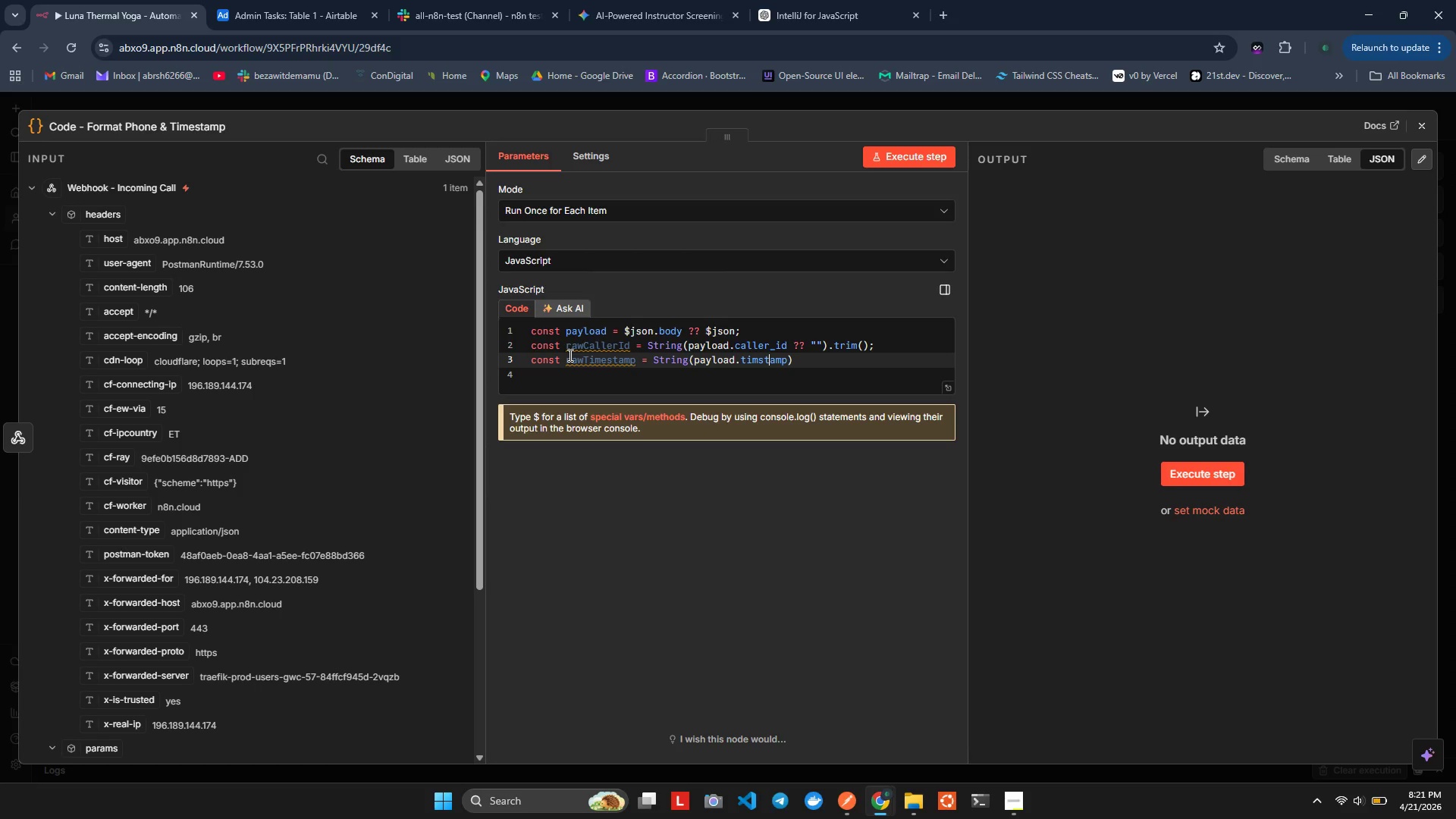 
key(ArrowLeft)
 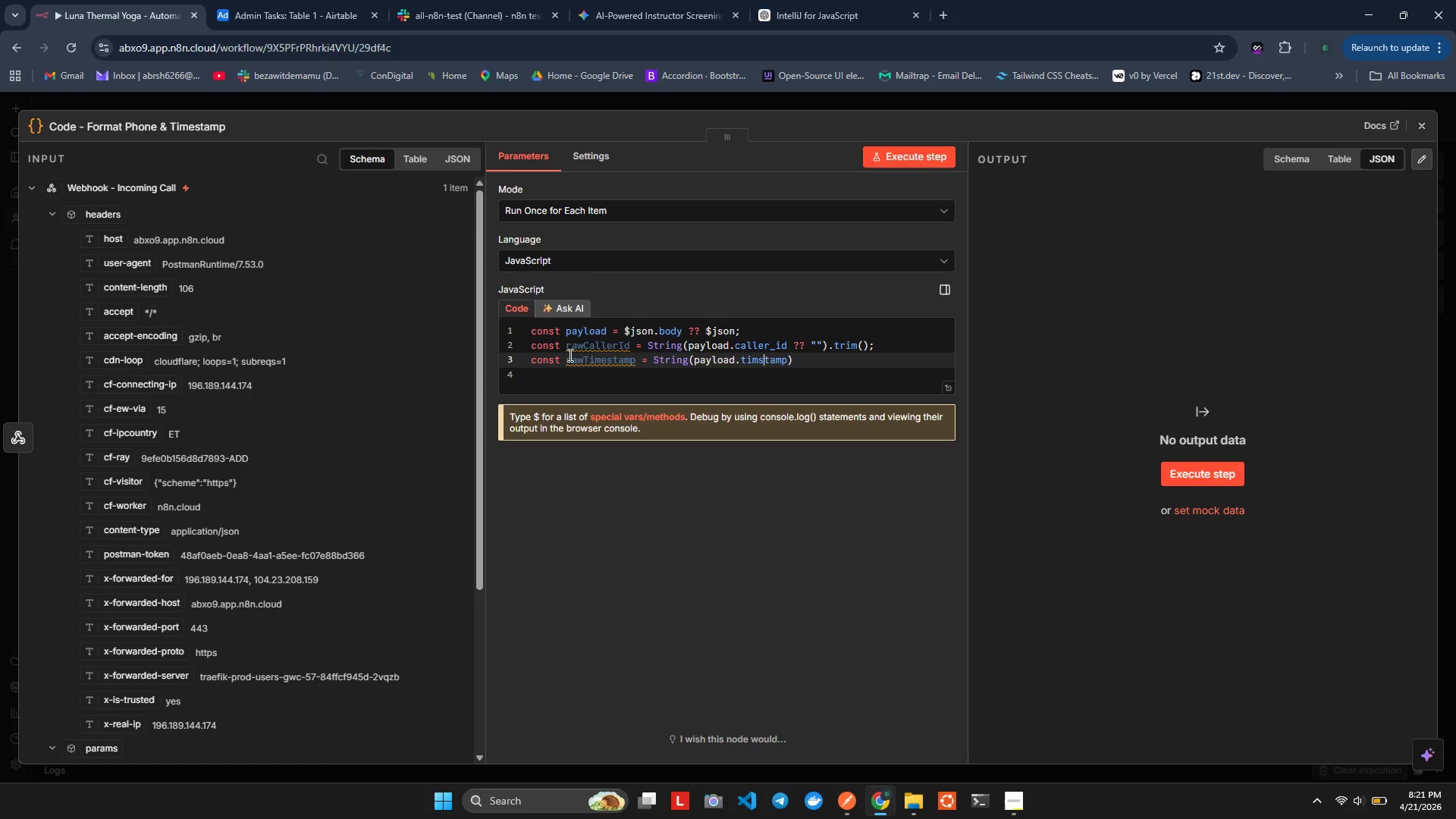 
key(E)
 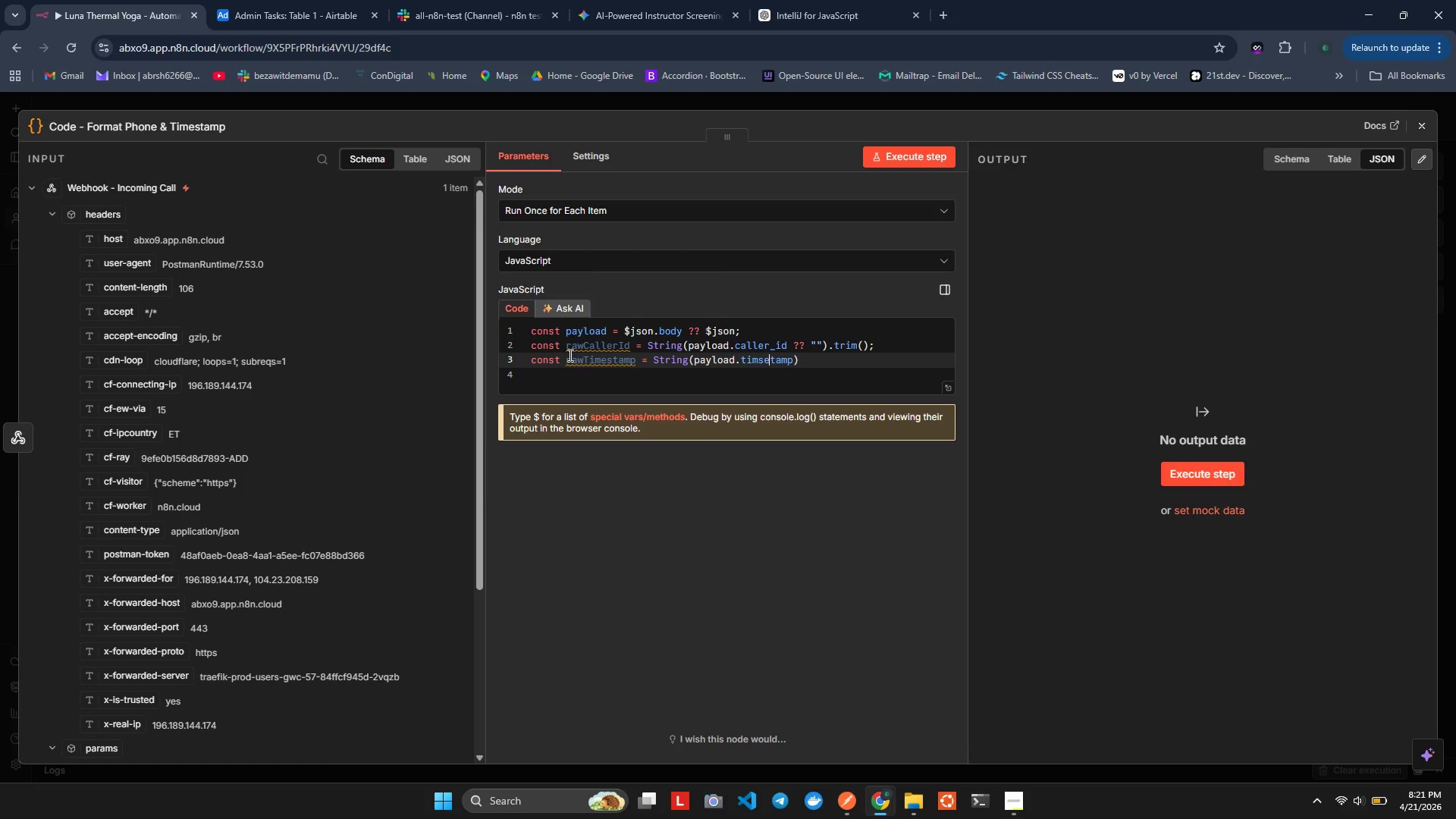 
key(Backspace)
 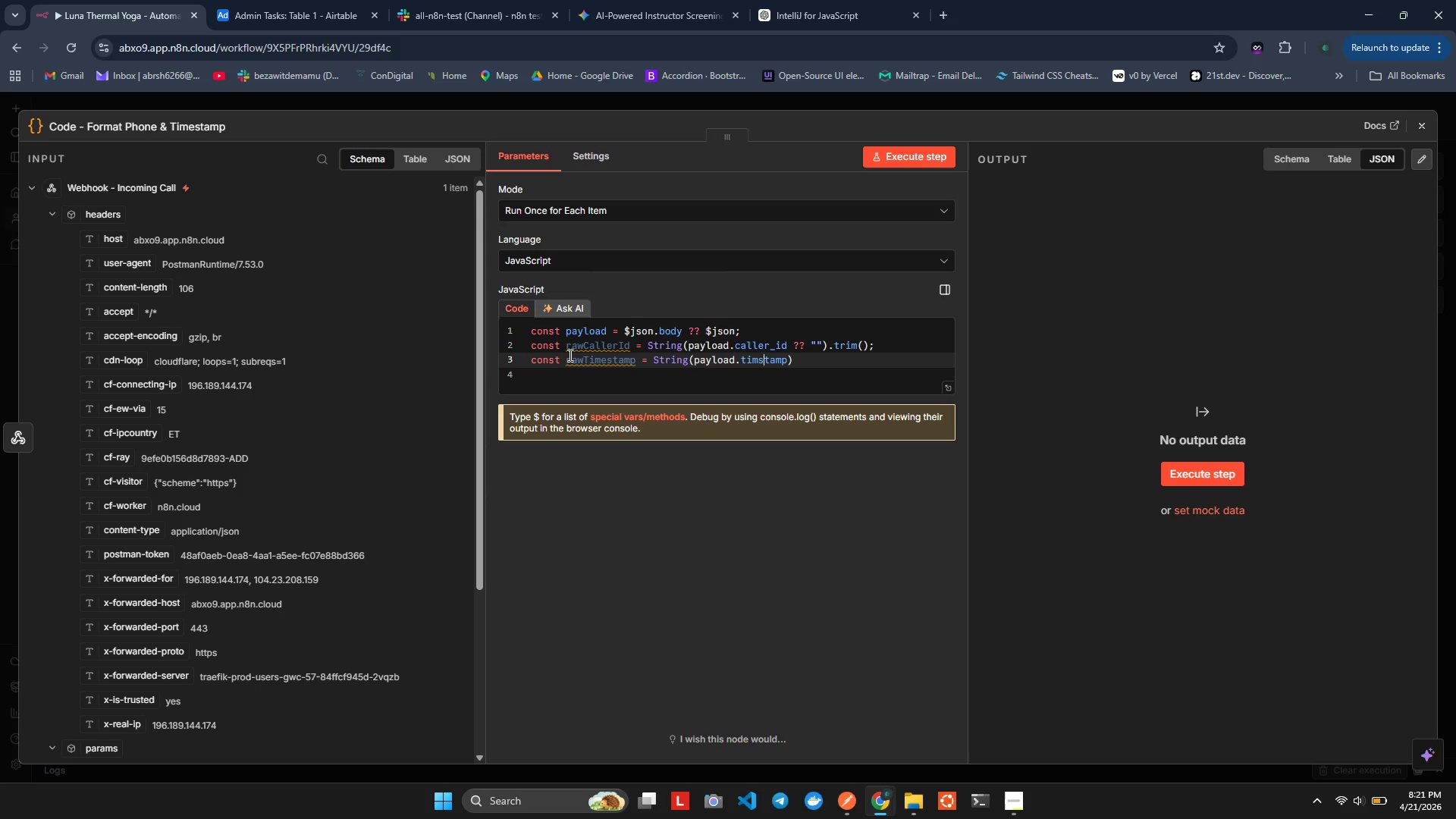 
key(ArrowLeft)
 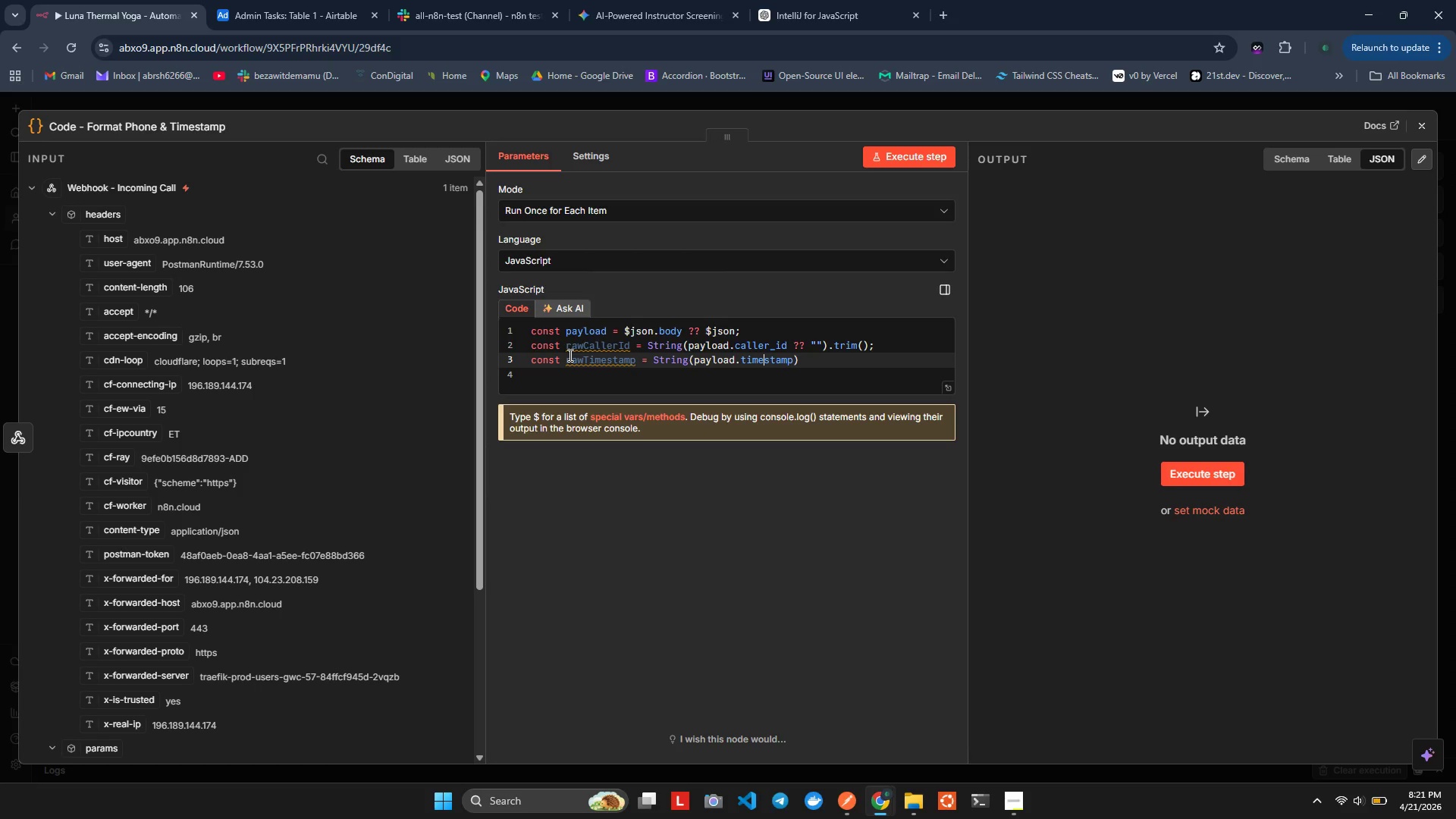 
key(E)
 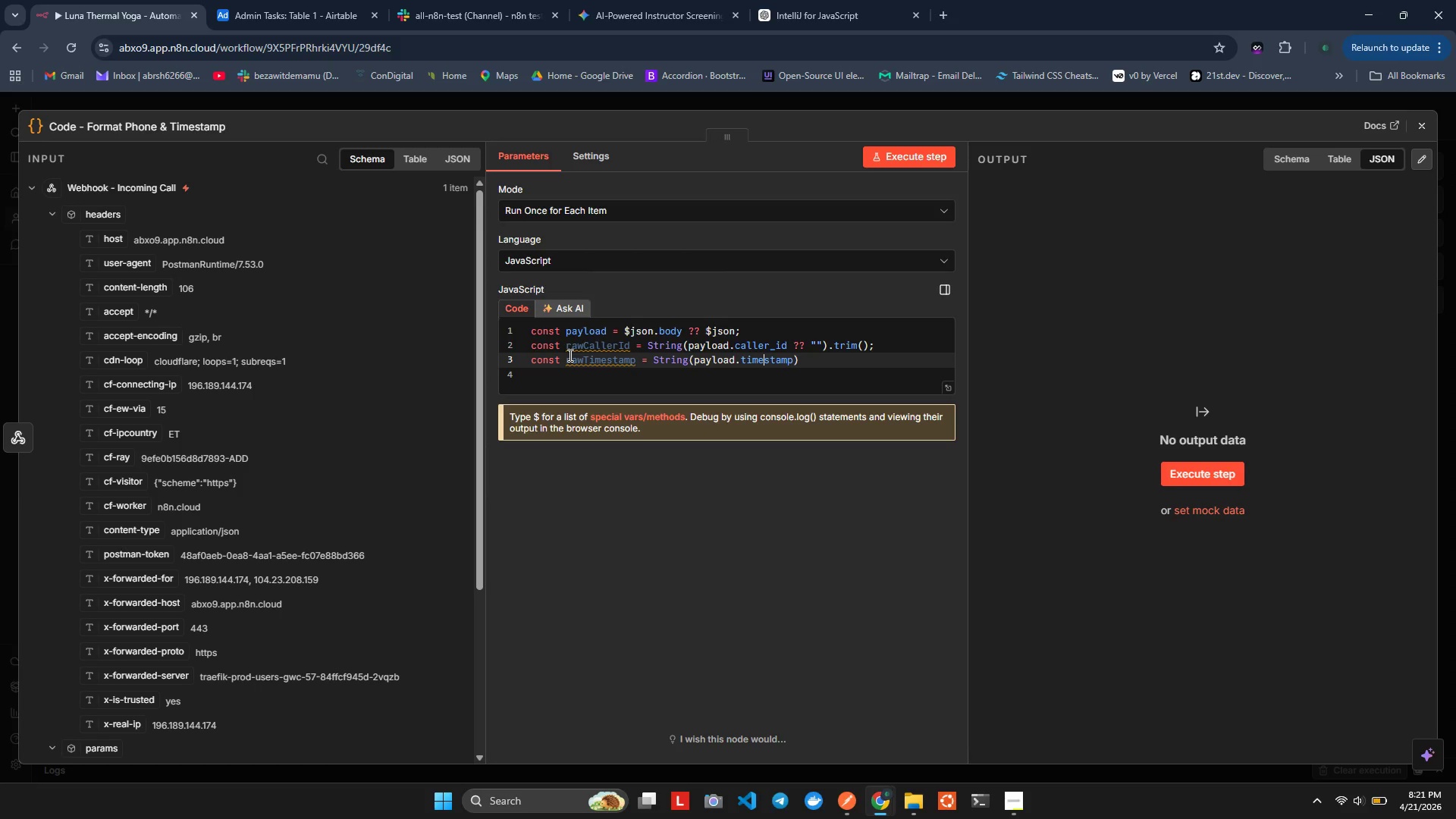 
key(ArrowRight)
 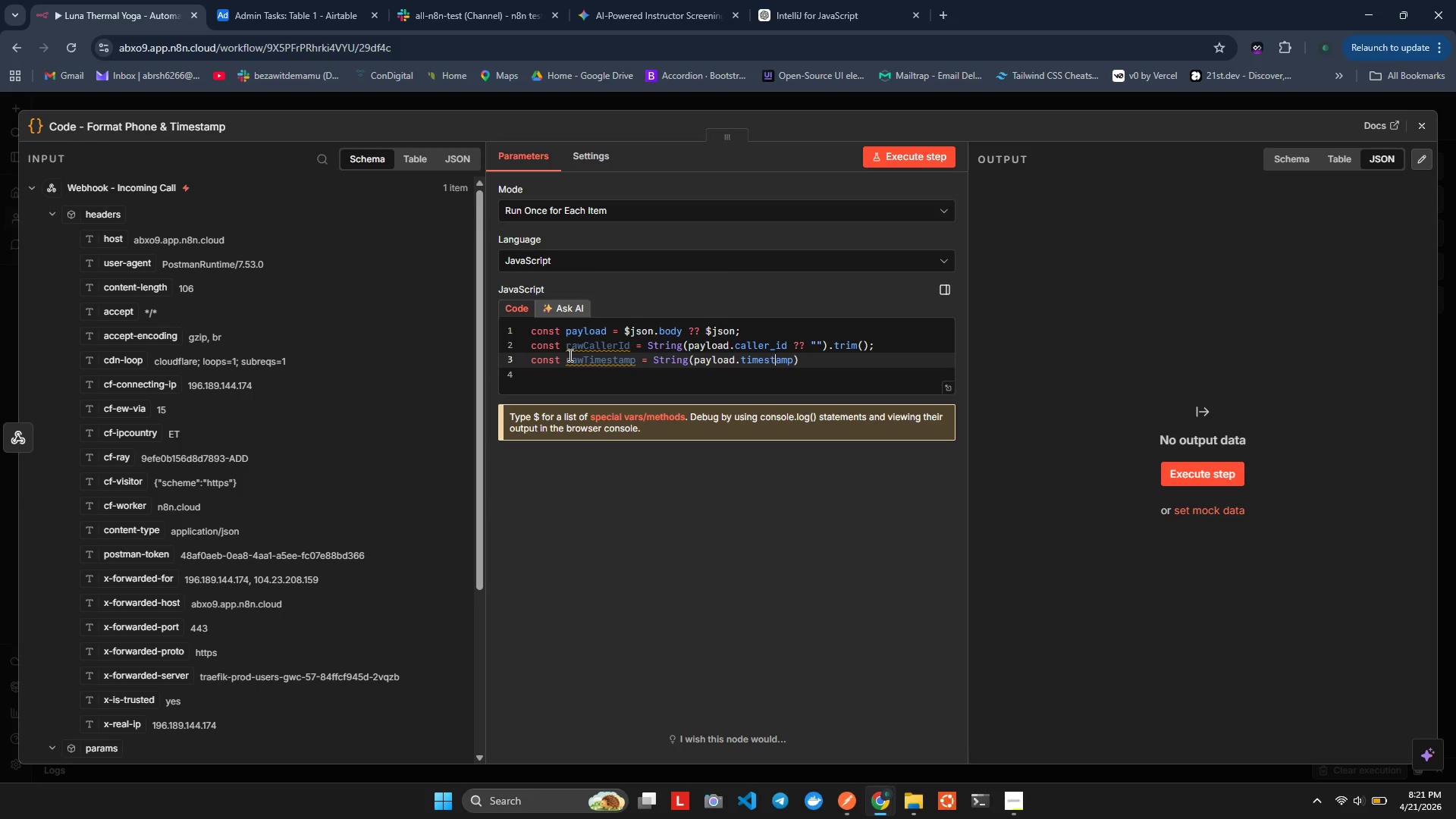 
key(ArrowRight)
 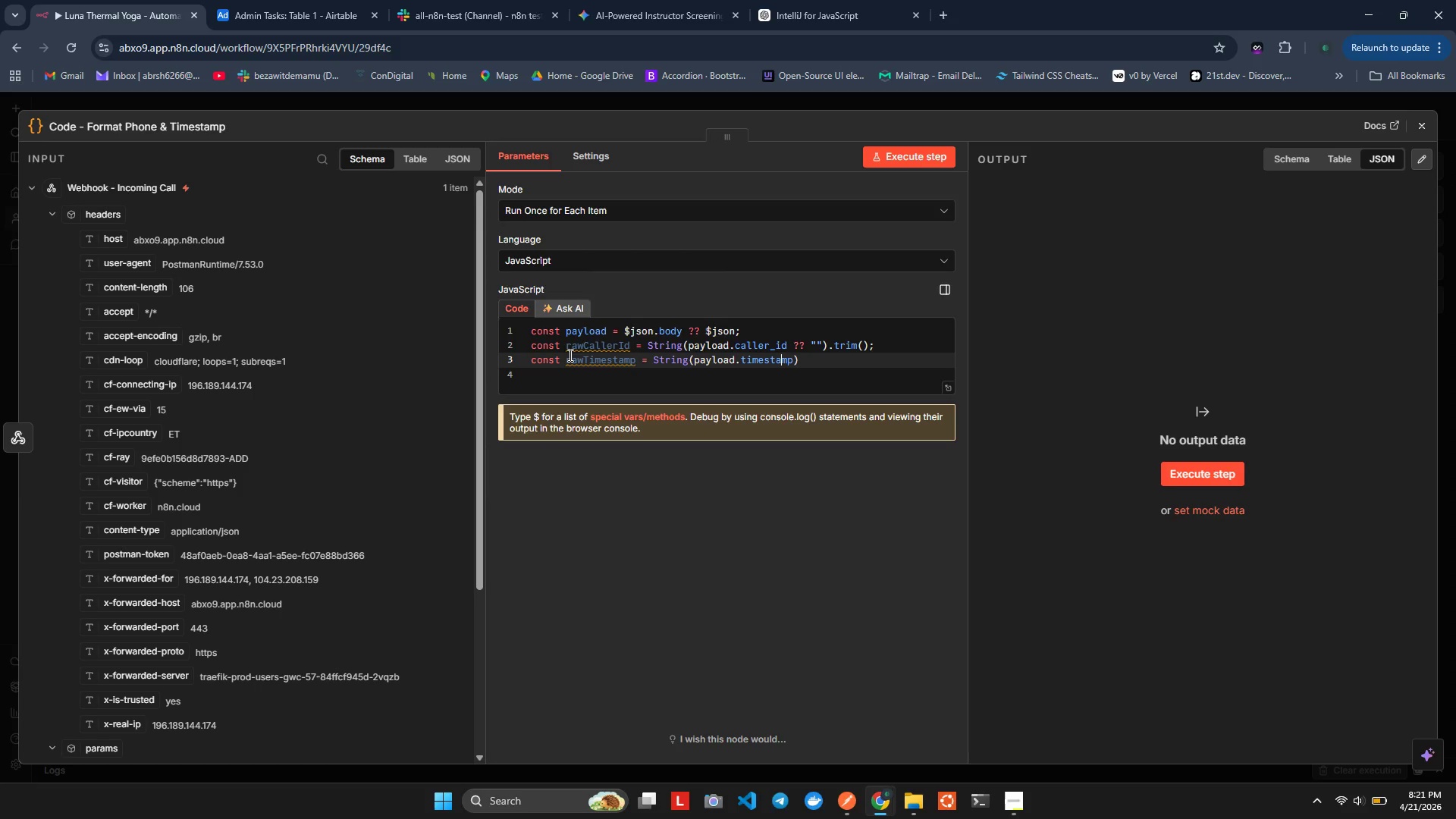 
key(ArrowRight)
 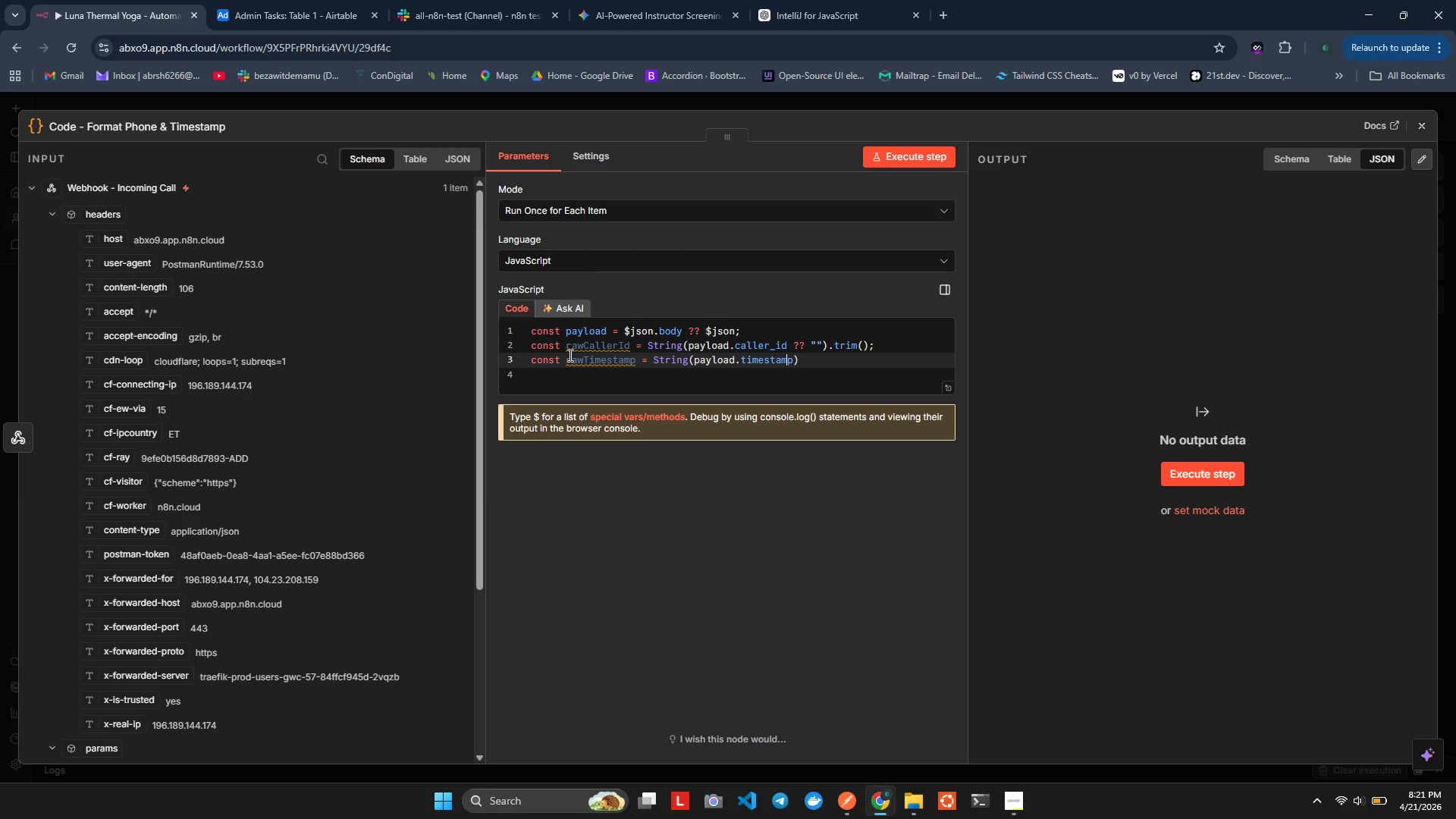 
key(ArrowRight)
 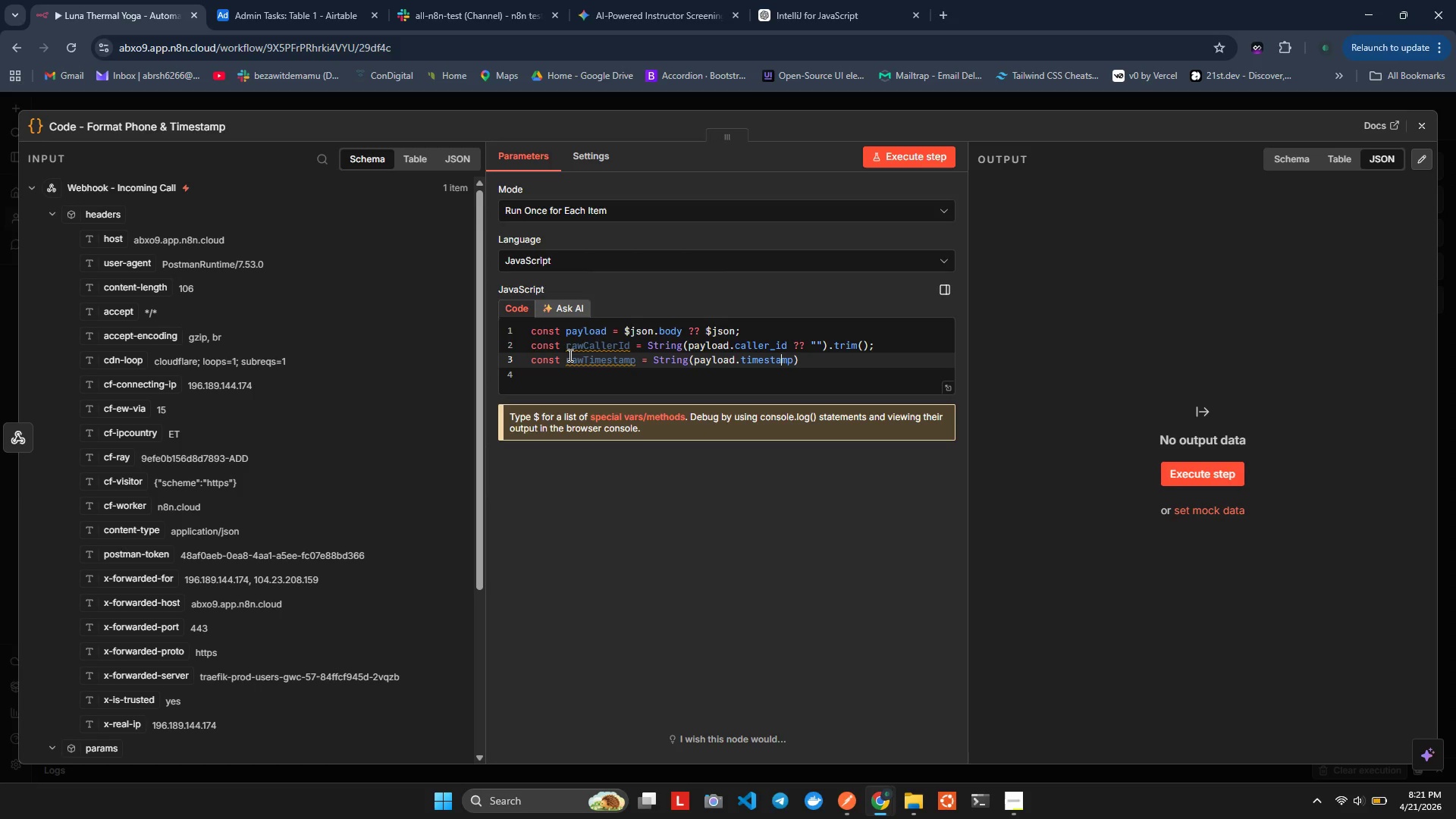 
hold_key(key=ArrowLeft, duration=0.7)
 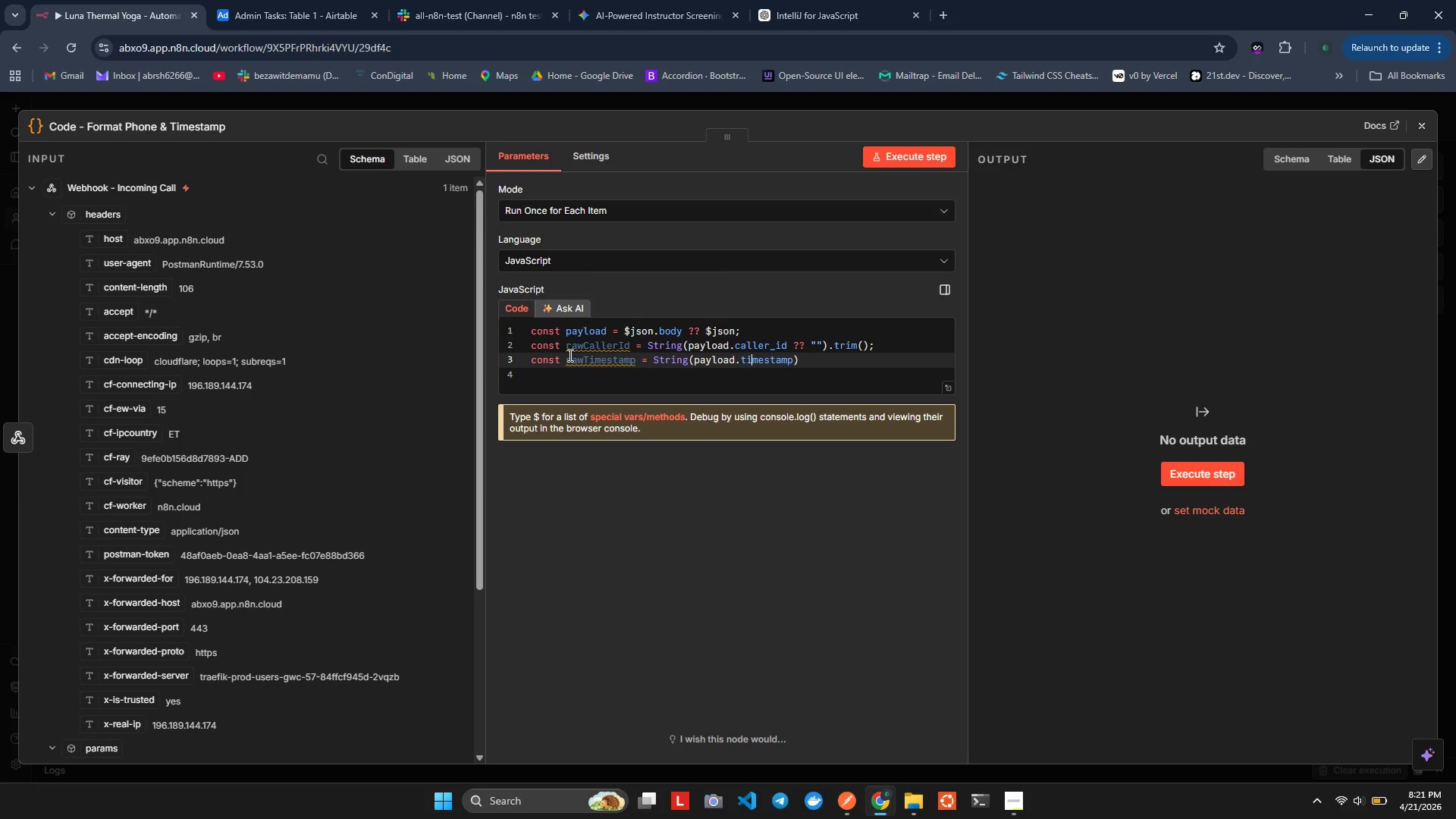 
hold_key(key=ArrowRight, duration=0.67)
 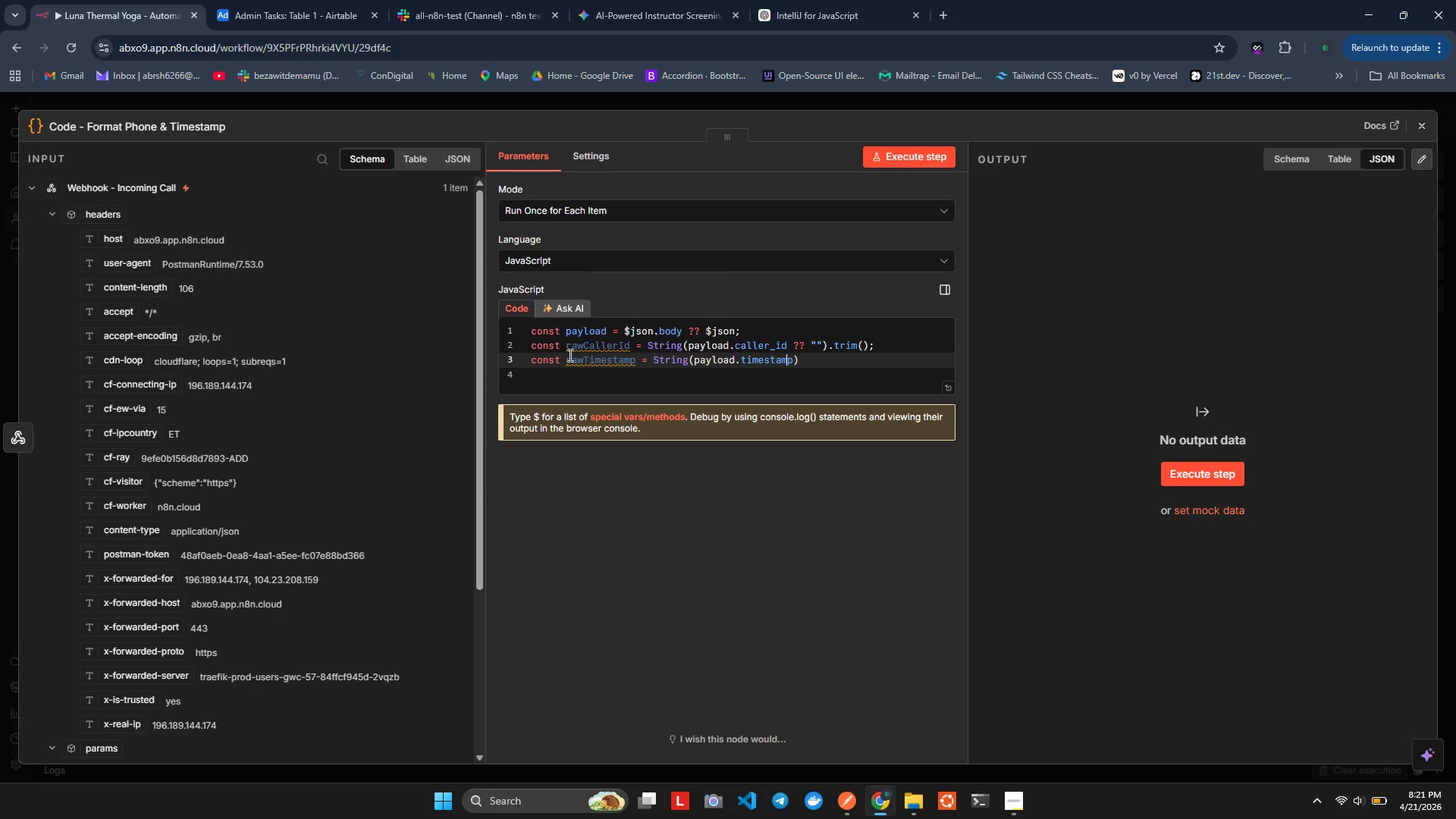 
key(ArrowRight)
 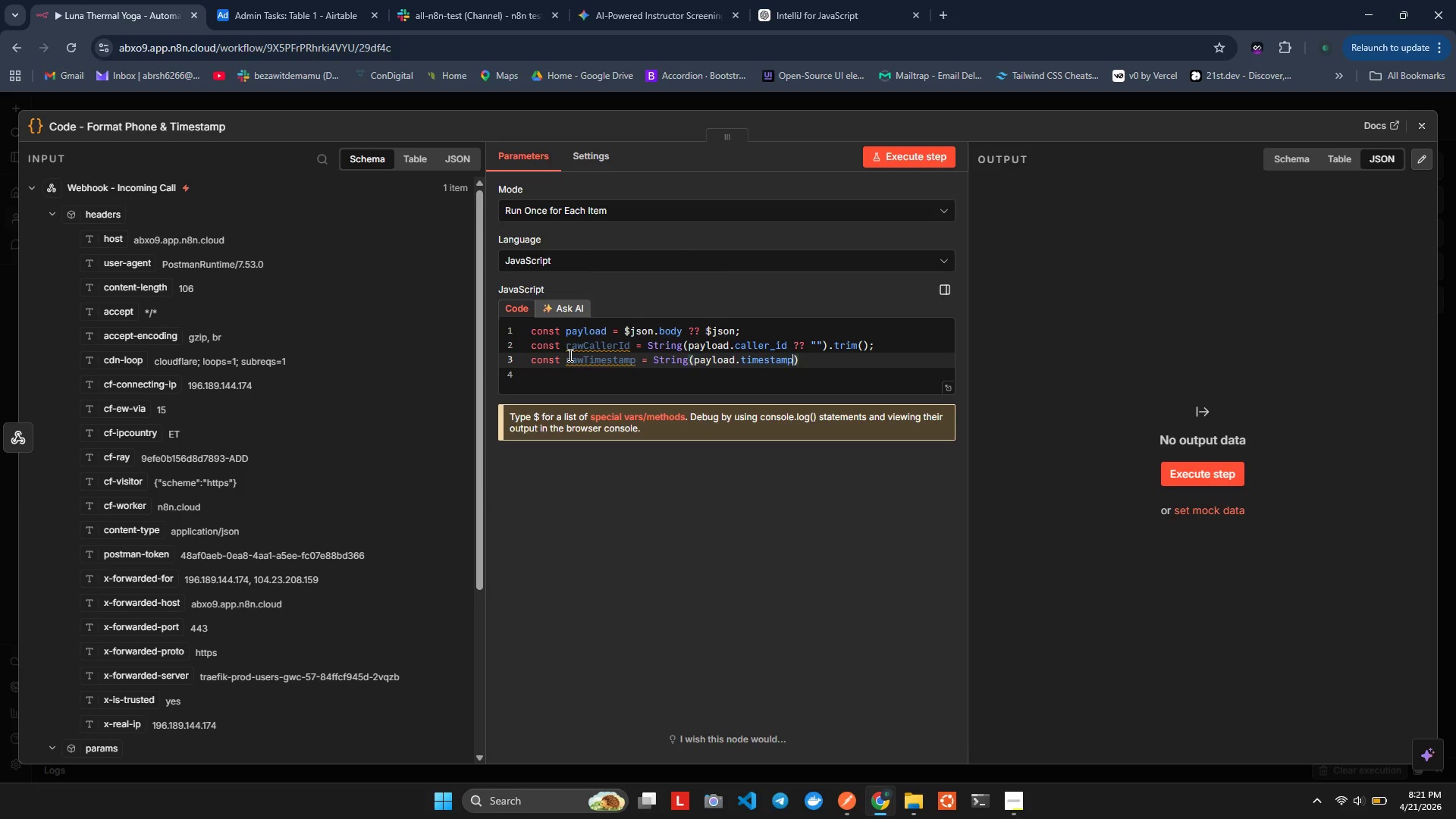 
key(ArrowRight)
 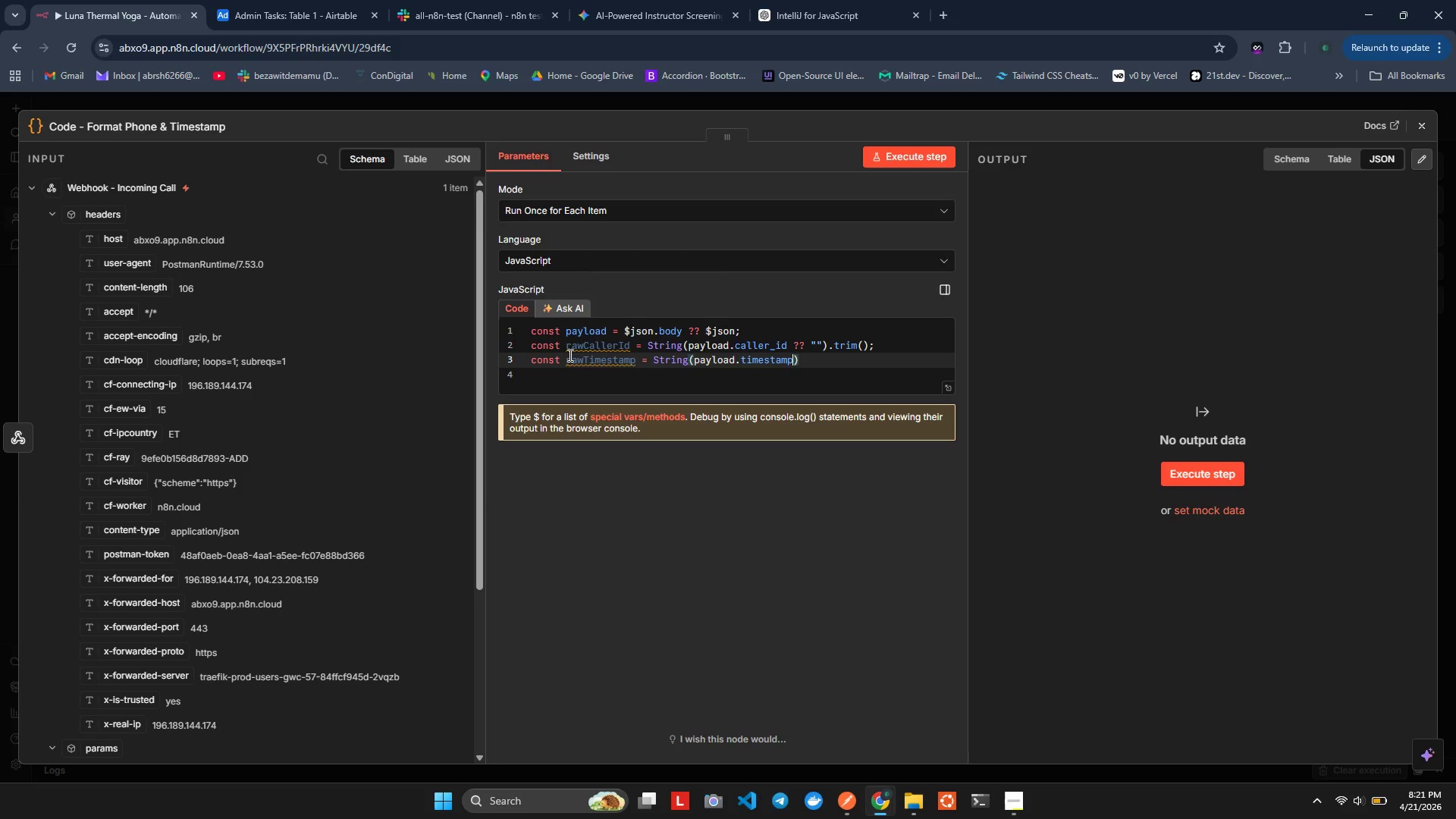 
key(Shift+Slash)
 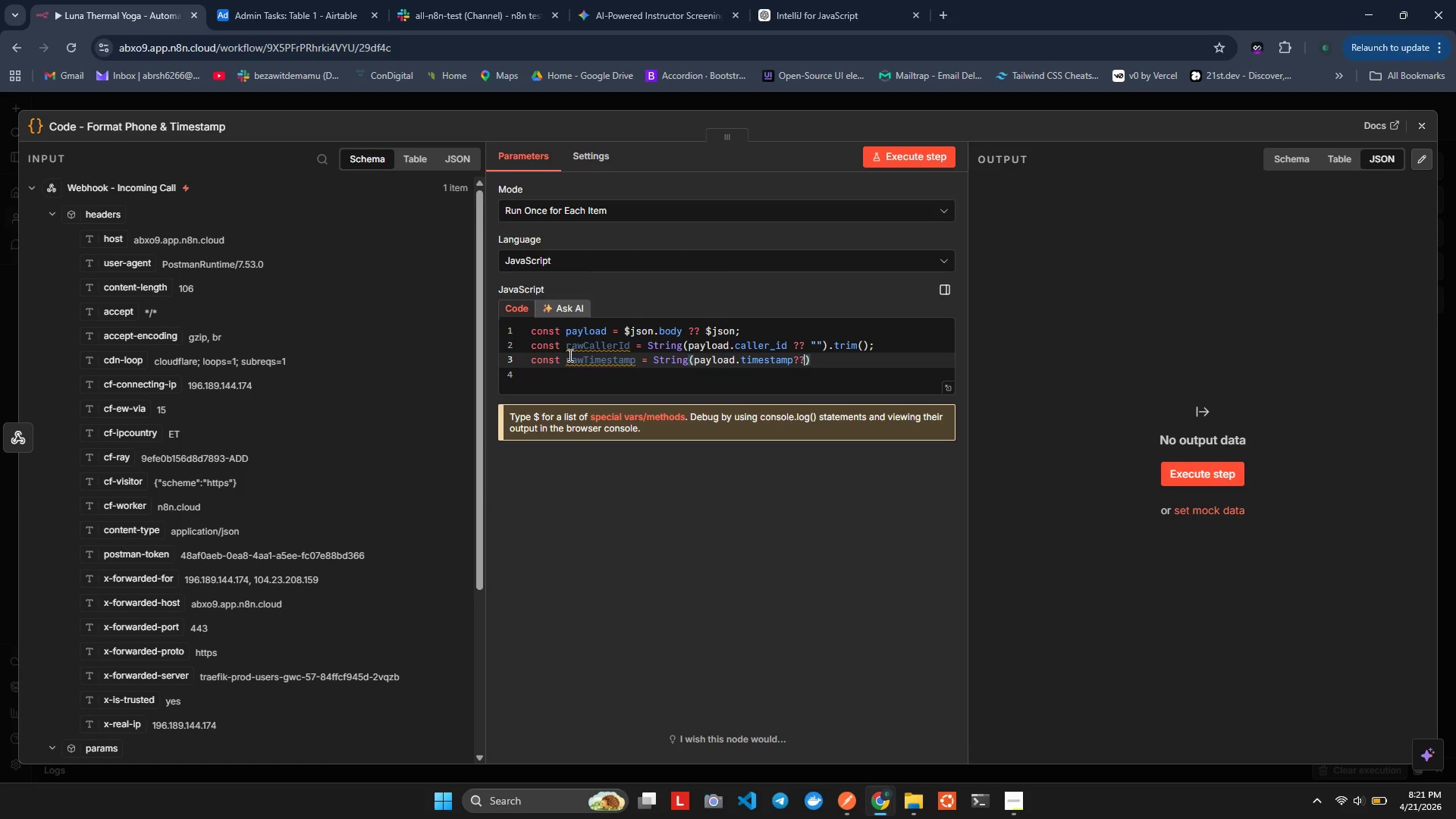 
key(Shift+Slash)
 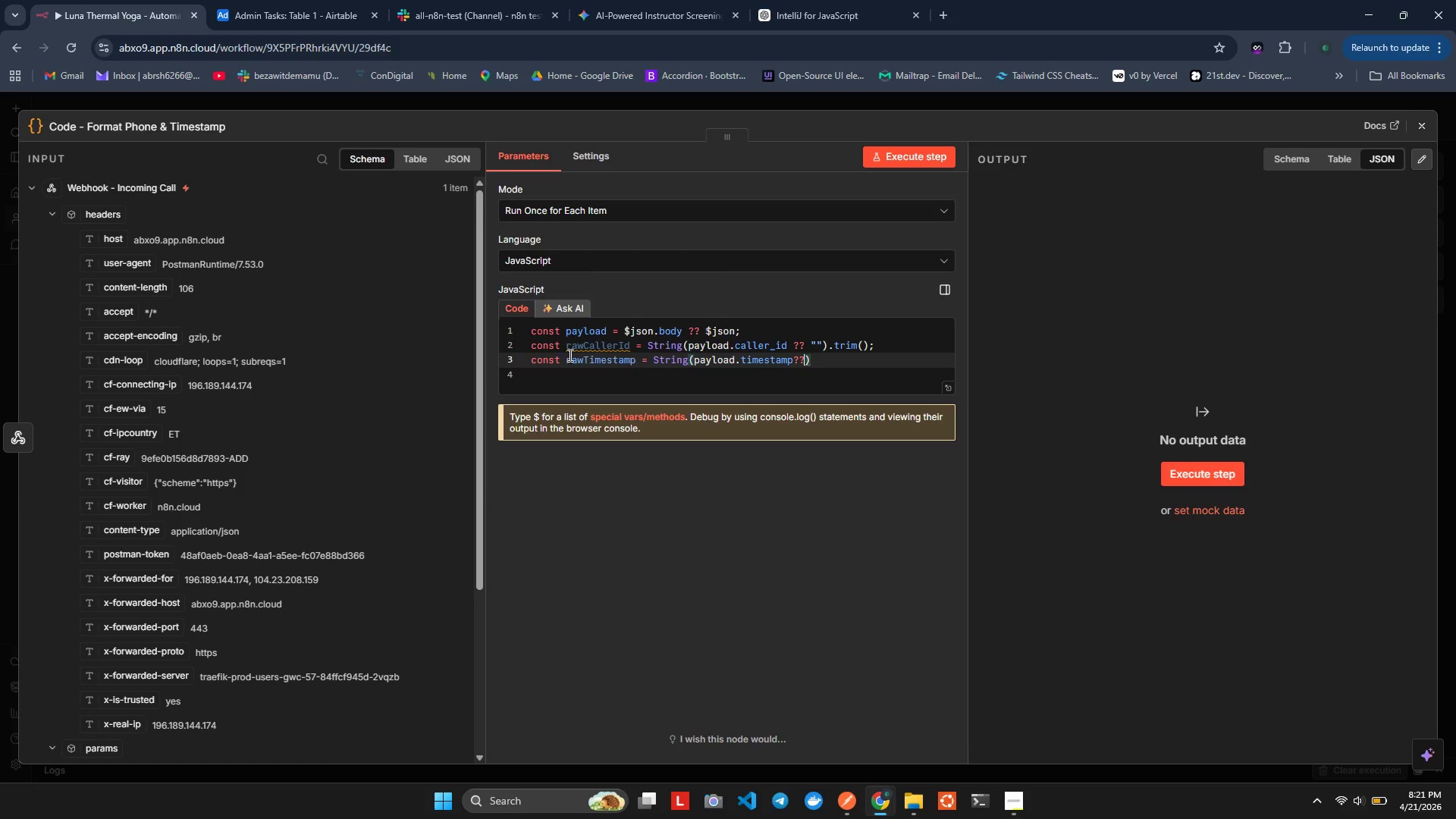 
key(Space)
 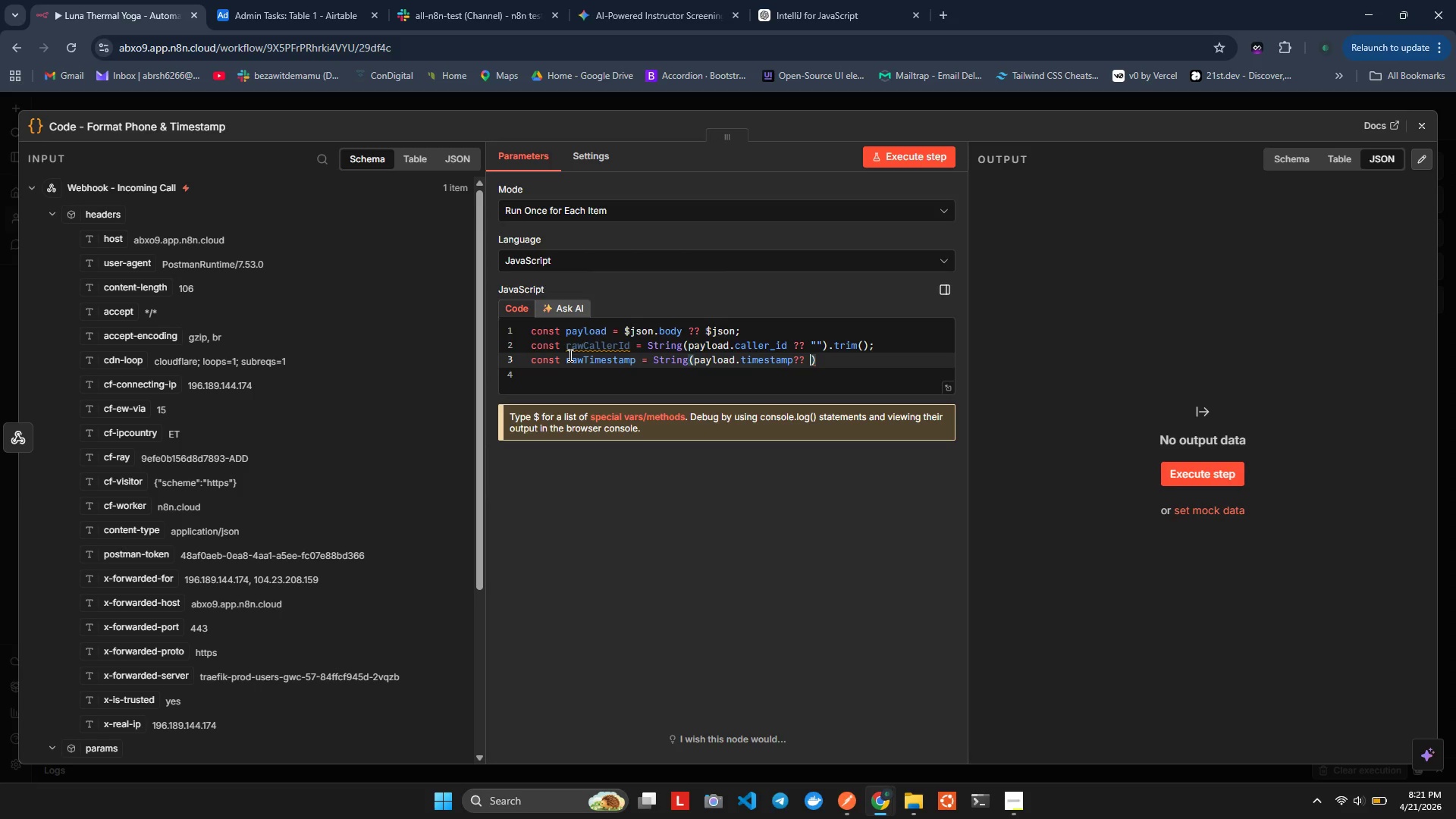 
key(Shift+ShiftLeft)
 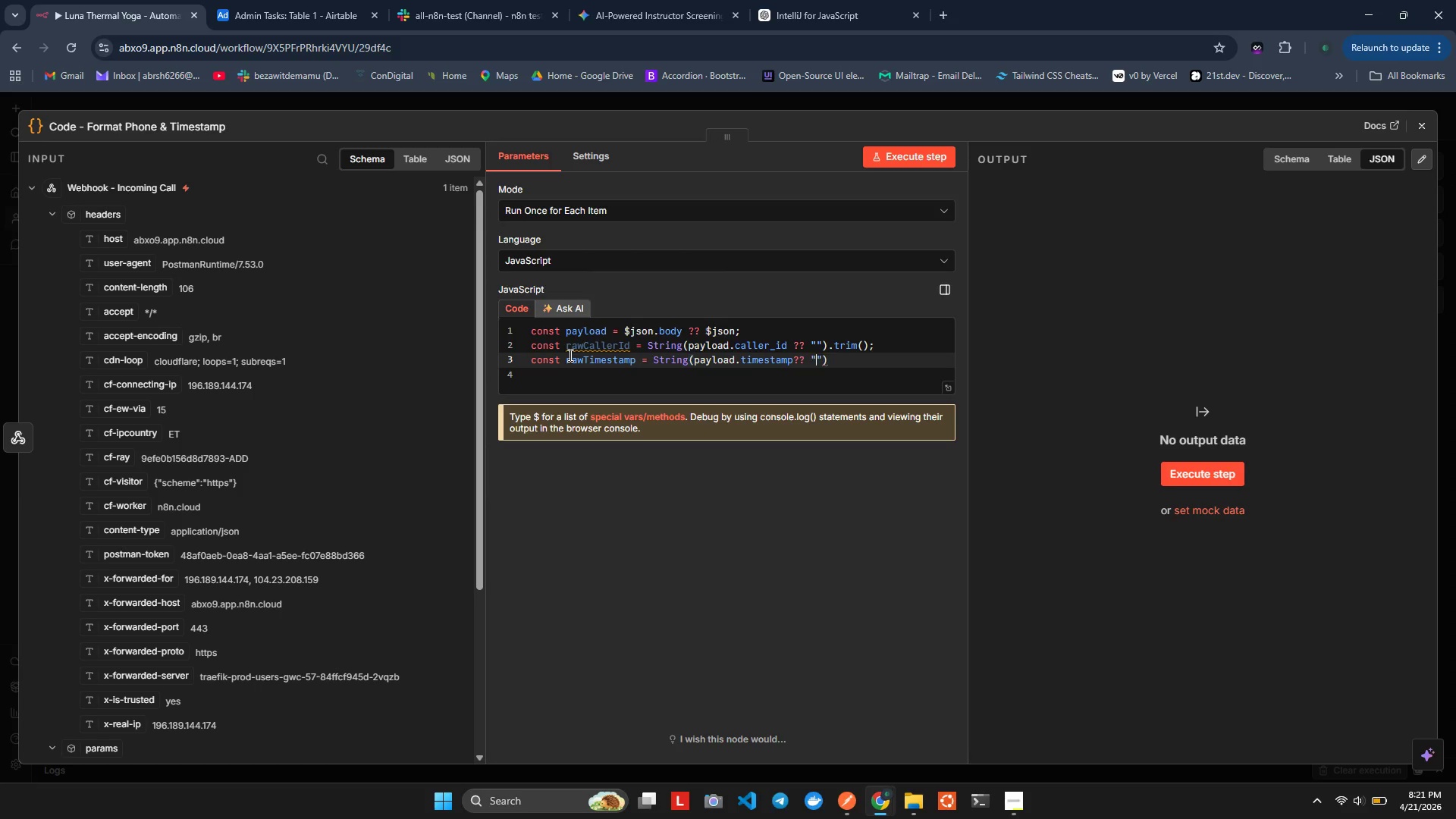 
key(Shift+Quote)
 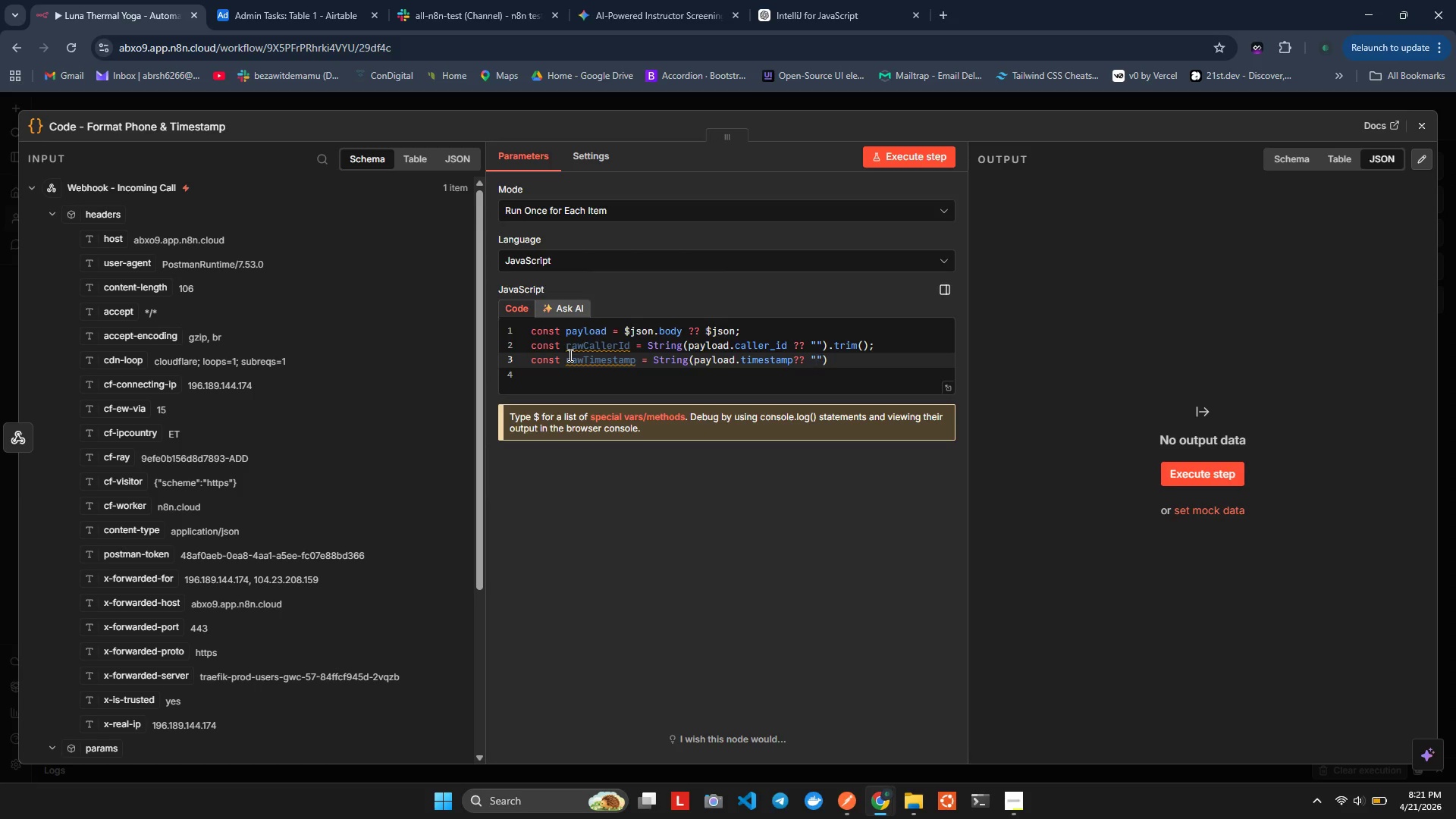 
key(ArrowRight)
 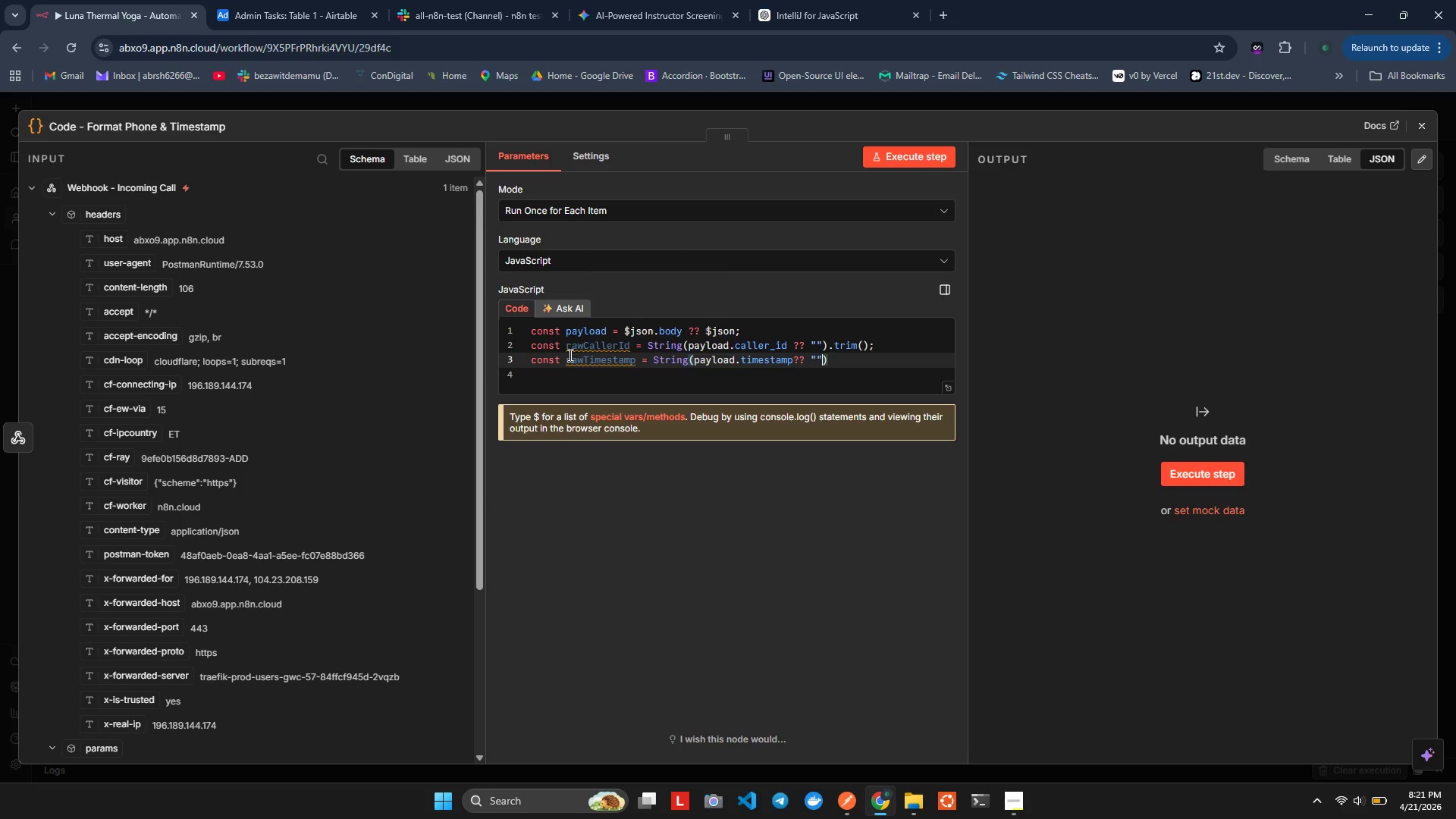 
key(ArrowRight)
 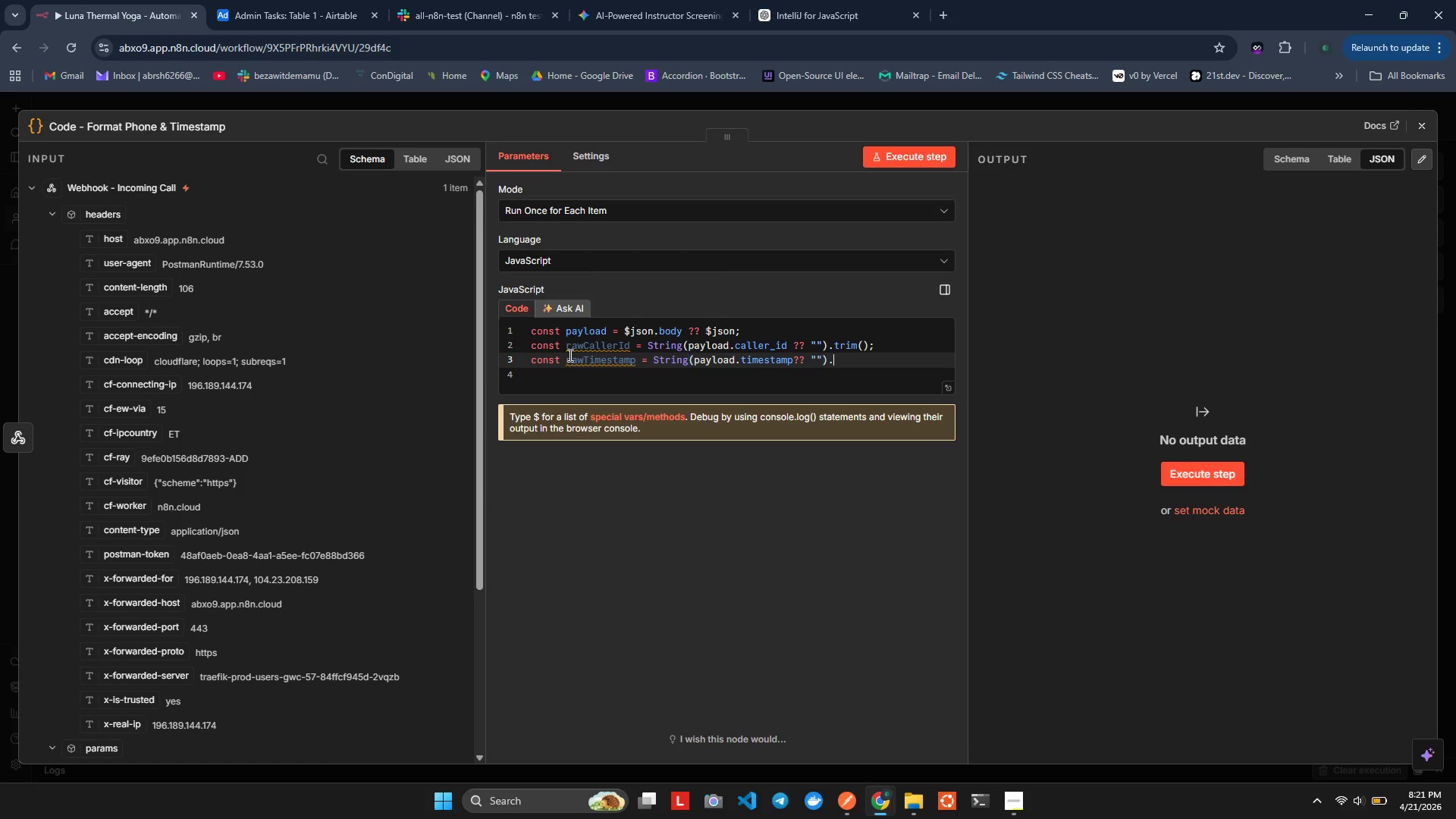 
type(.trim)
 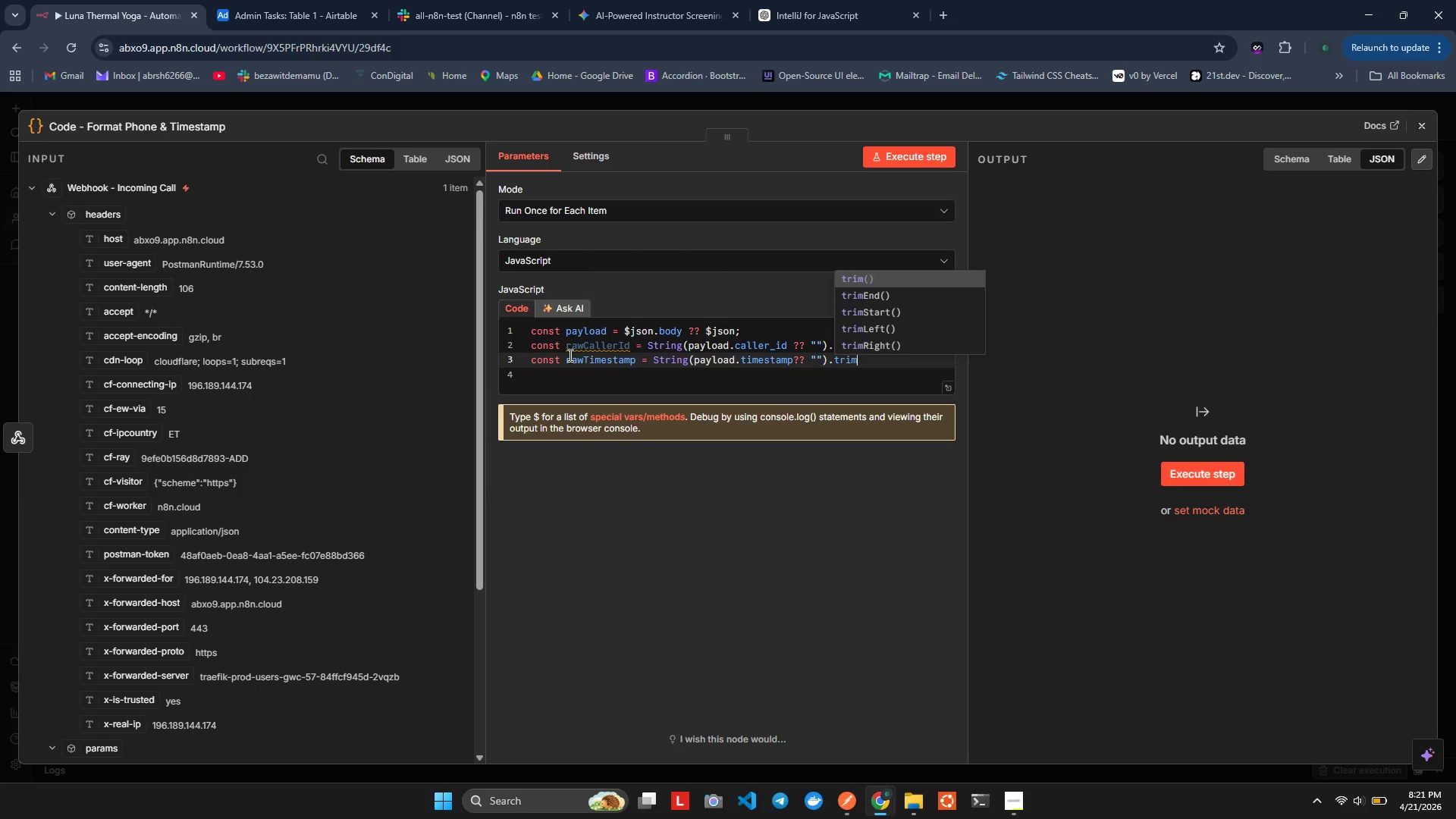 
key(Enter)
 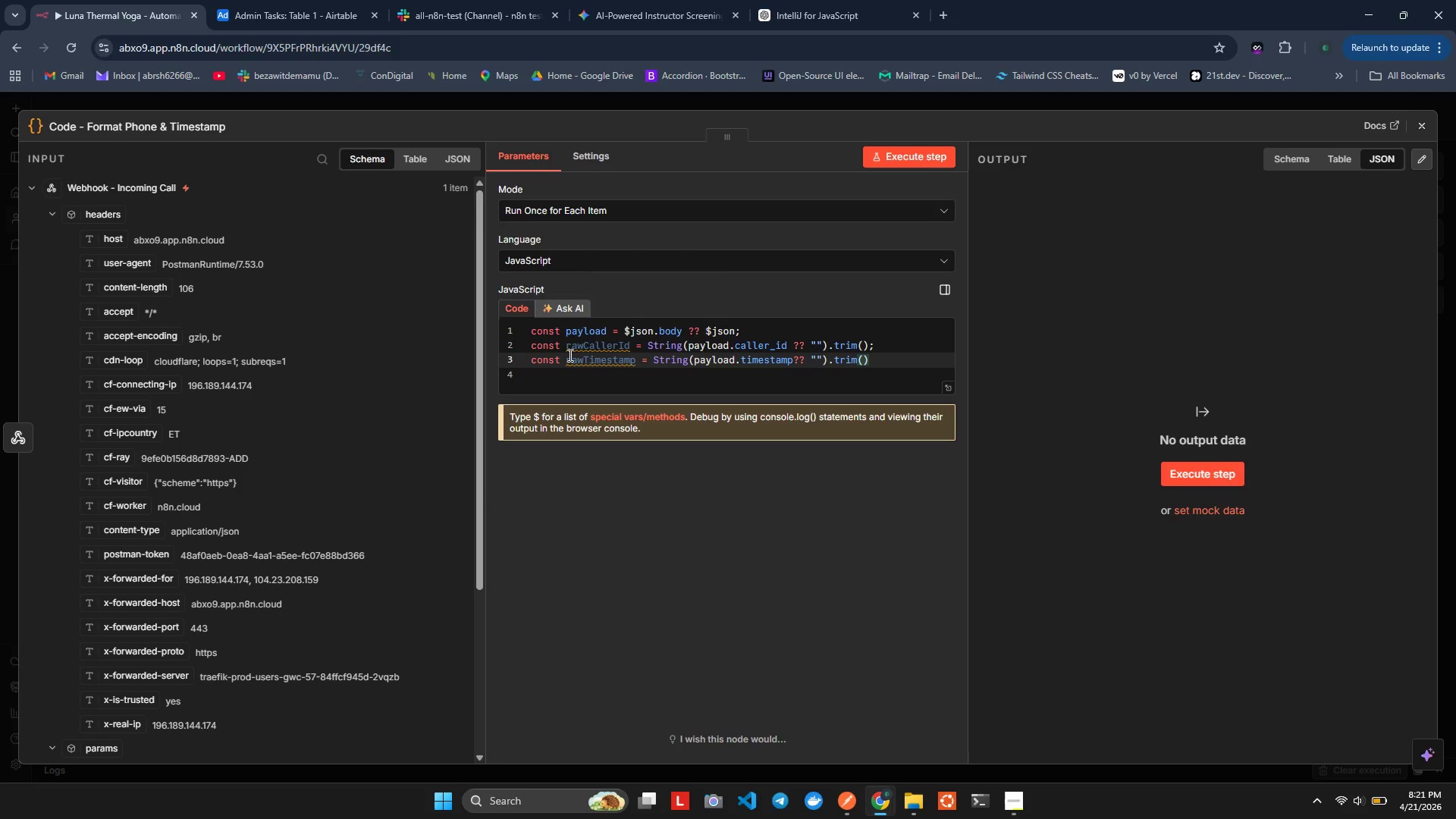 
key(Alt+AltLeft)
 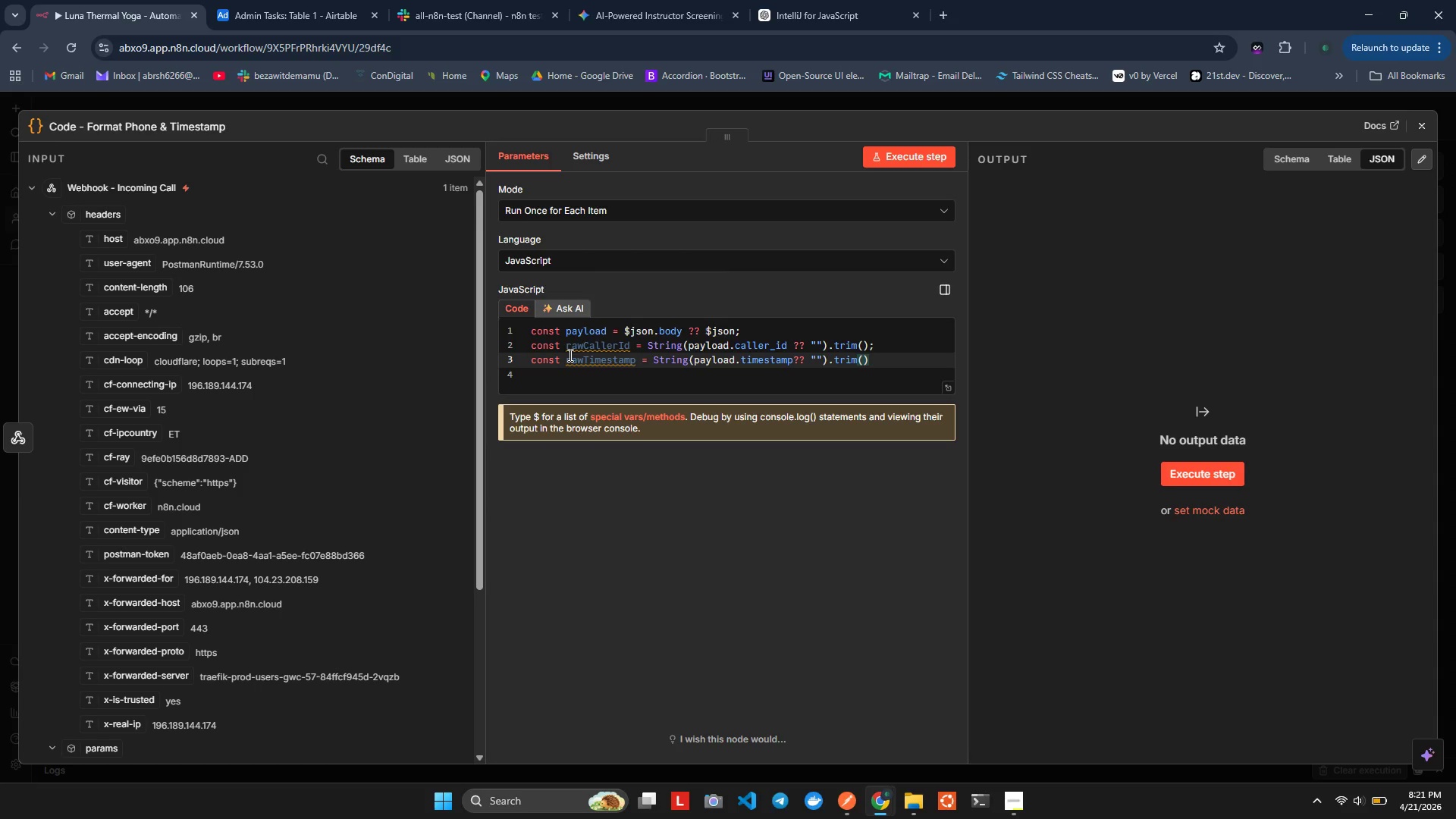 
key(Alt+Shift+ShiftLeft)
 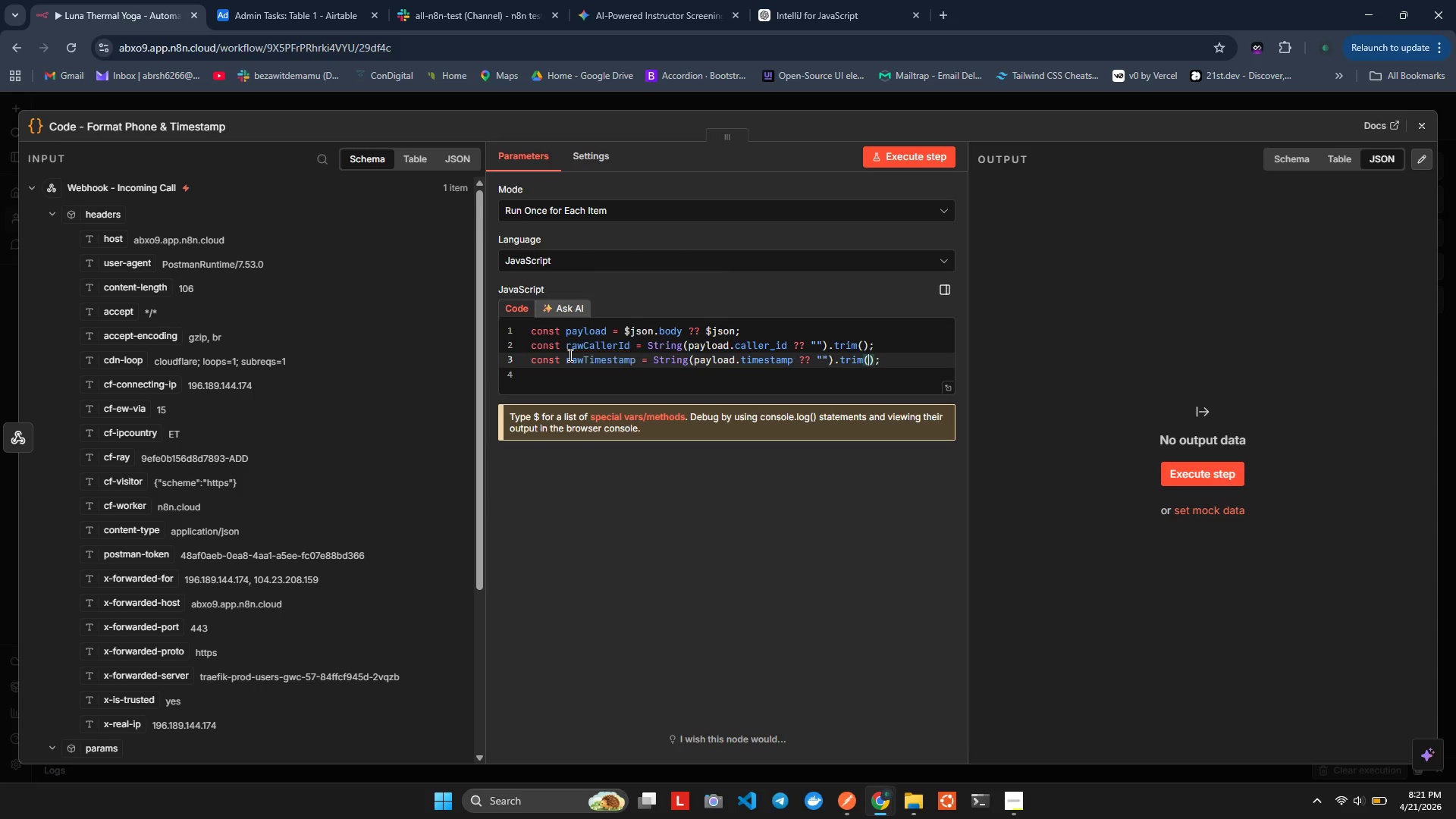 
key(Alt+Shift+F)
 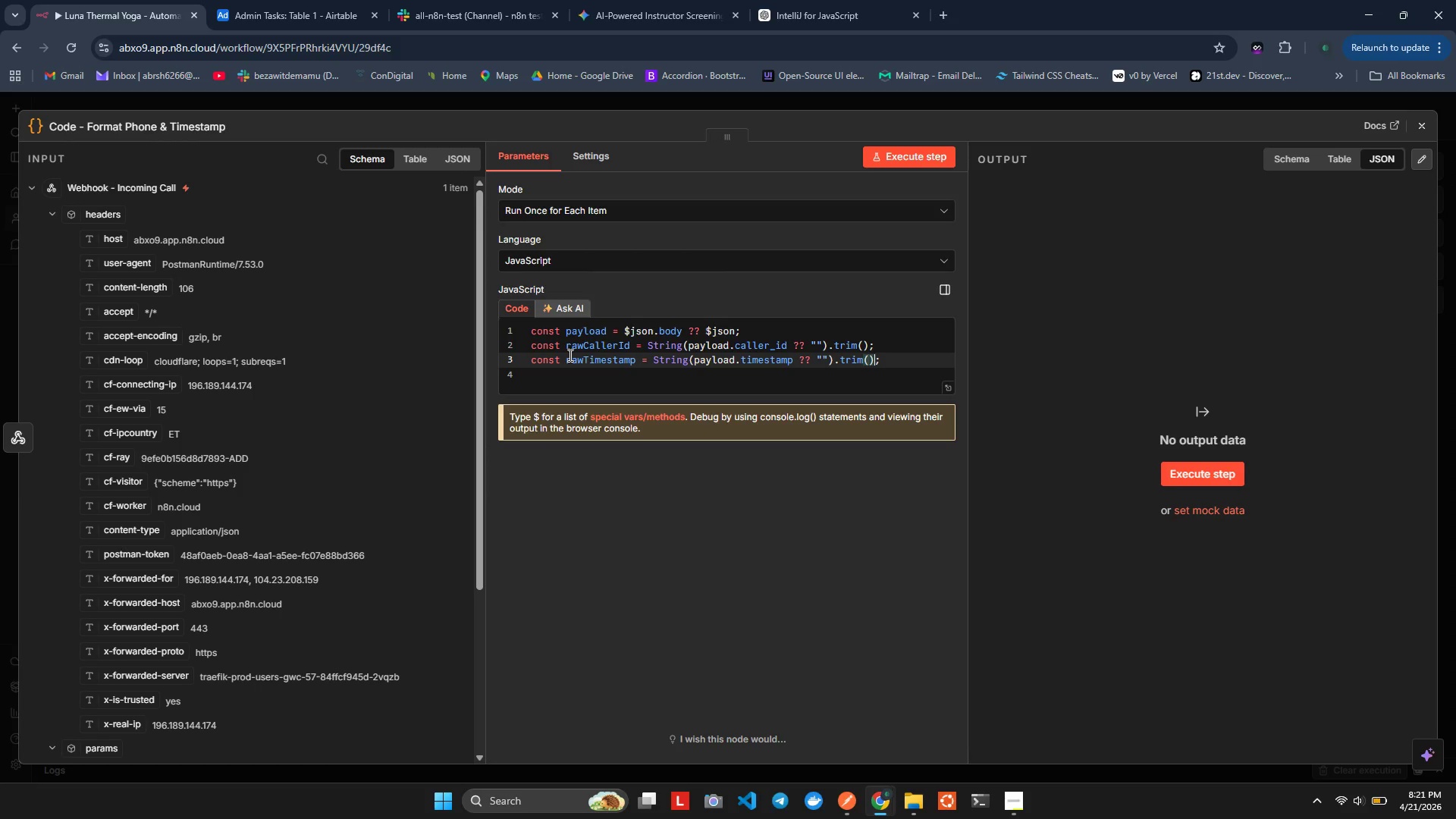 
key(ArrowRight)
 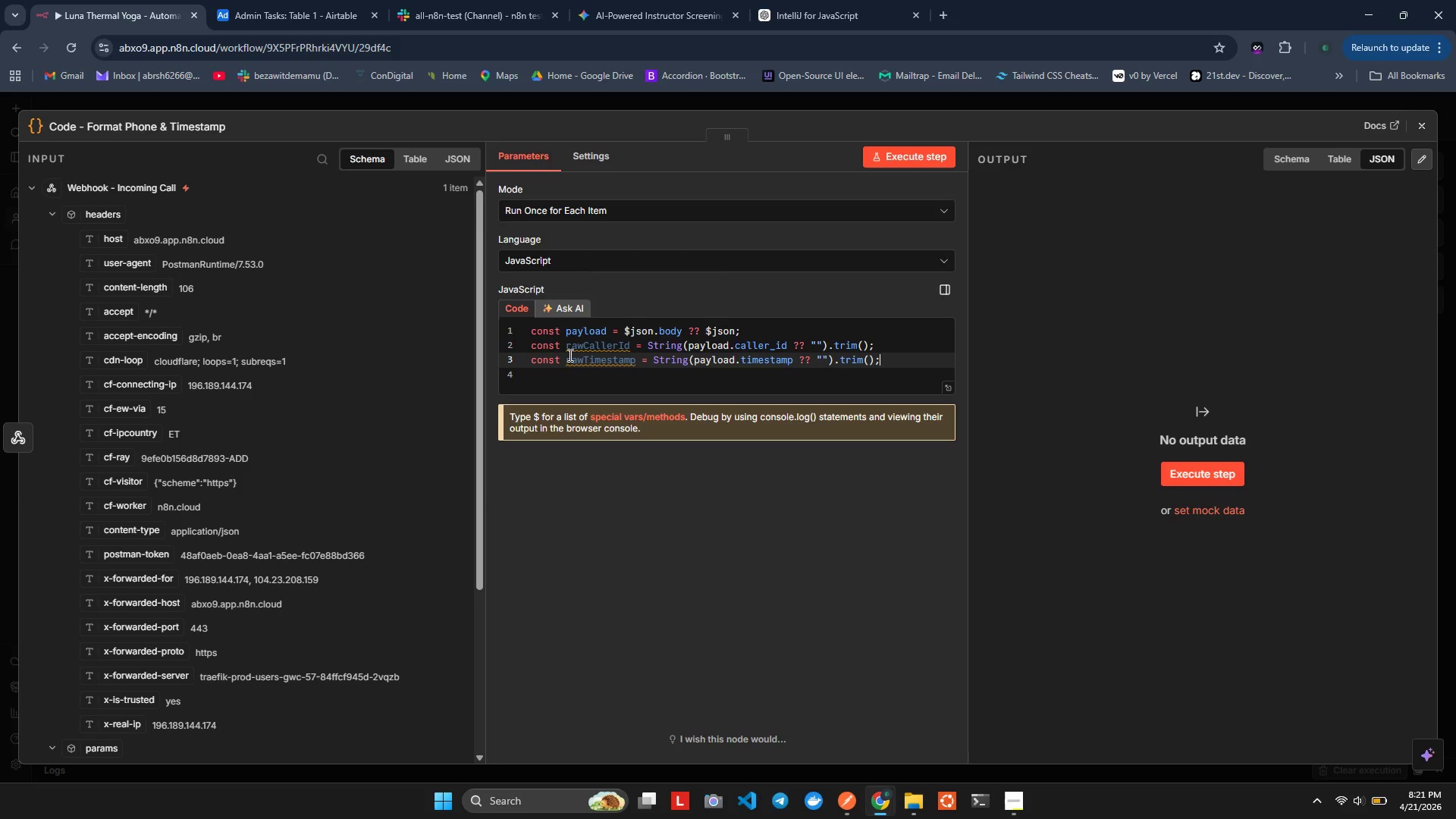 
key(ArrowRight)
 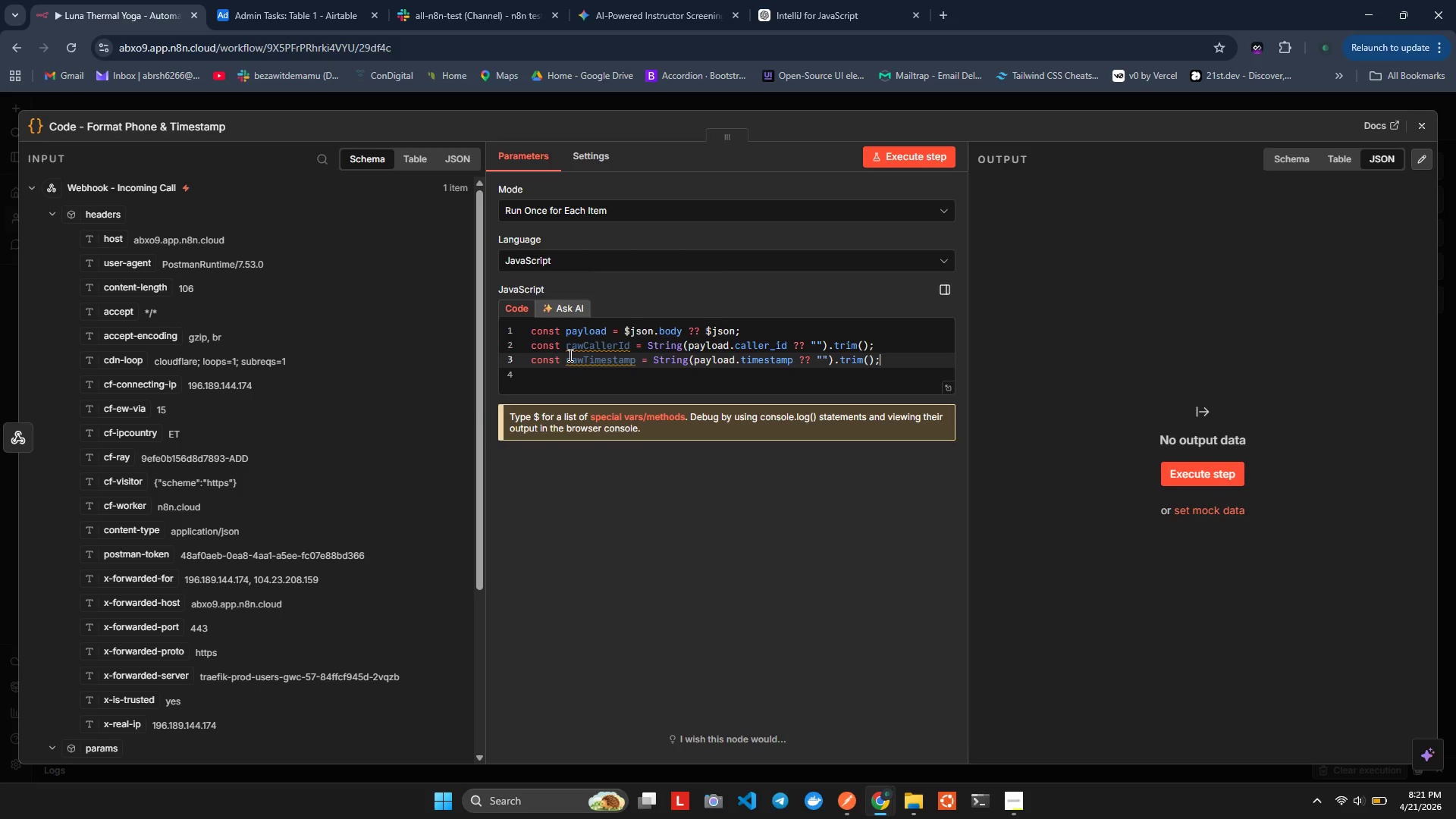 
key(Enter)
 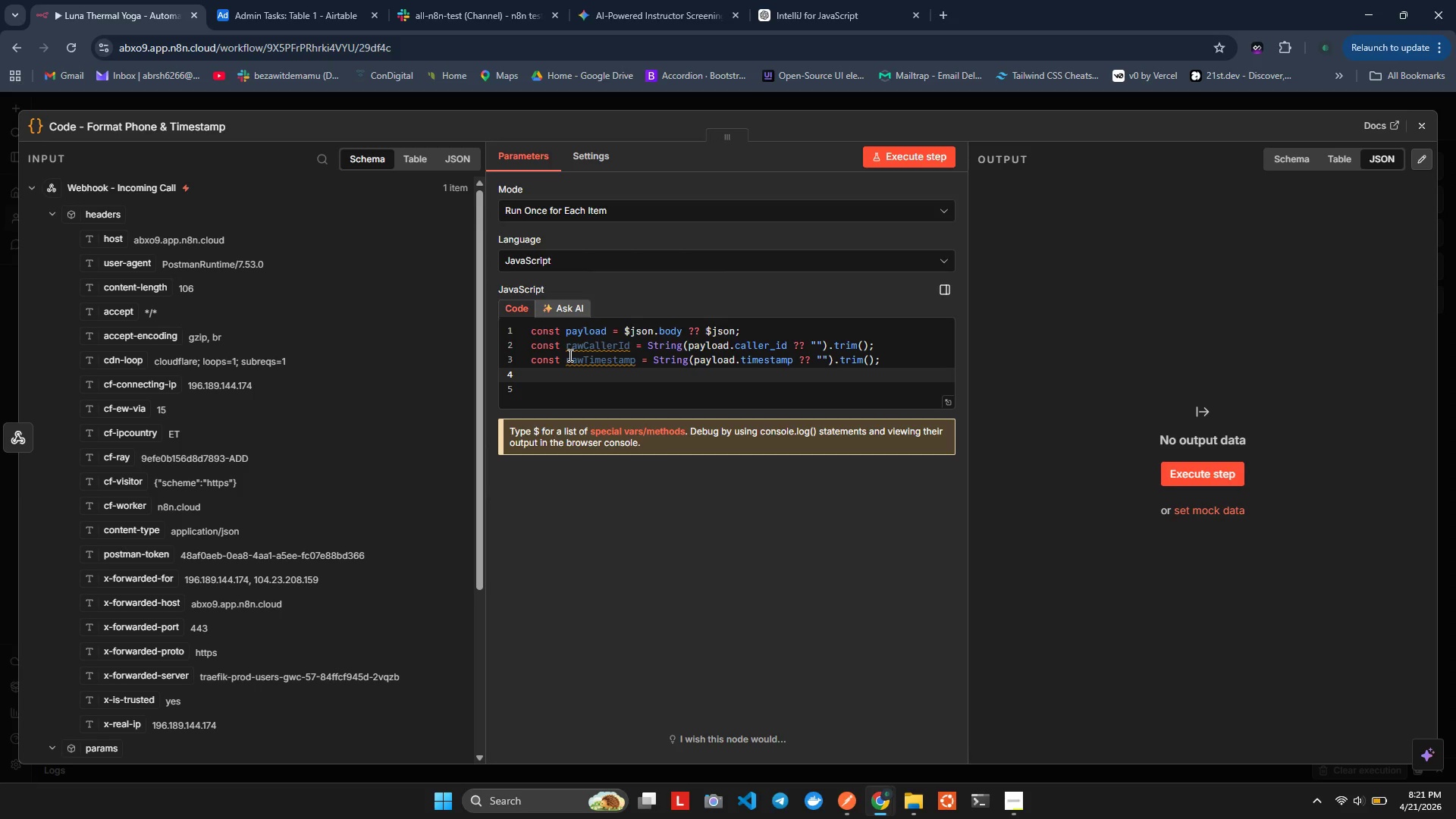 
wait(5.64)
 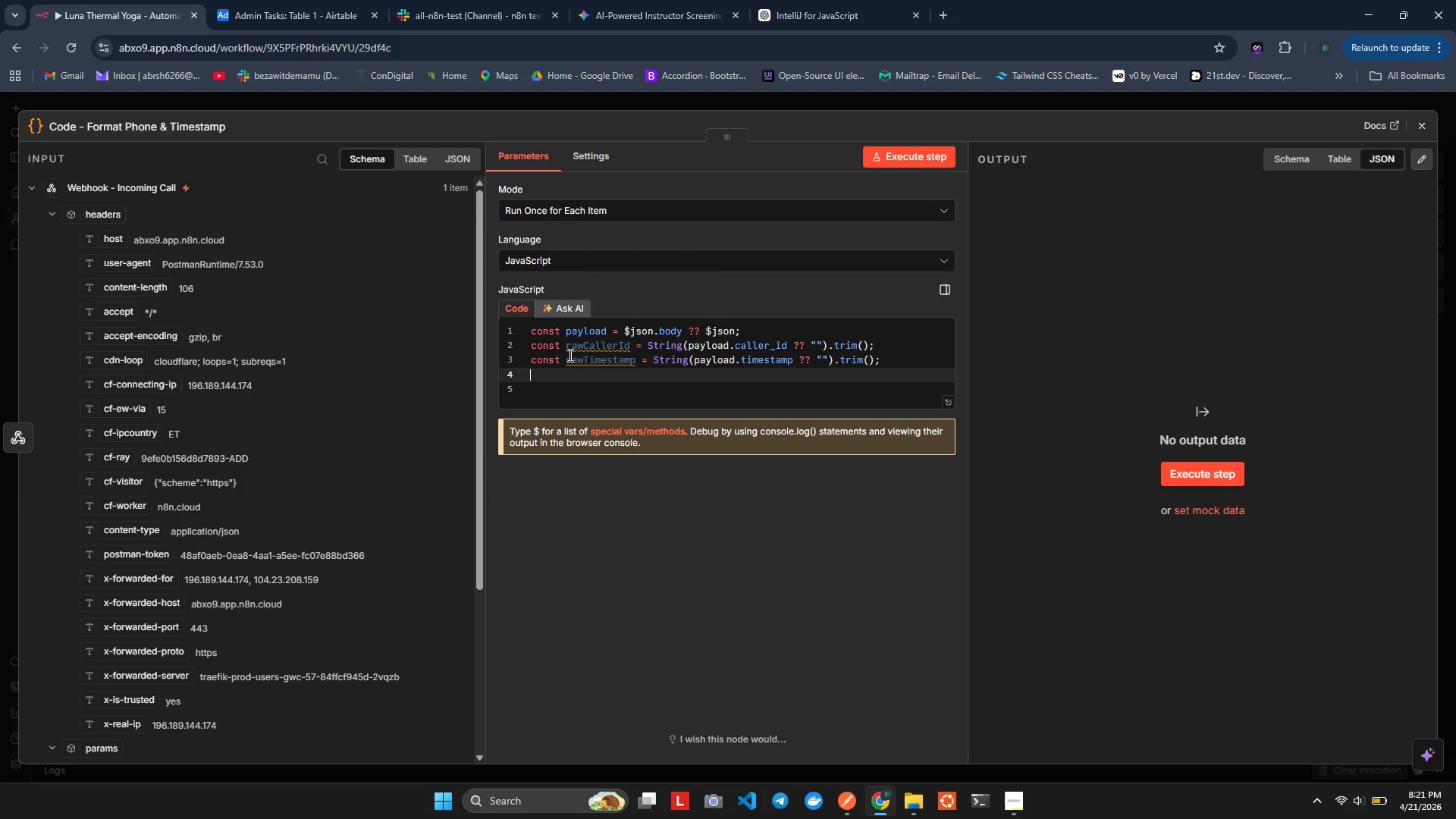 
type(const )
 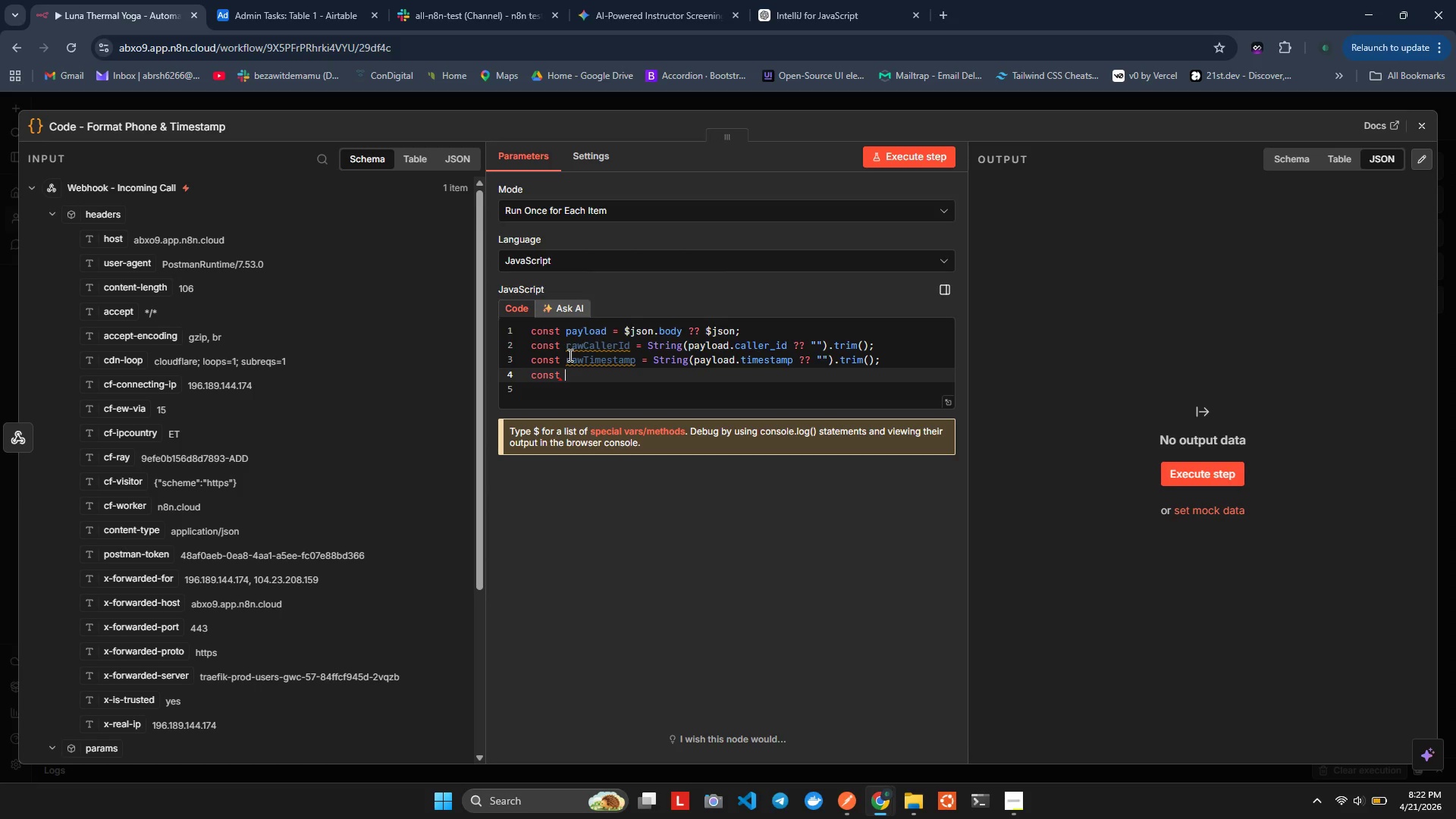 
wait(19.66)
 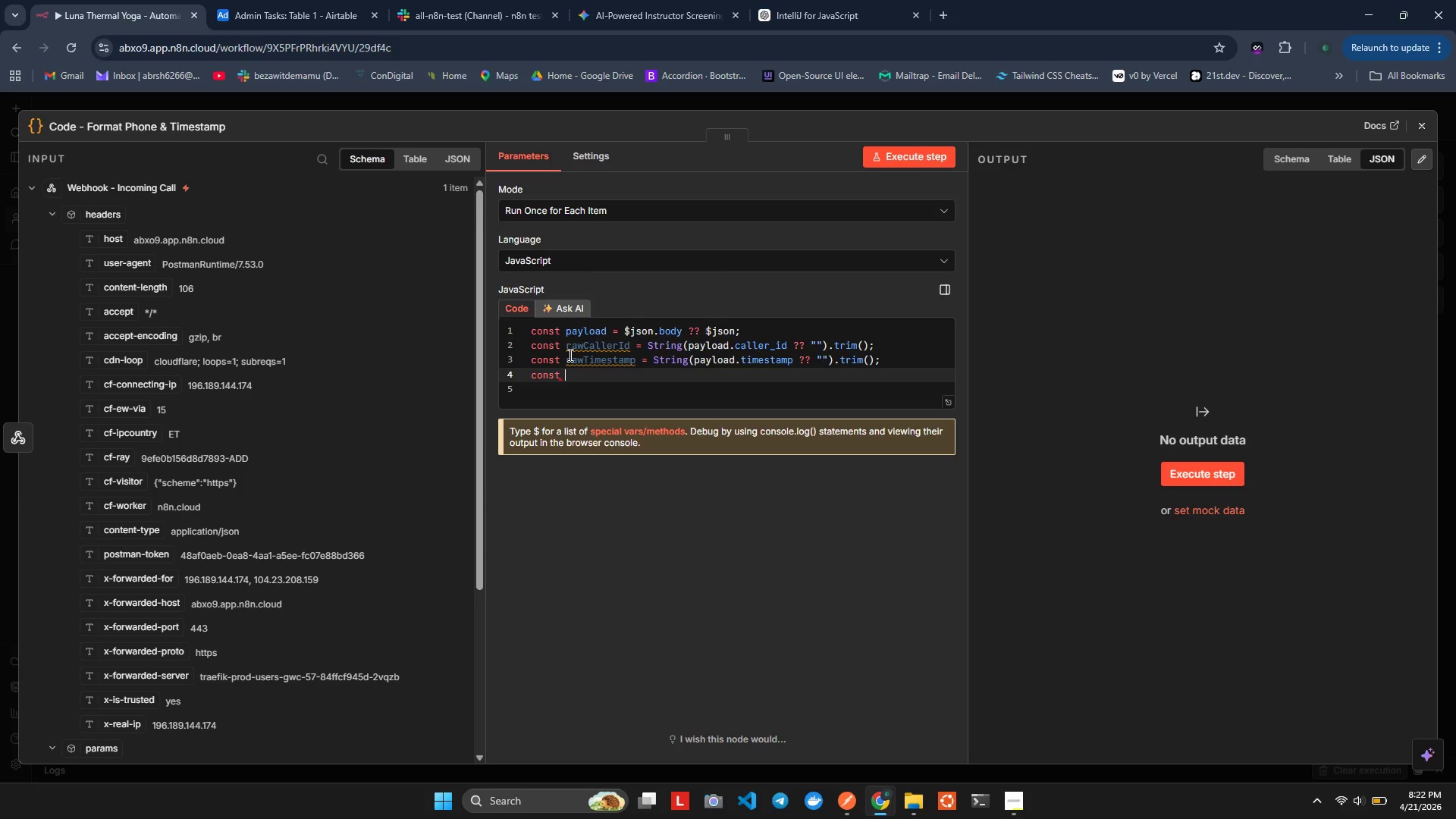 
type(digit)
 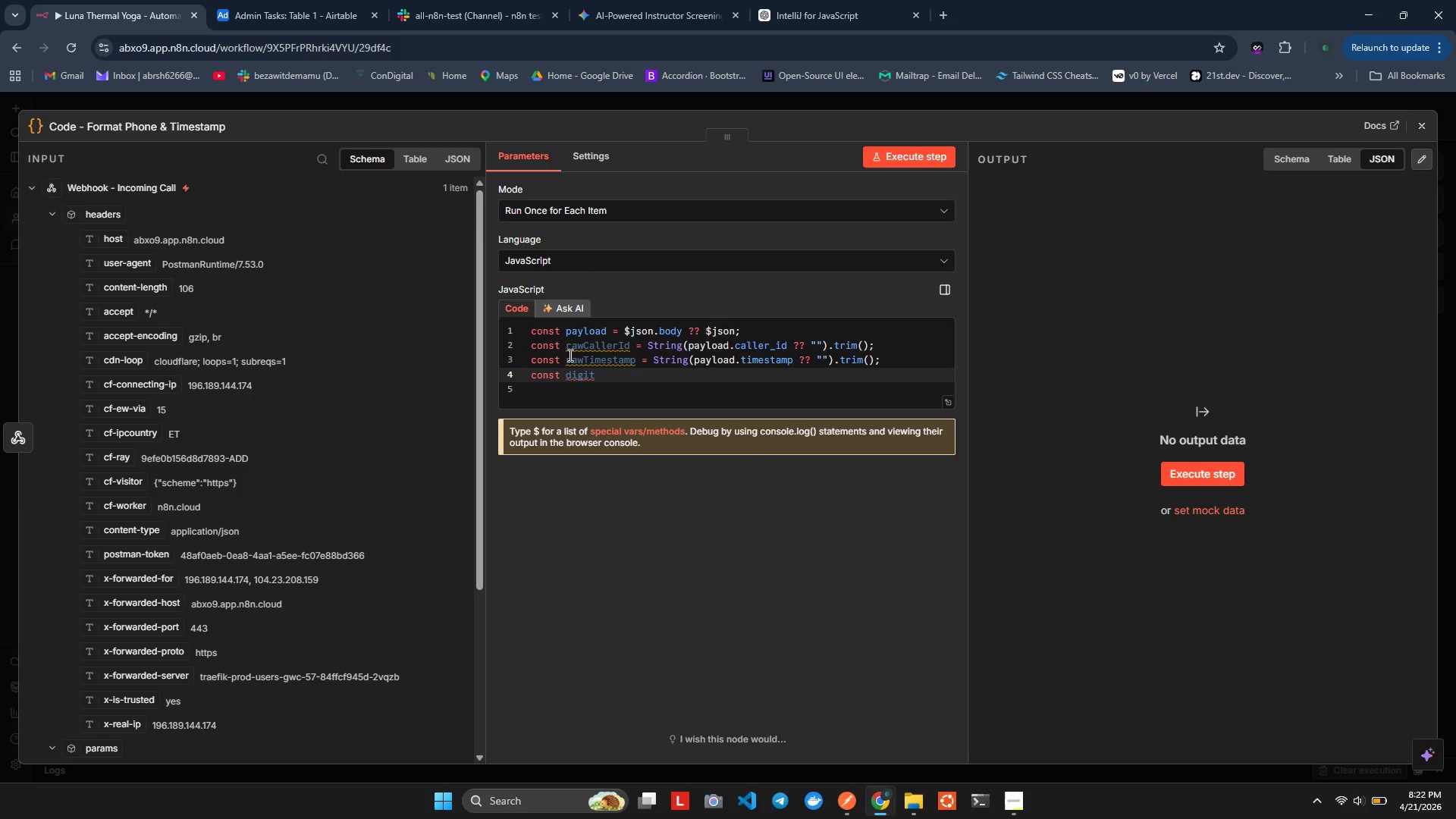 
hold_key(key=ShiftLeft, duration=1.92)
 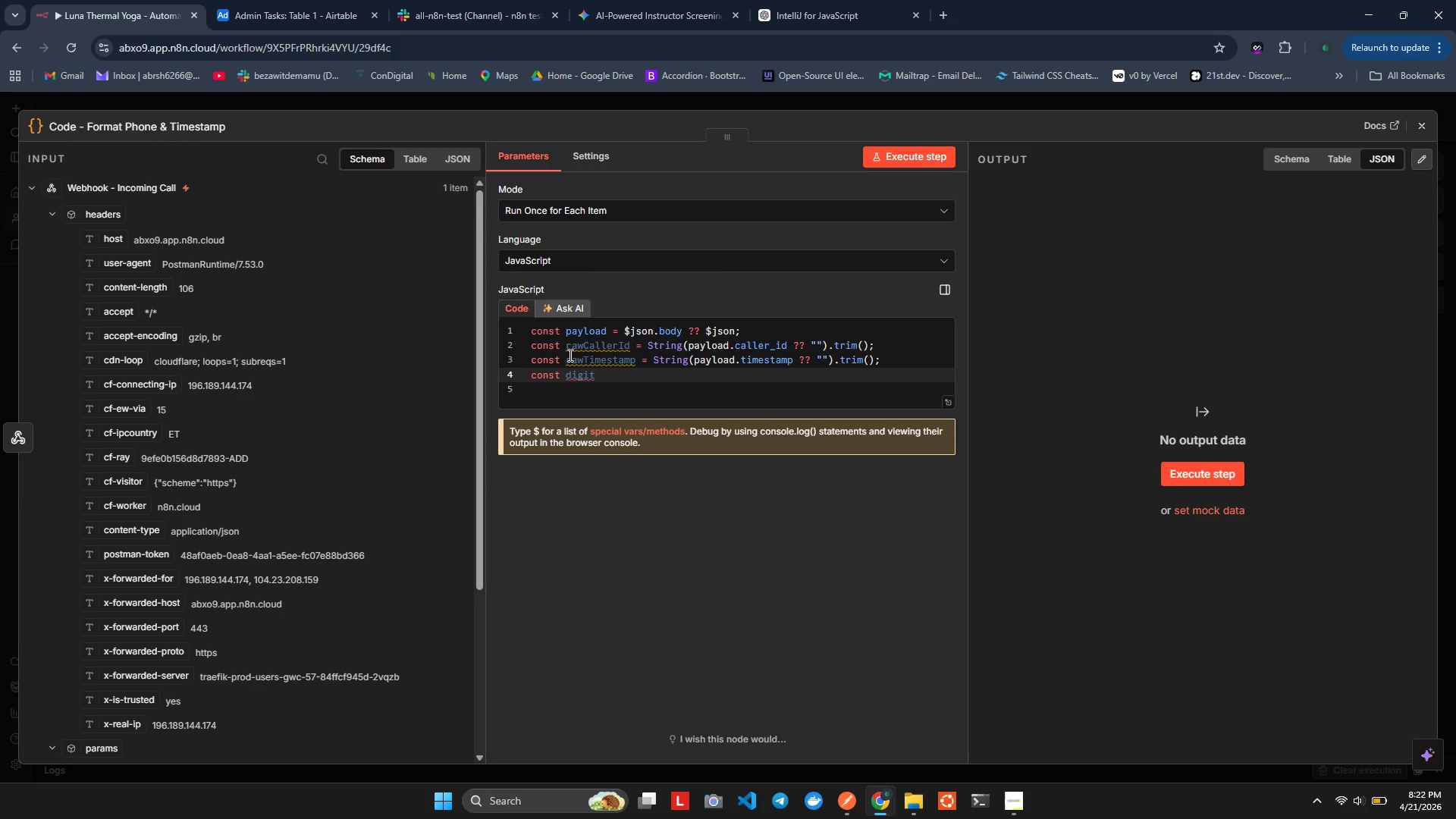 
hold_key(key=ShiftLeft, duration=7.38)
 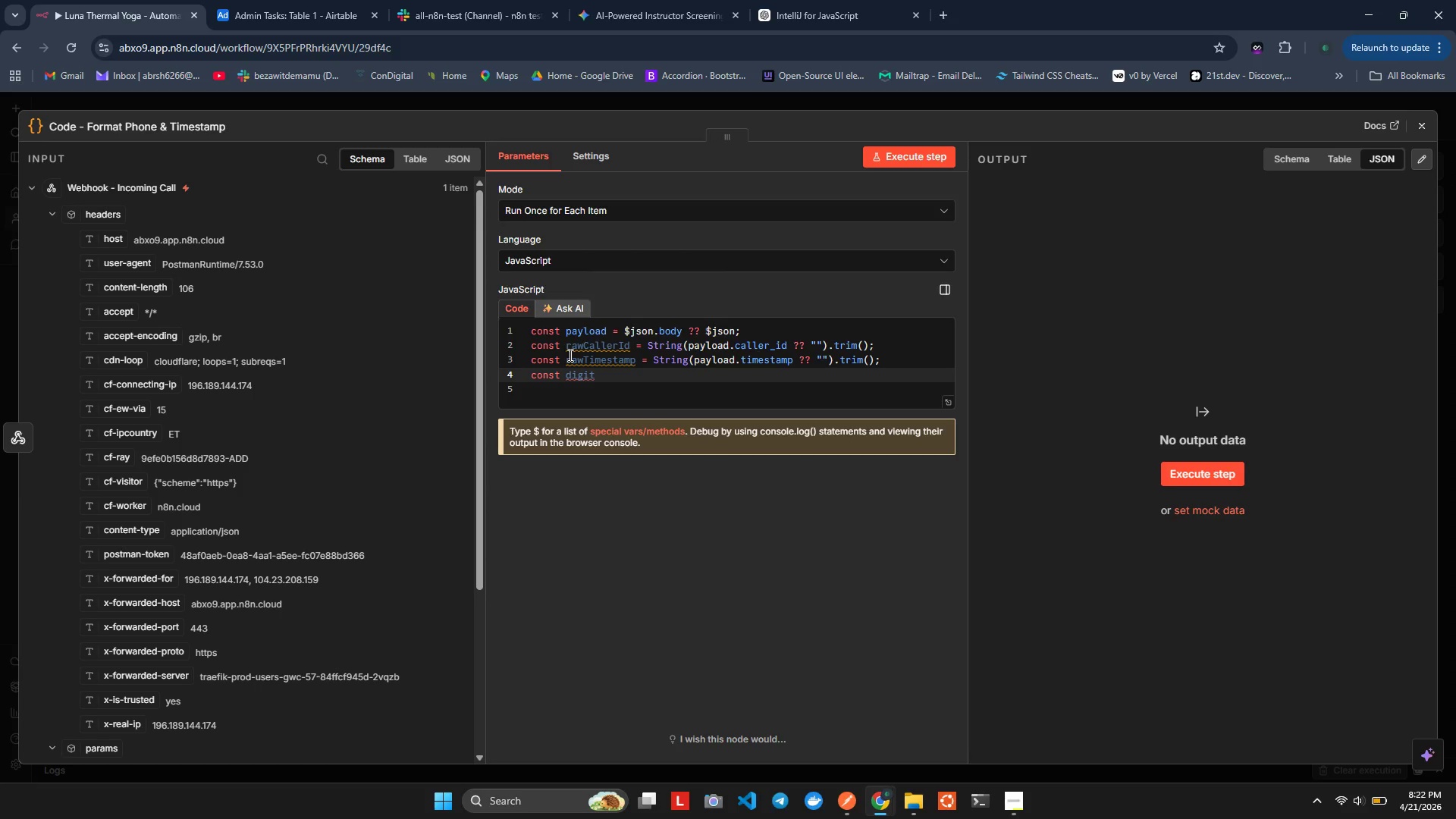 
type(Pressed = Stron)
key(Backspace)
key(Backspace)
type(ing(pa)
 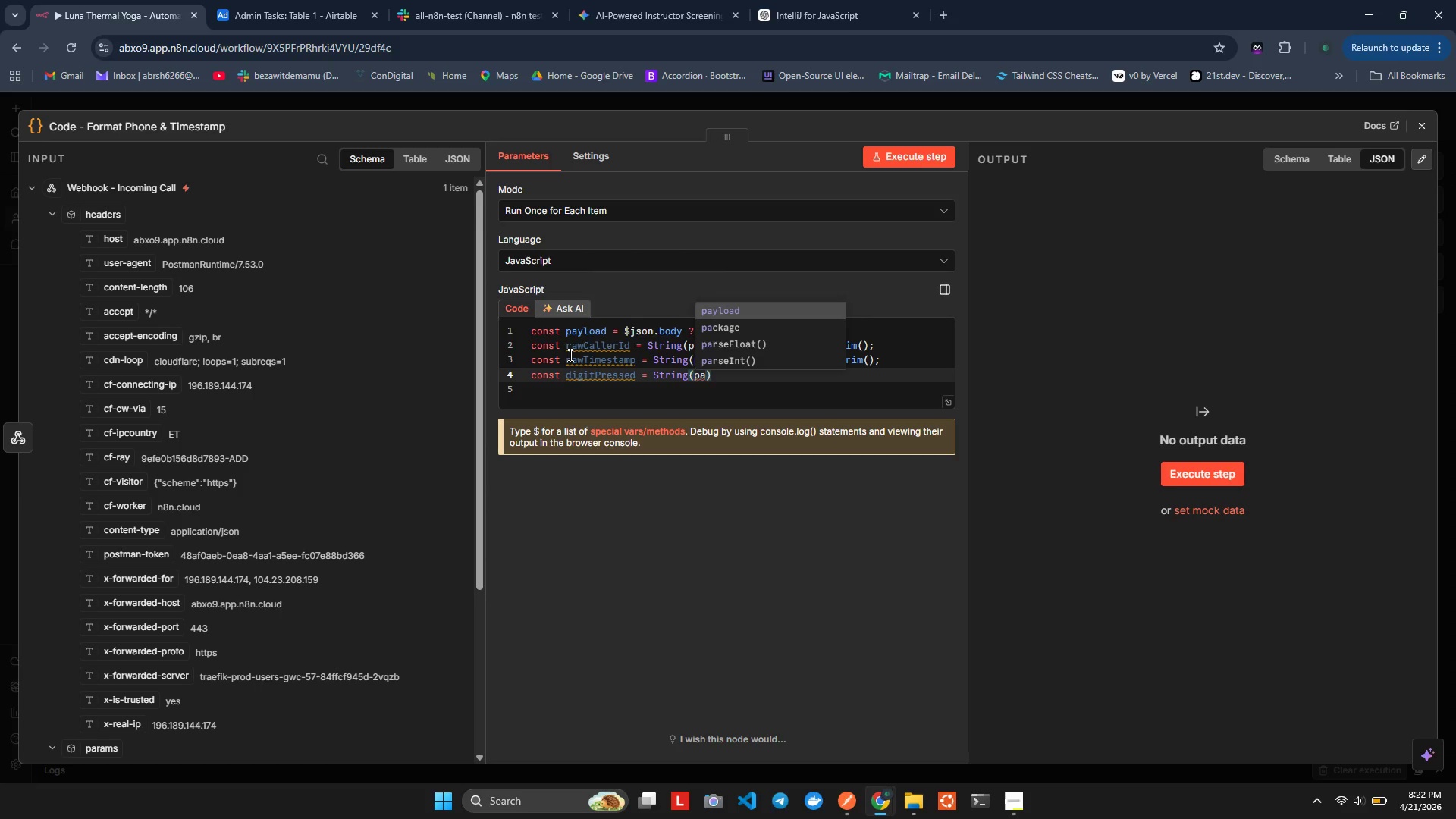 
key(Enter)
 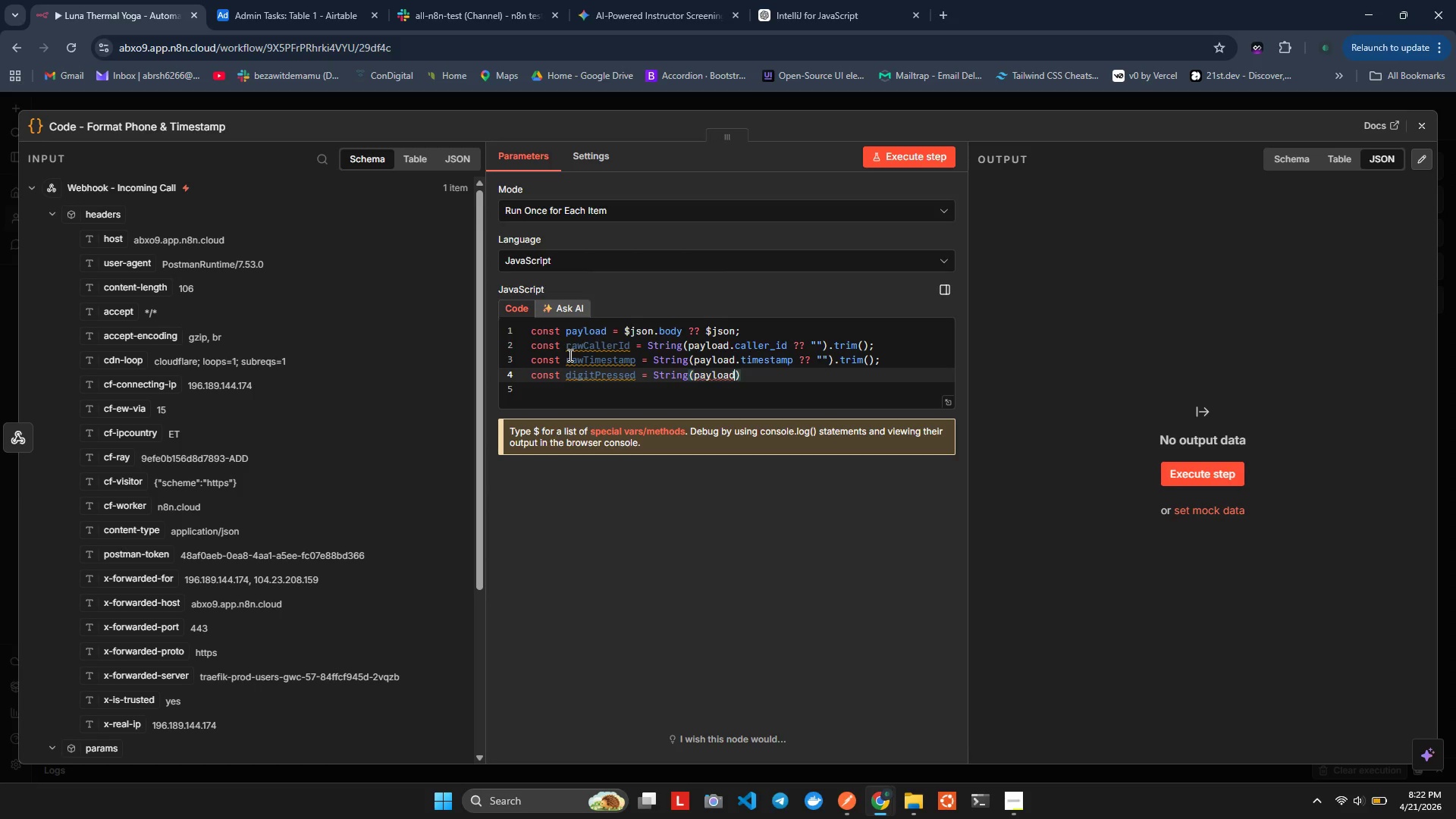 
type(.g)
key(Backspace)
type(digit_pressed?? ")
 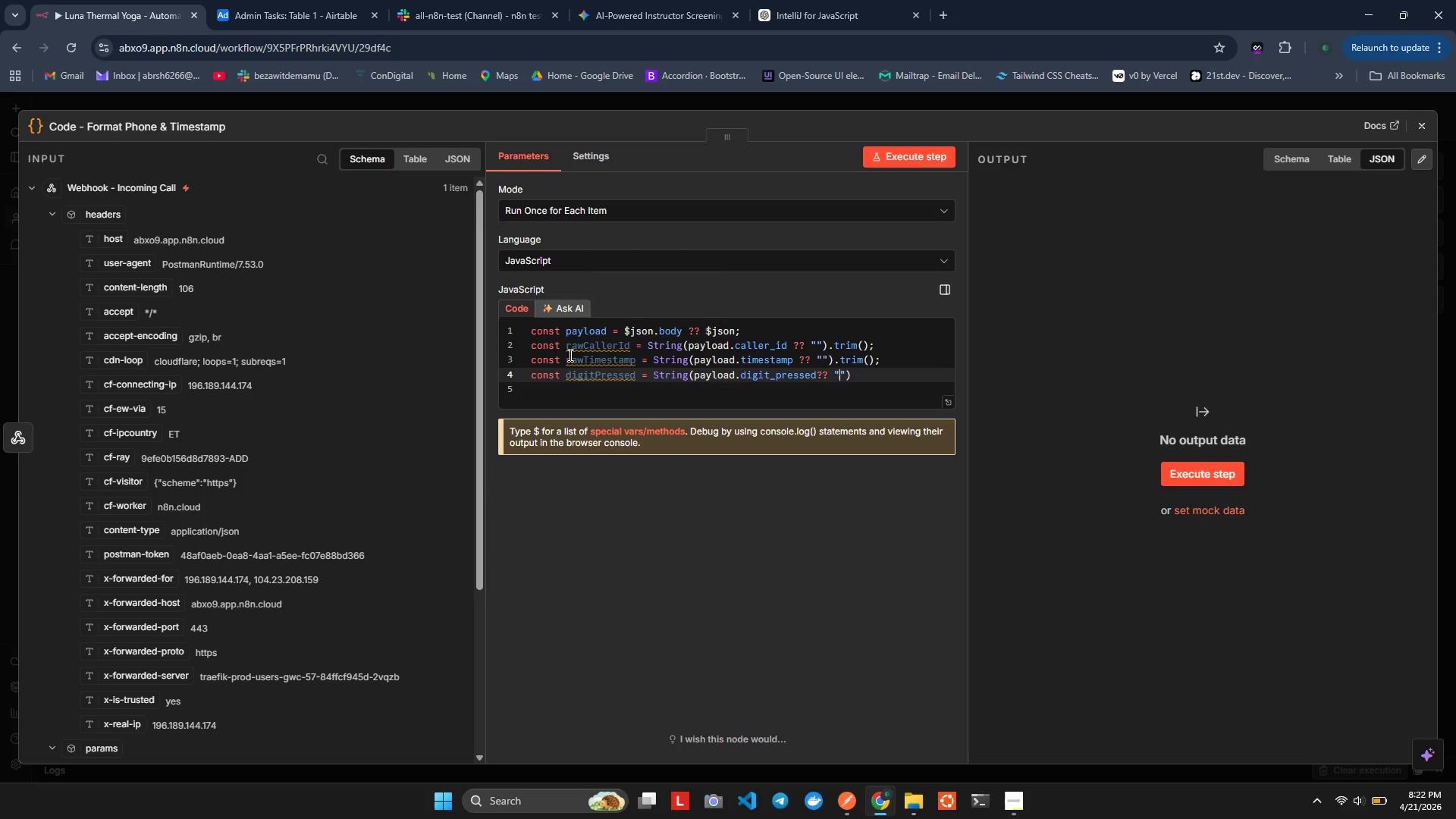 
key(ArrowRight)
 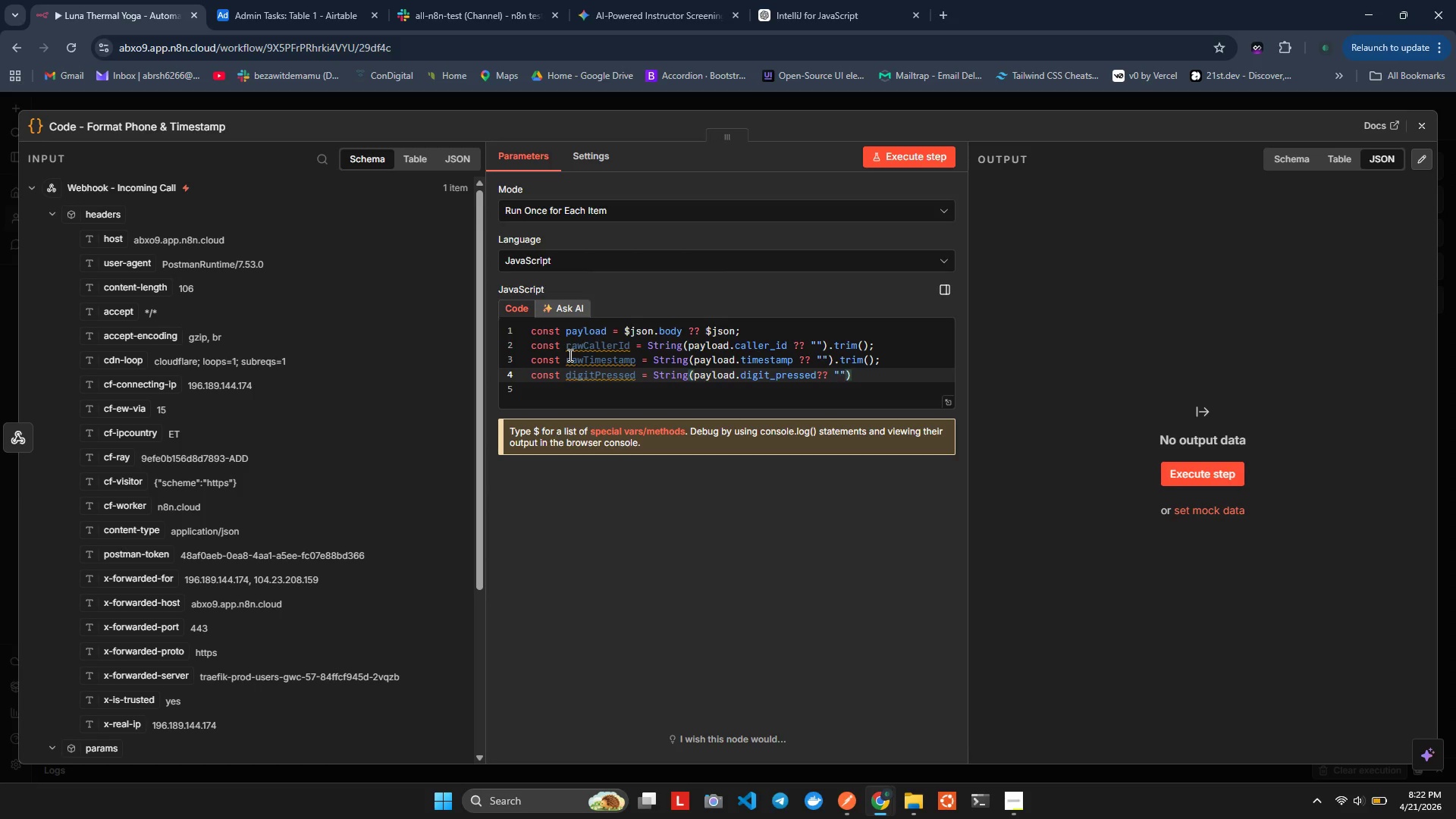 
key(ArrowRight)
 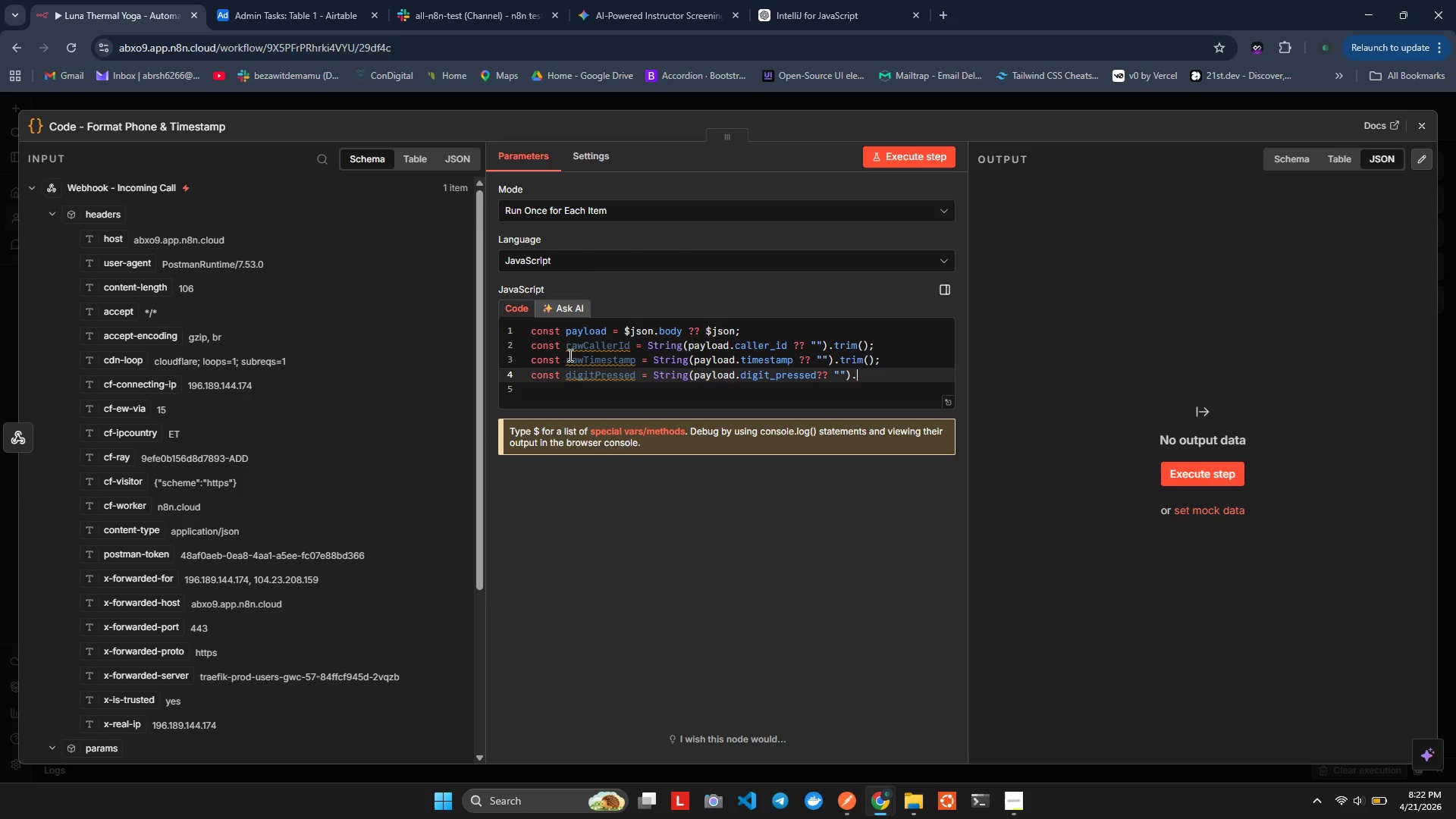 
type(.tr)
 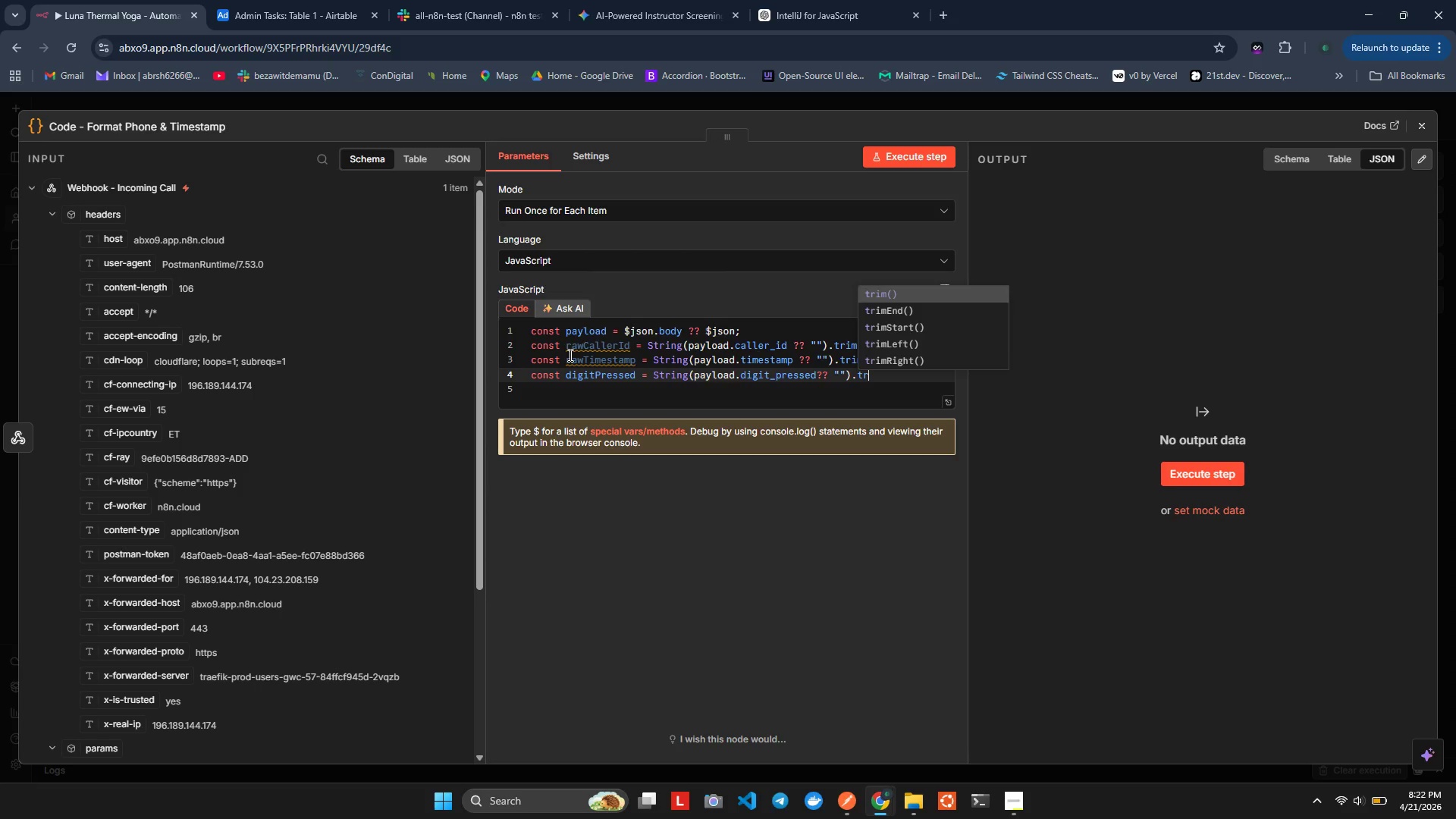 
key(Enter)
 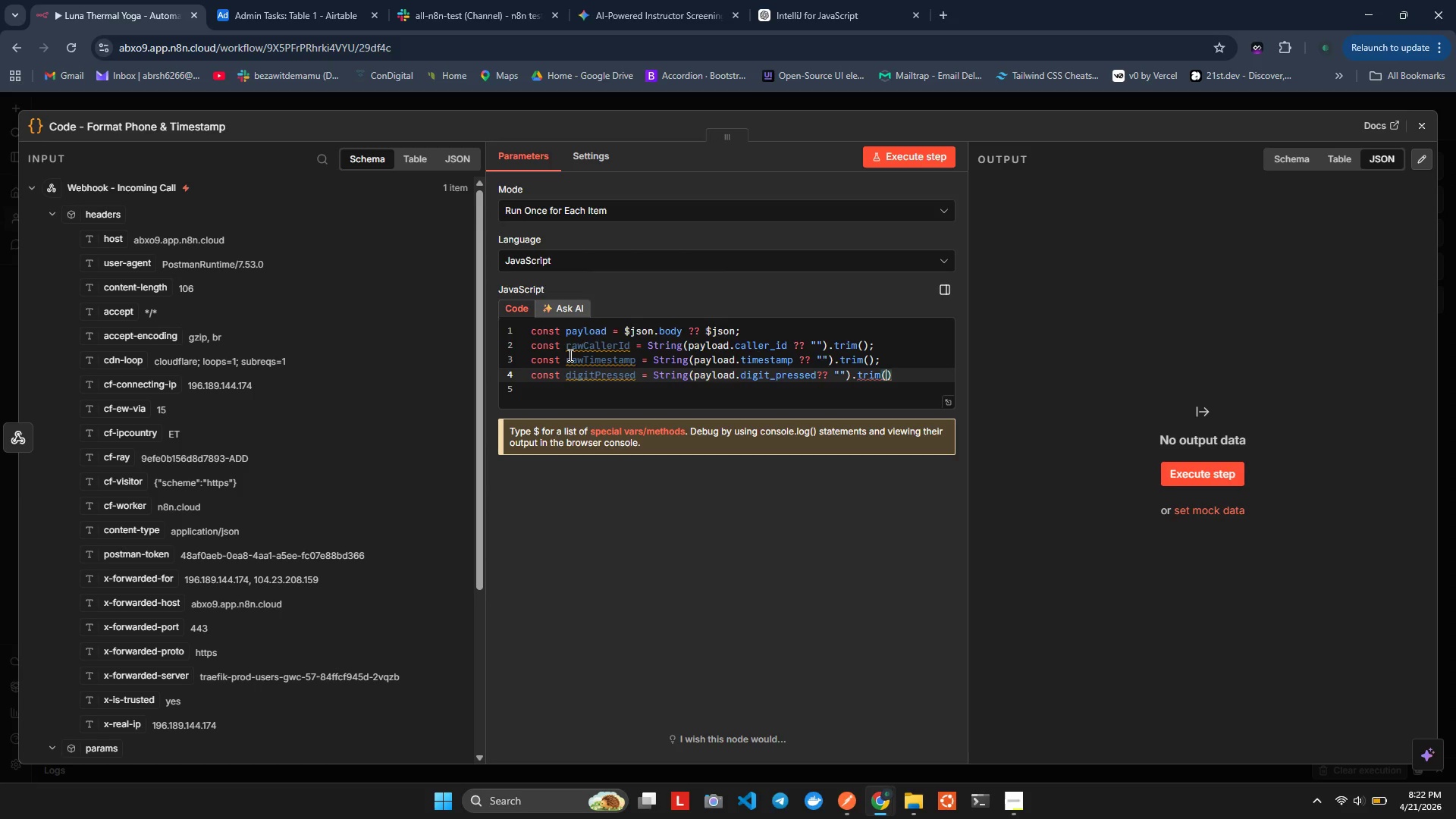 
key(Alt+Shift+F)
 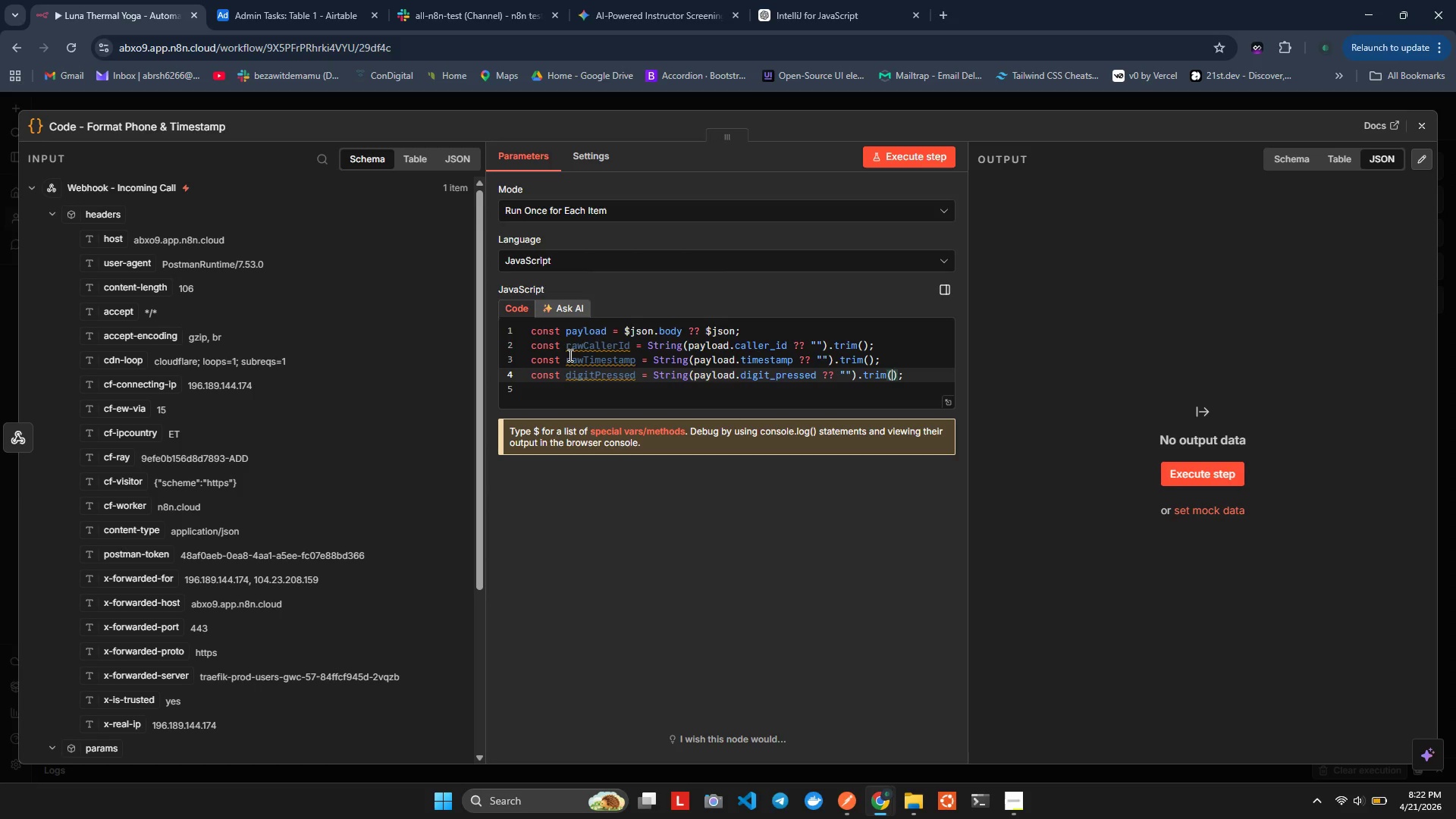 
key(ArrowRight)
 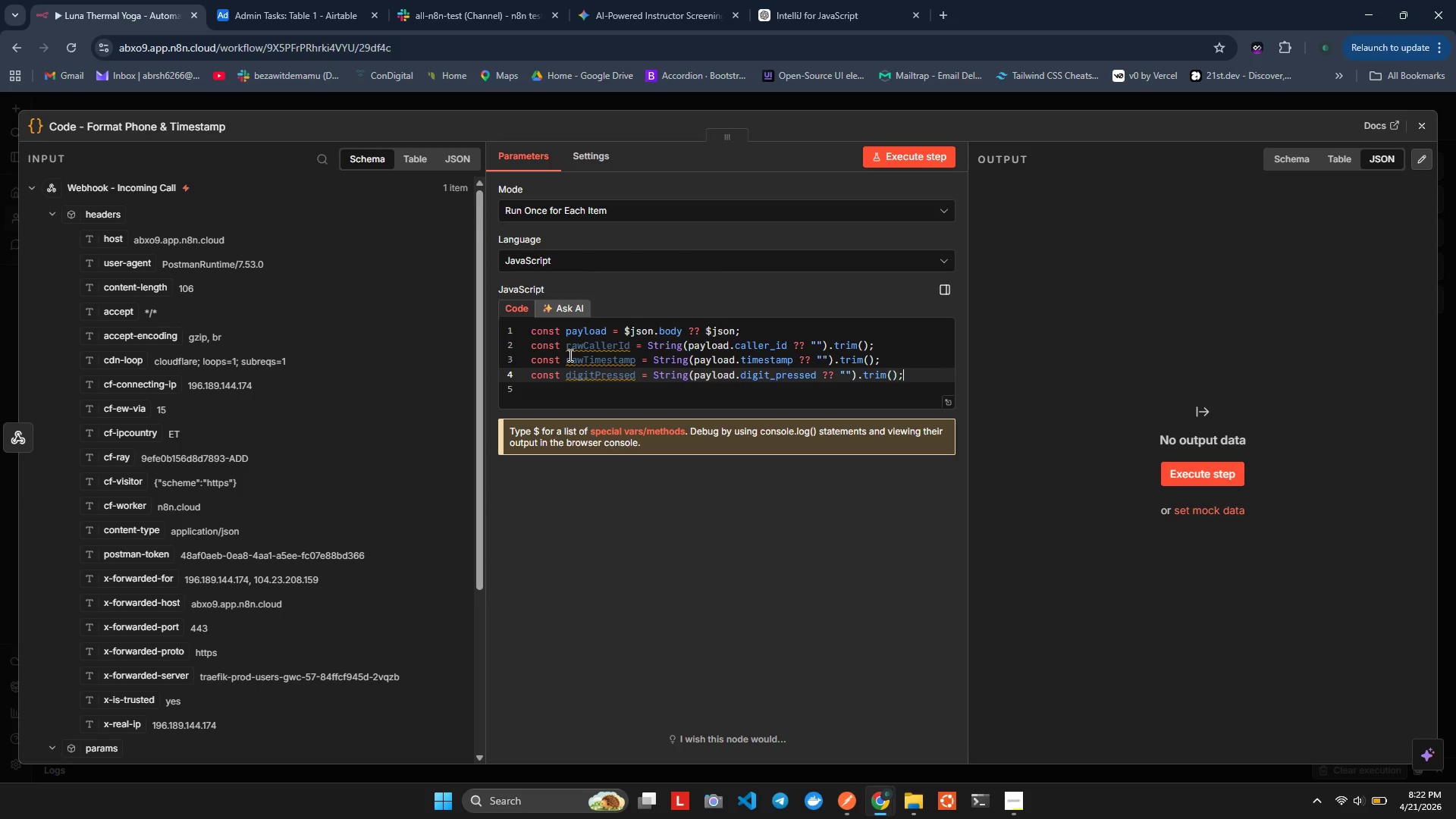 
key(ArrowRight)
 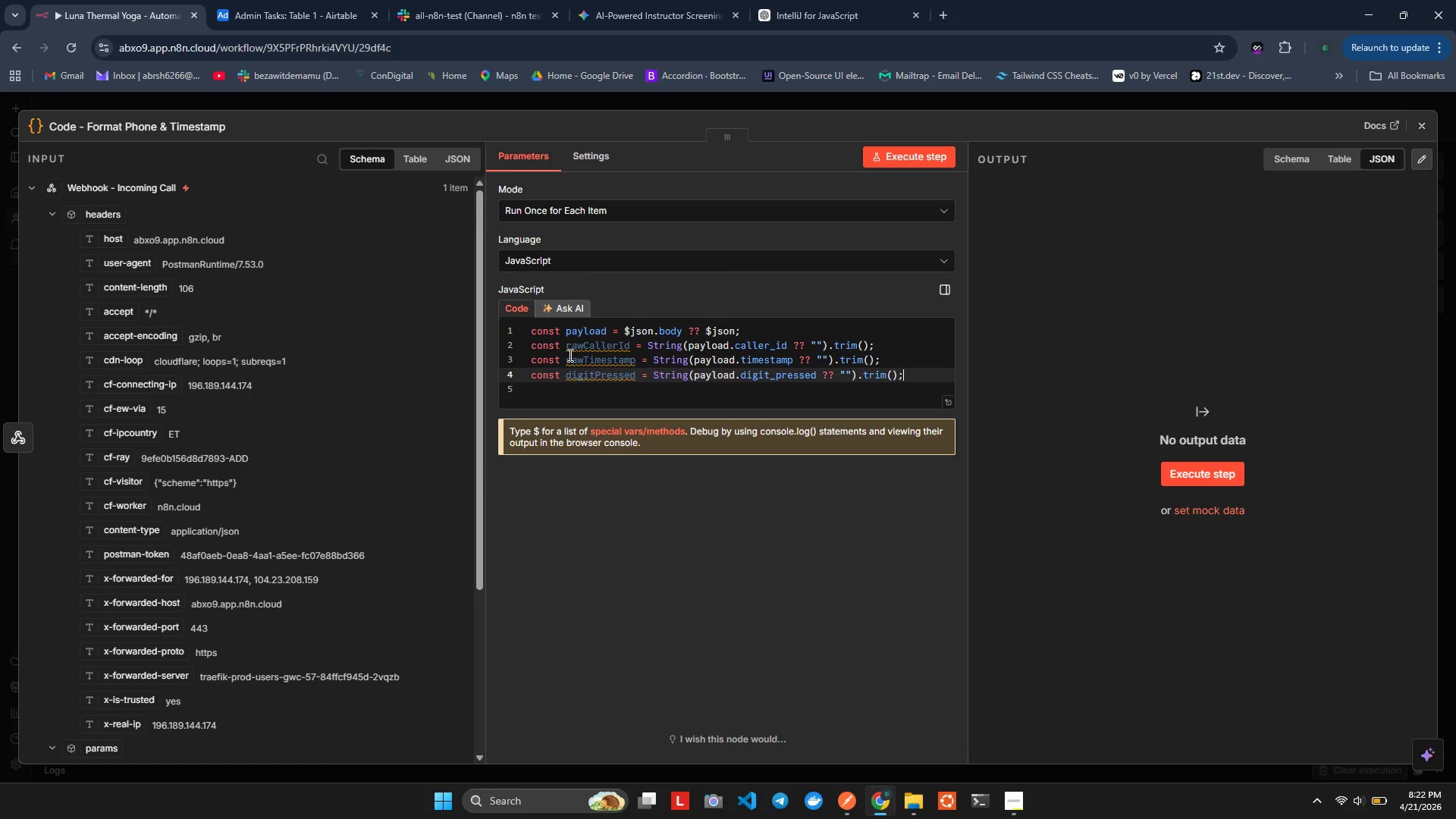 
key(Enter)
 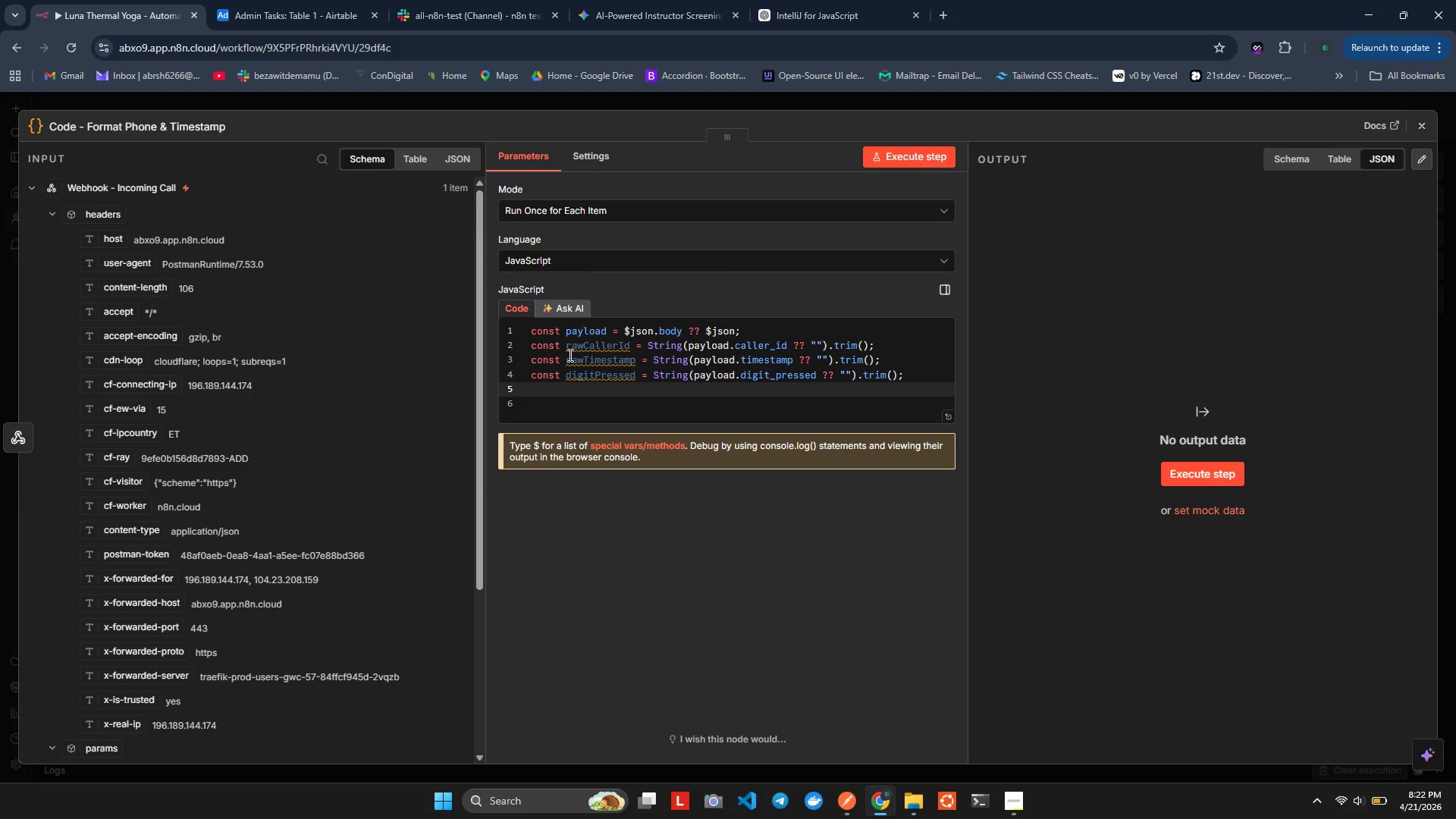 
key(Enter)
 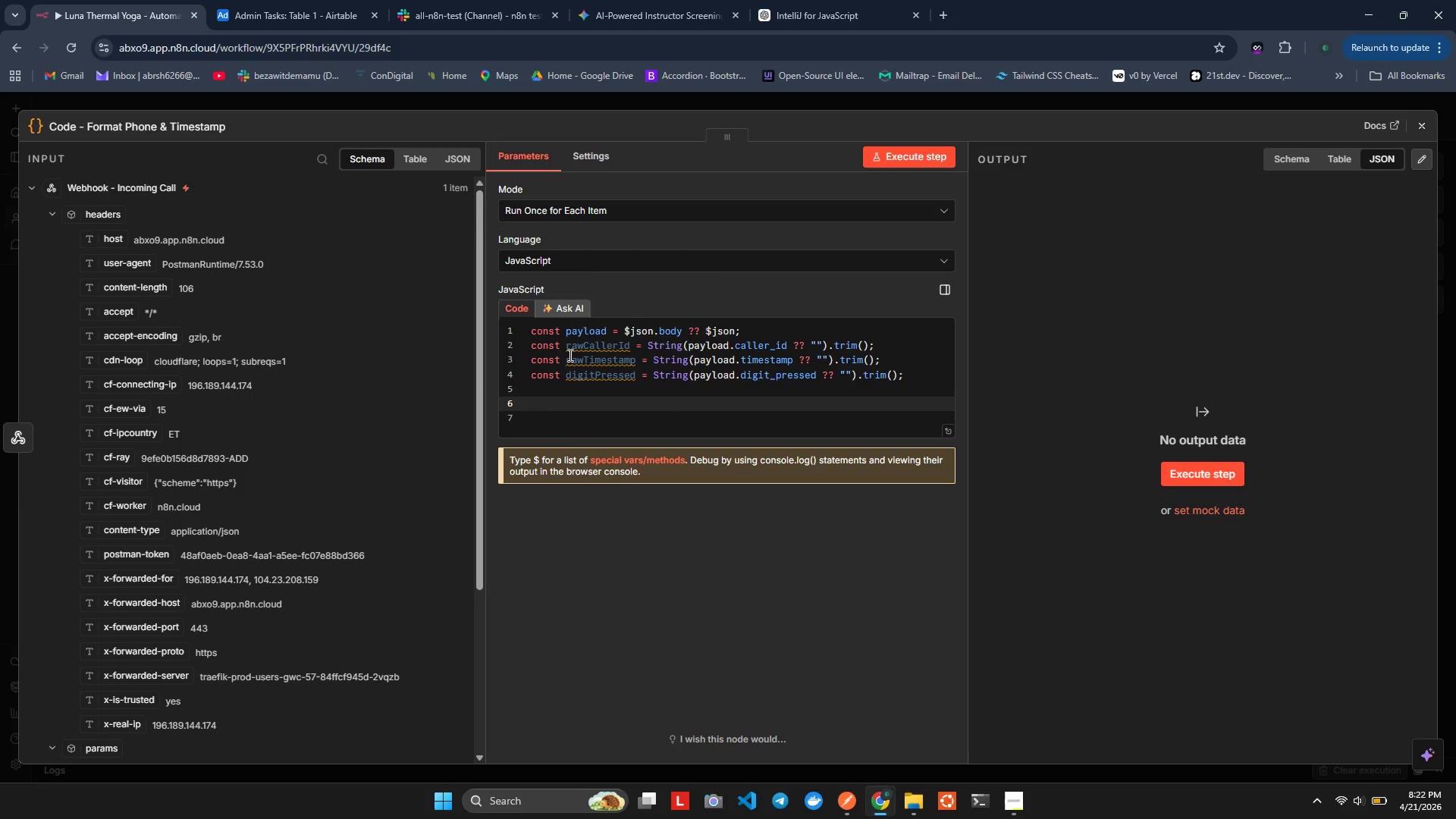 
type(const digit = rawD)
key(Backspace)
type(Ca)
 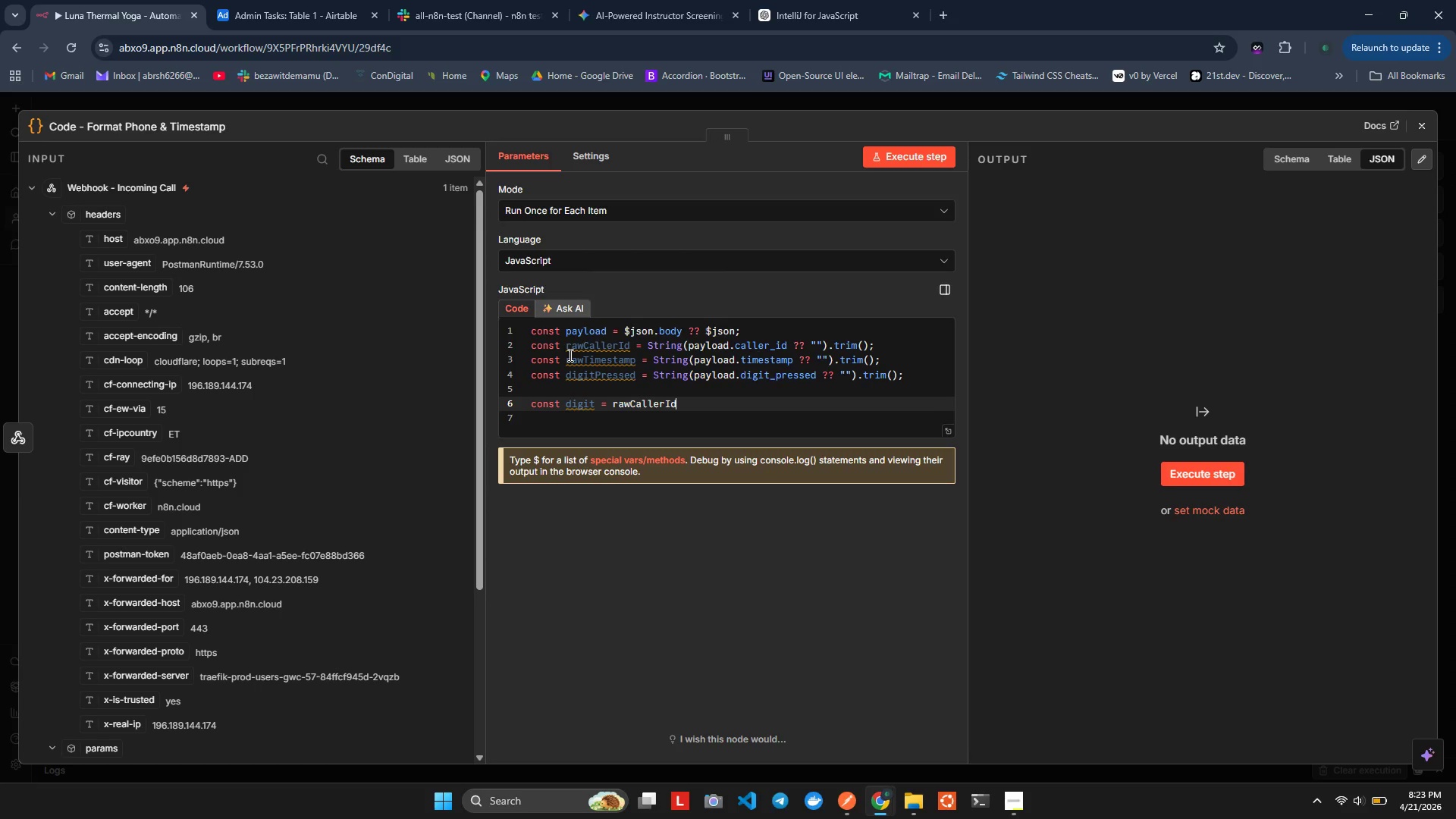 
 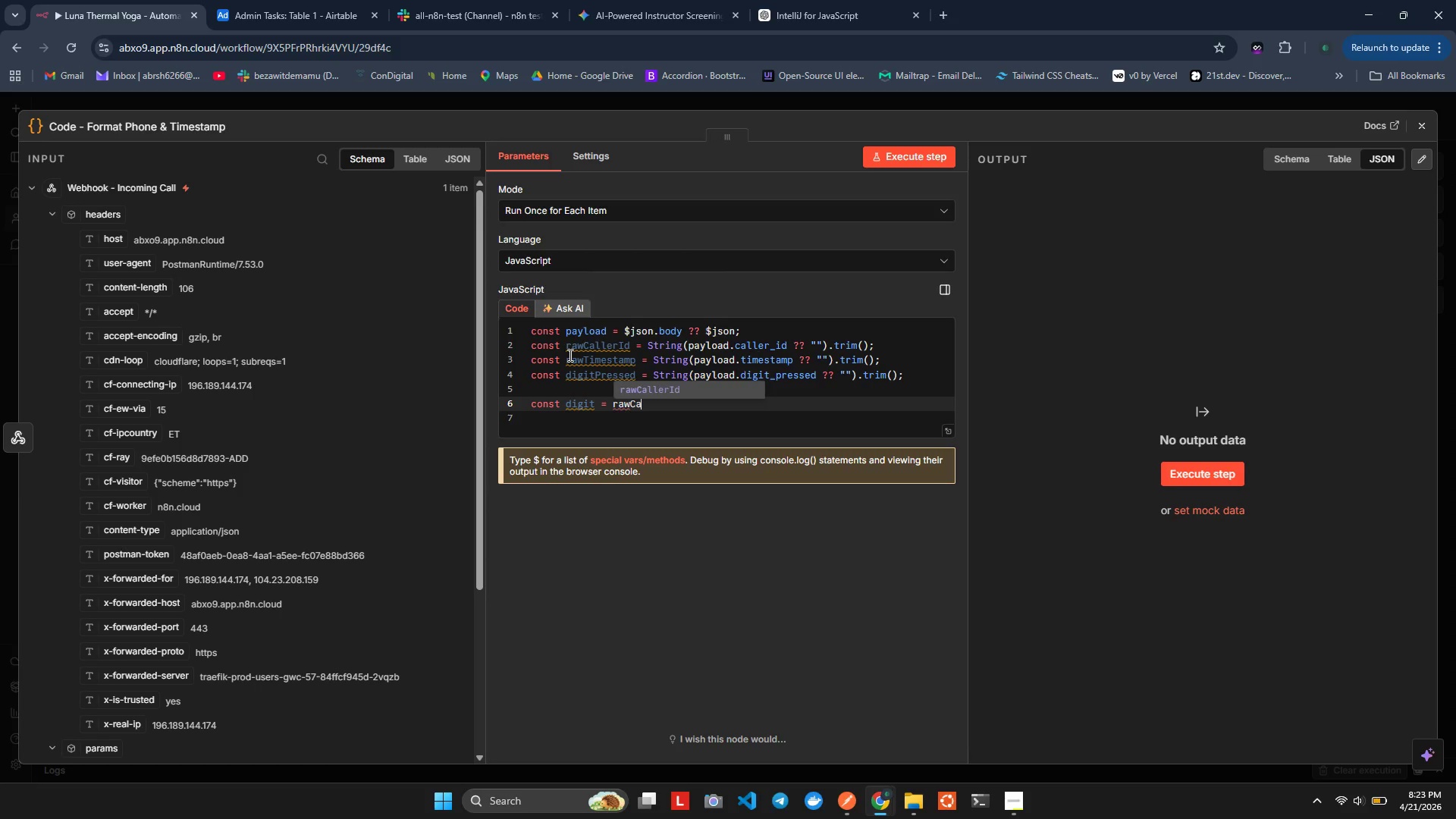 
key(Enter)
 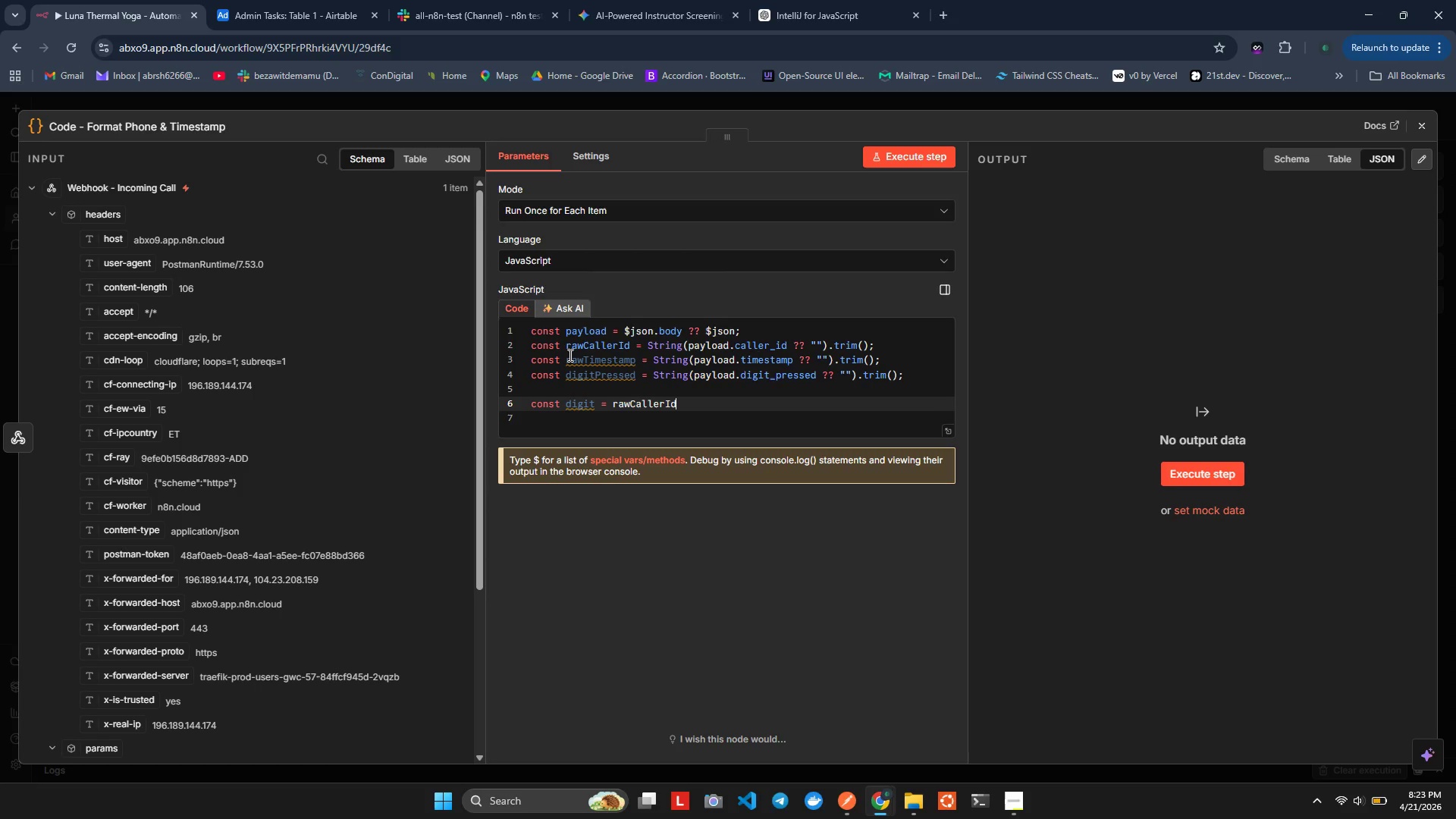 
type(.repl)
 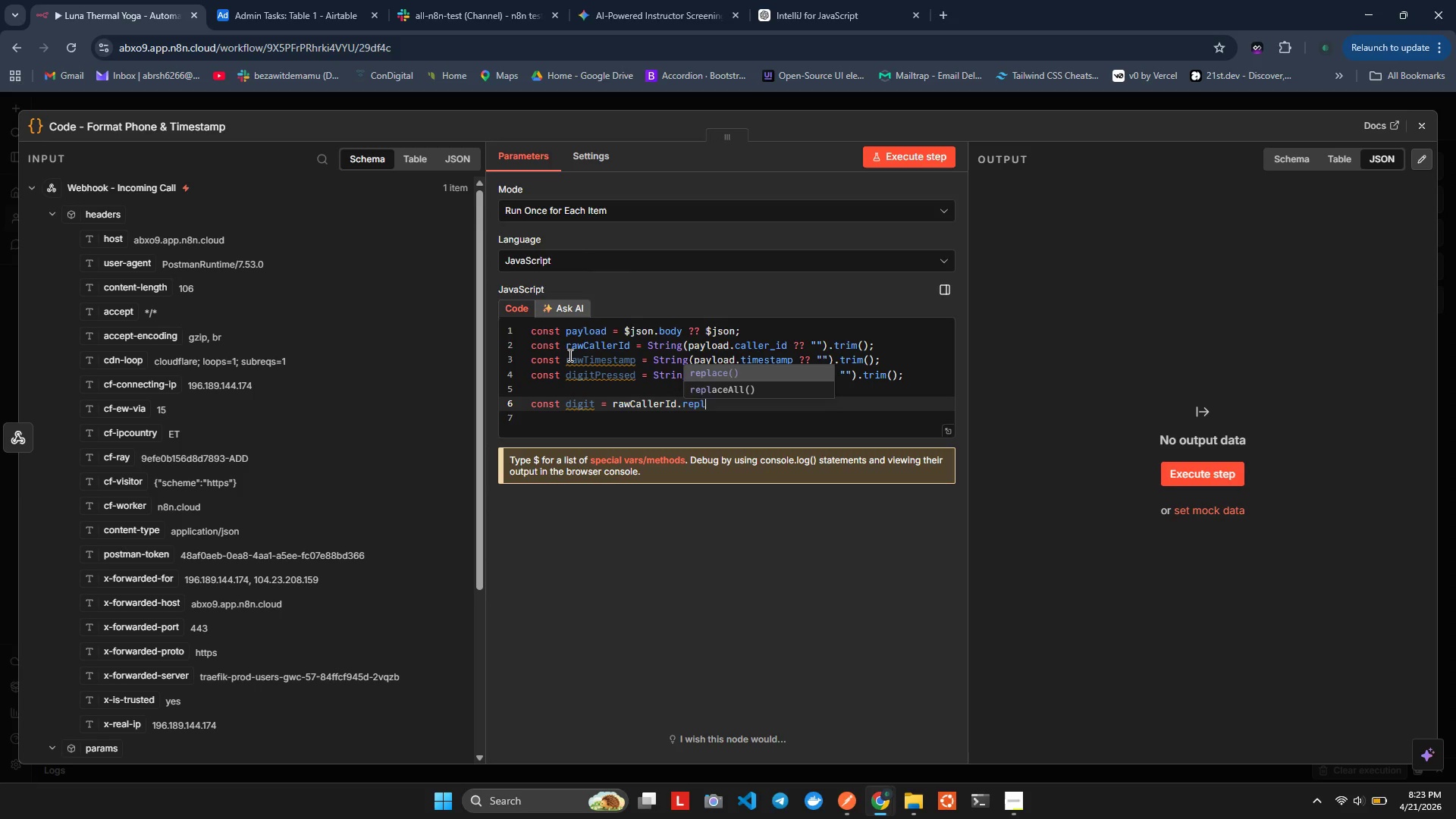 
key(Enter)
 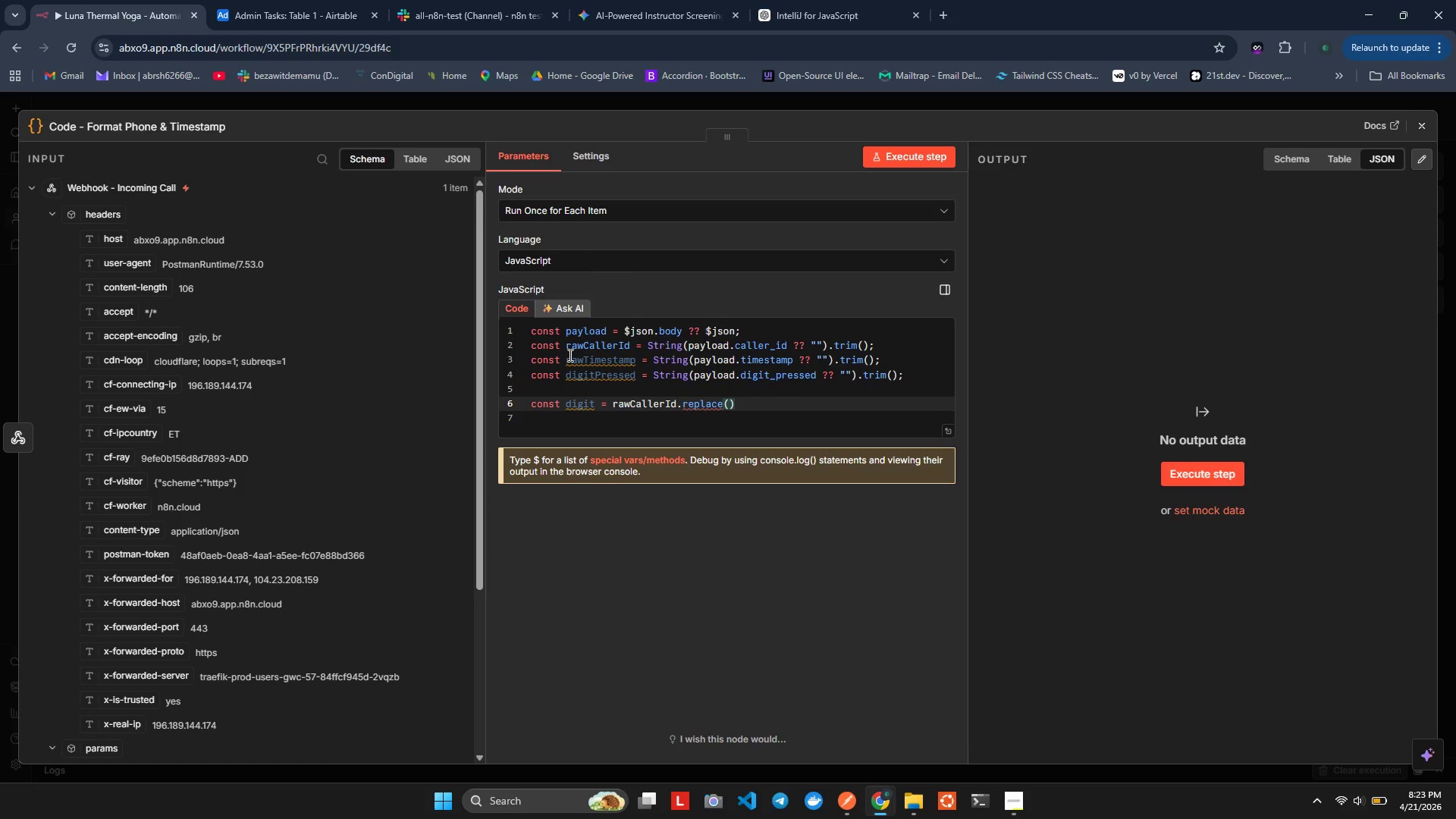 
key(Shift+ShiftLeft)
 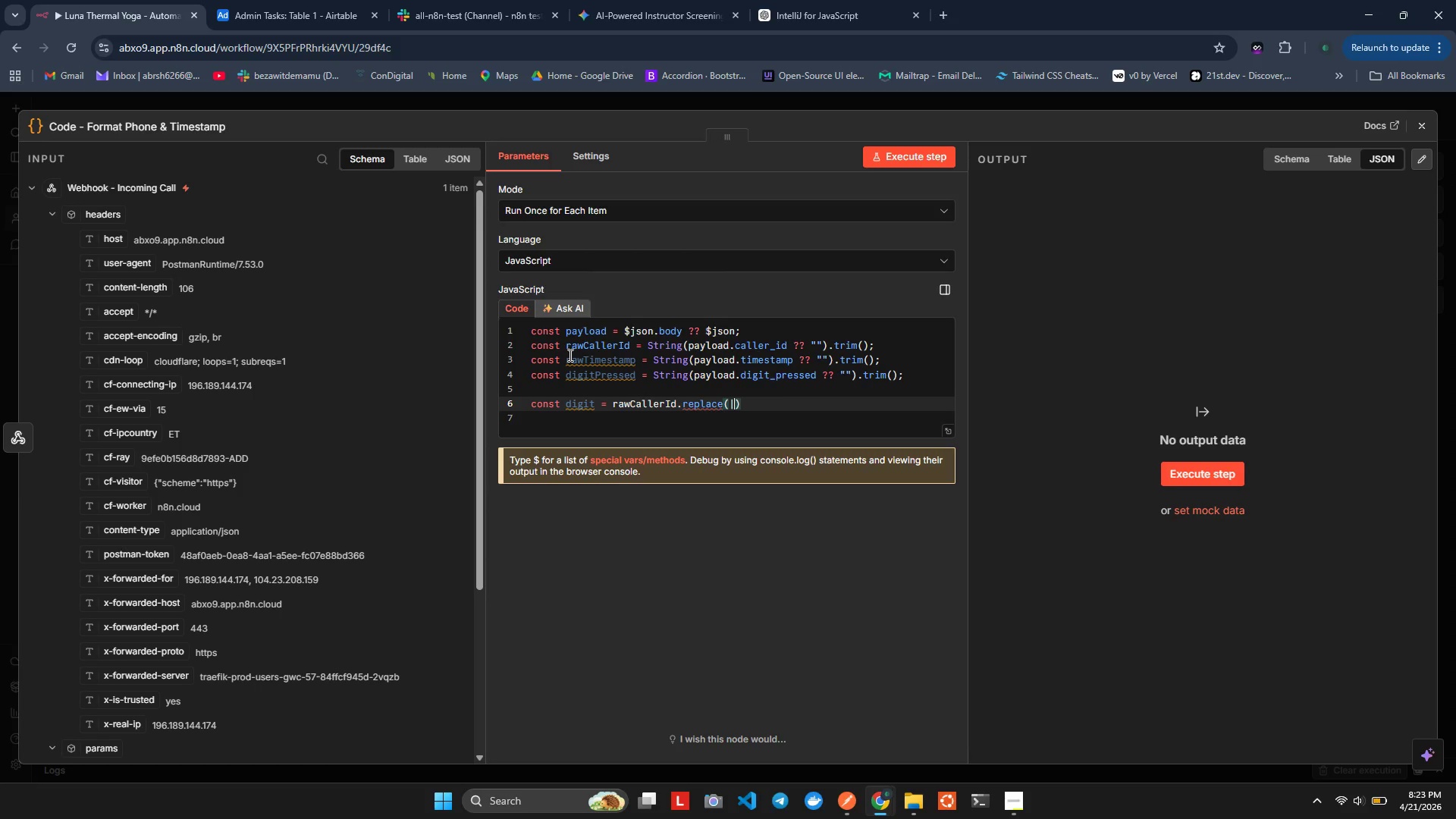 
key(Shift+Backslash)
 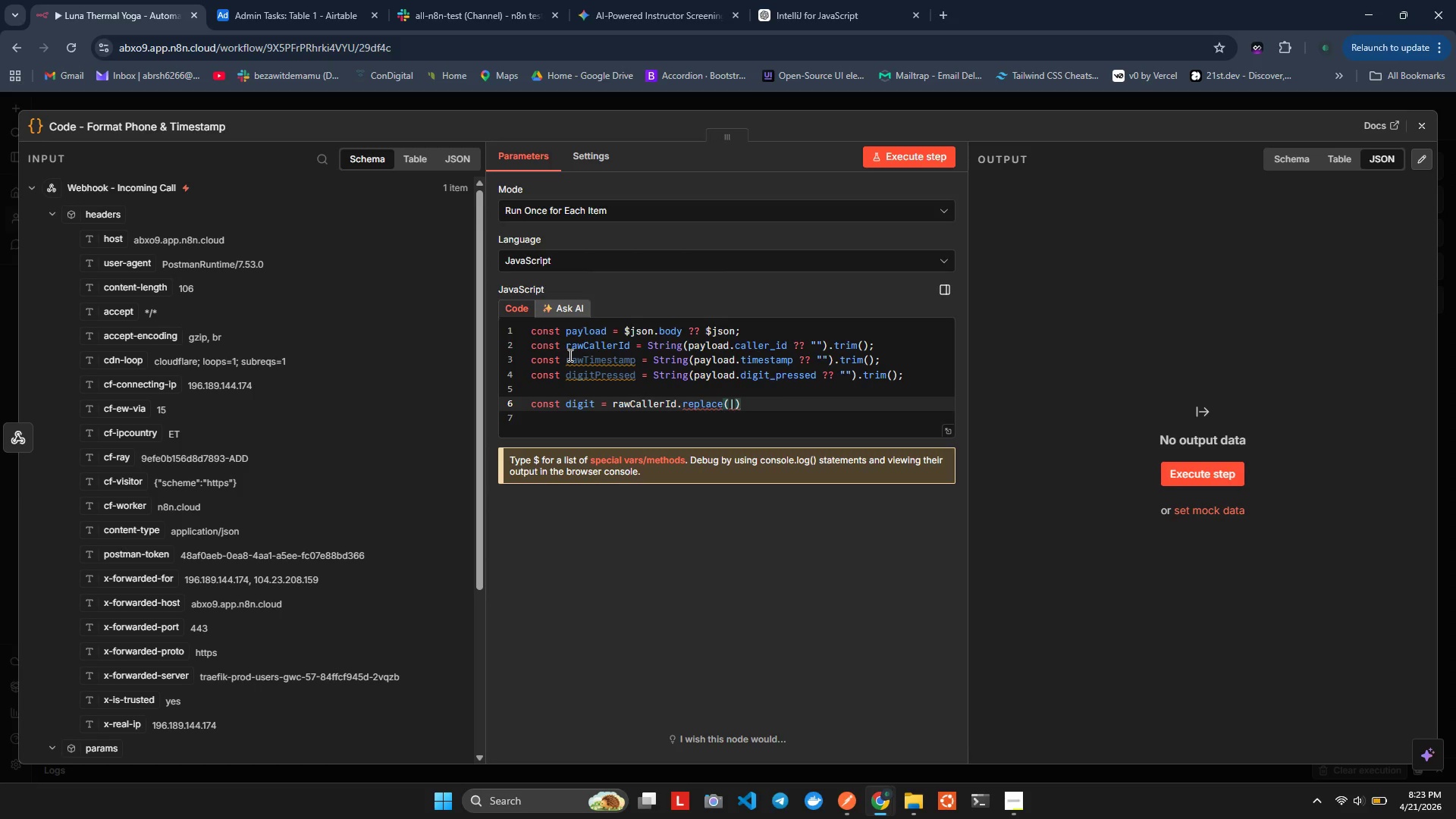 
key(Backspace)
 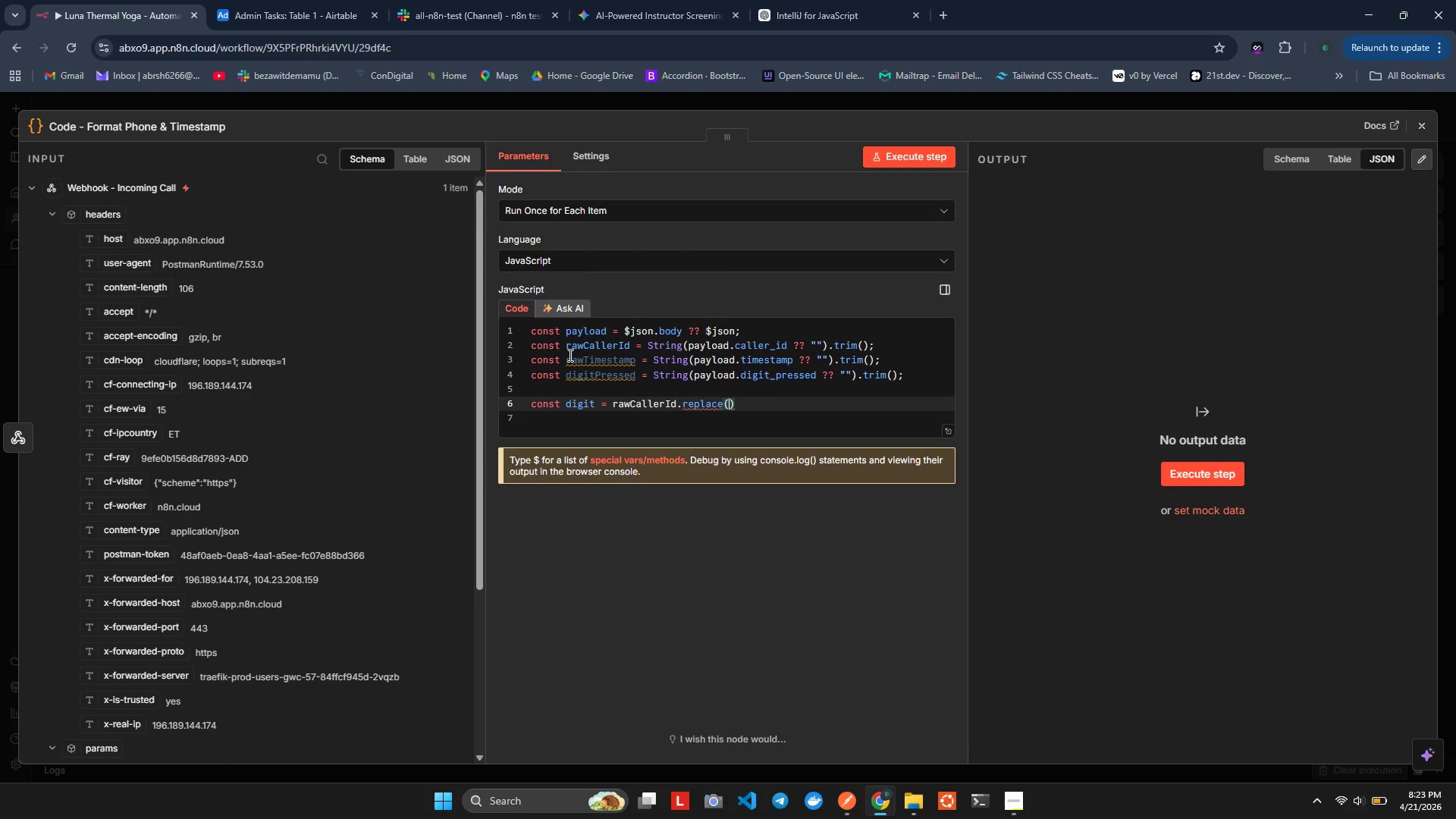 
key(Backslash)
 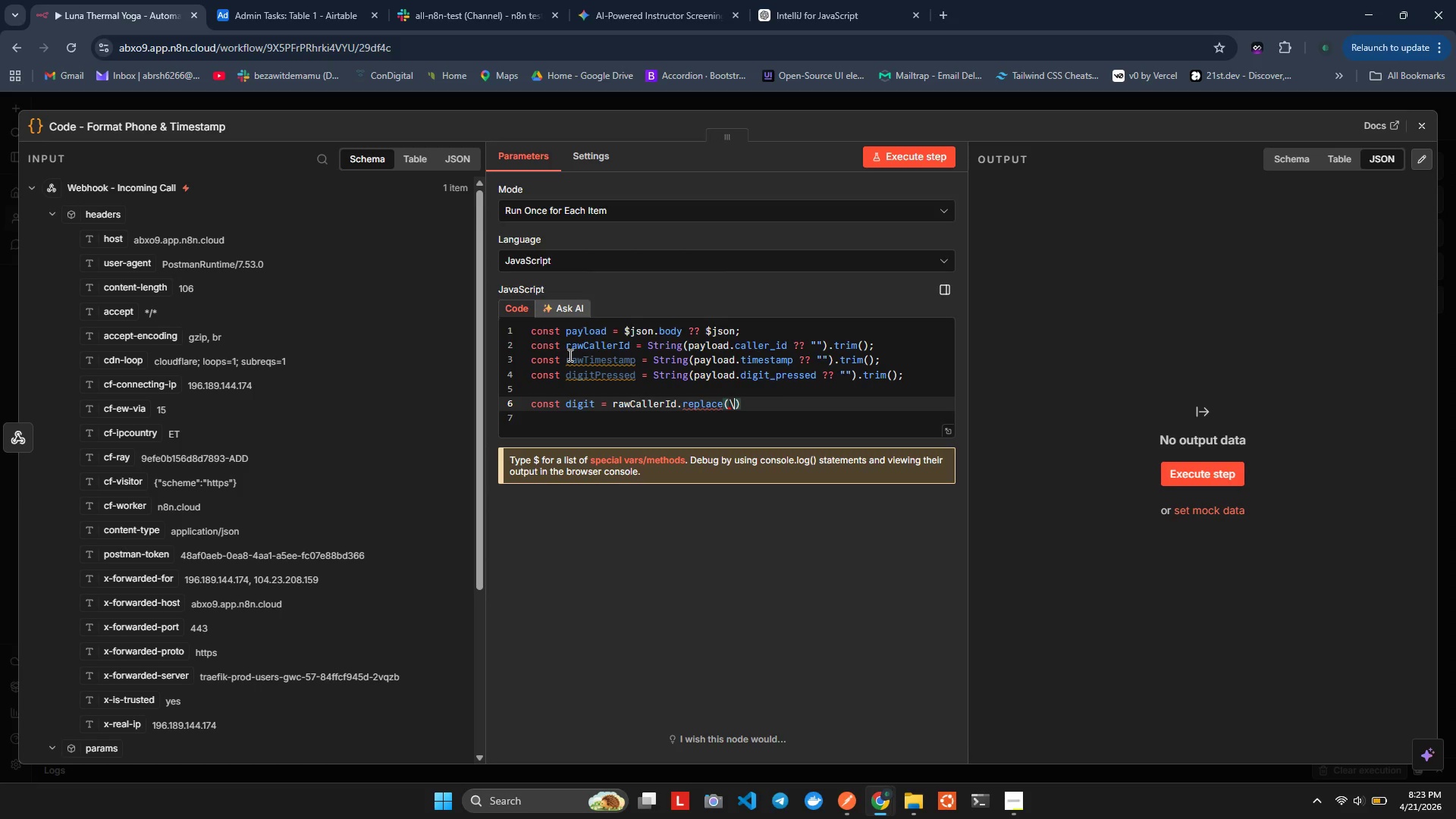 
key(Backspace)
 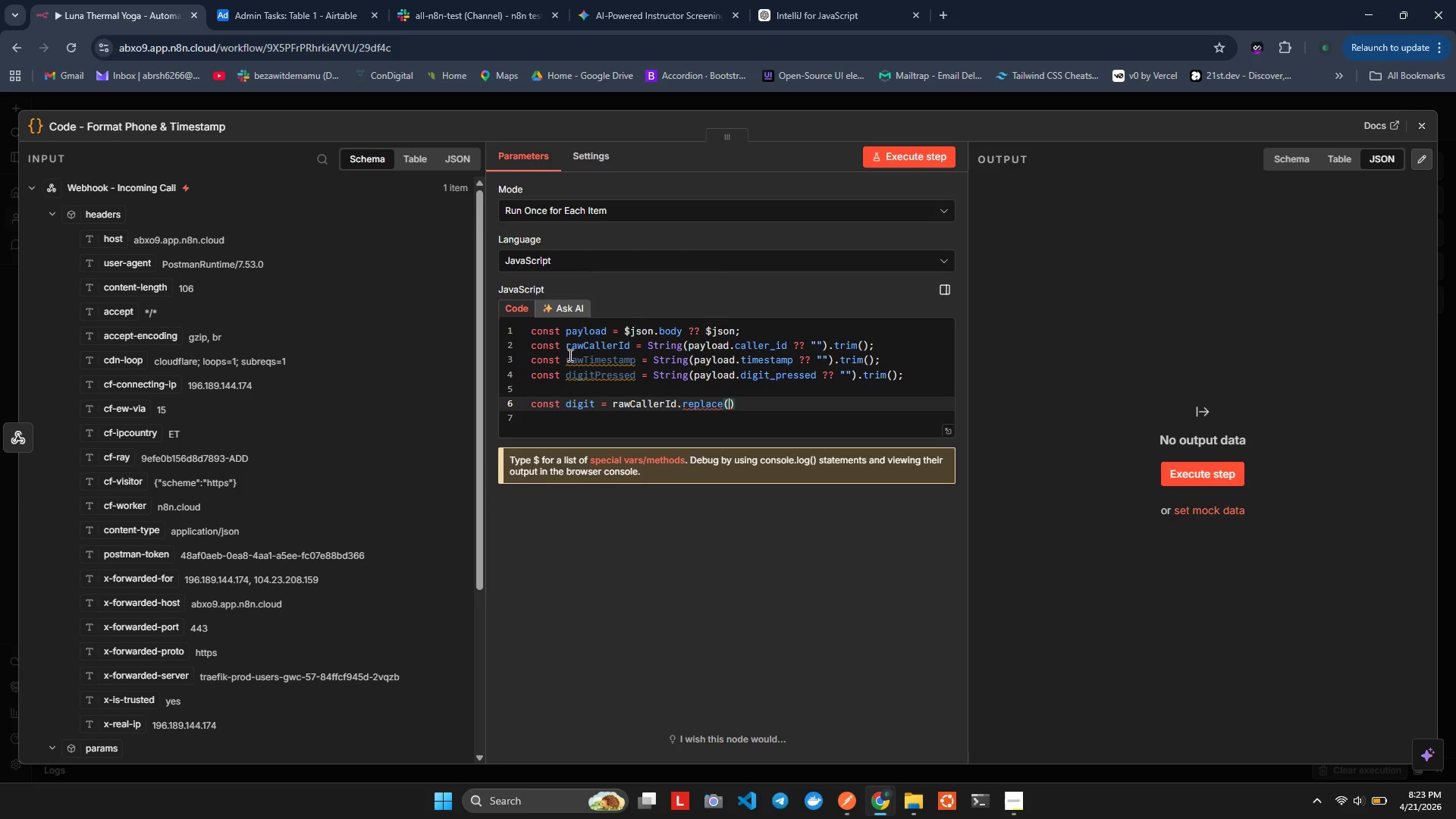 
key(Period)
 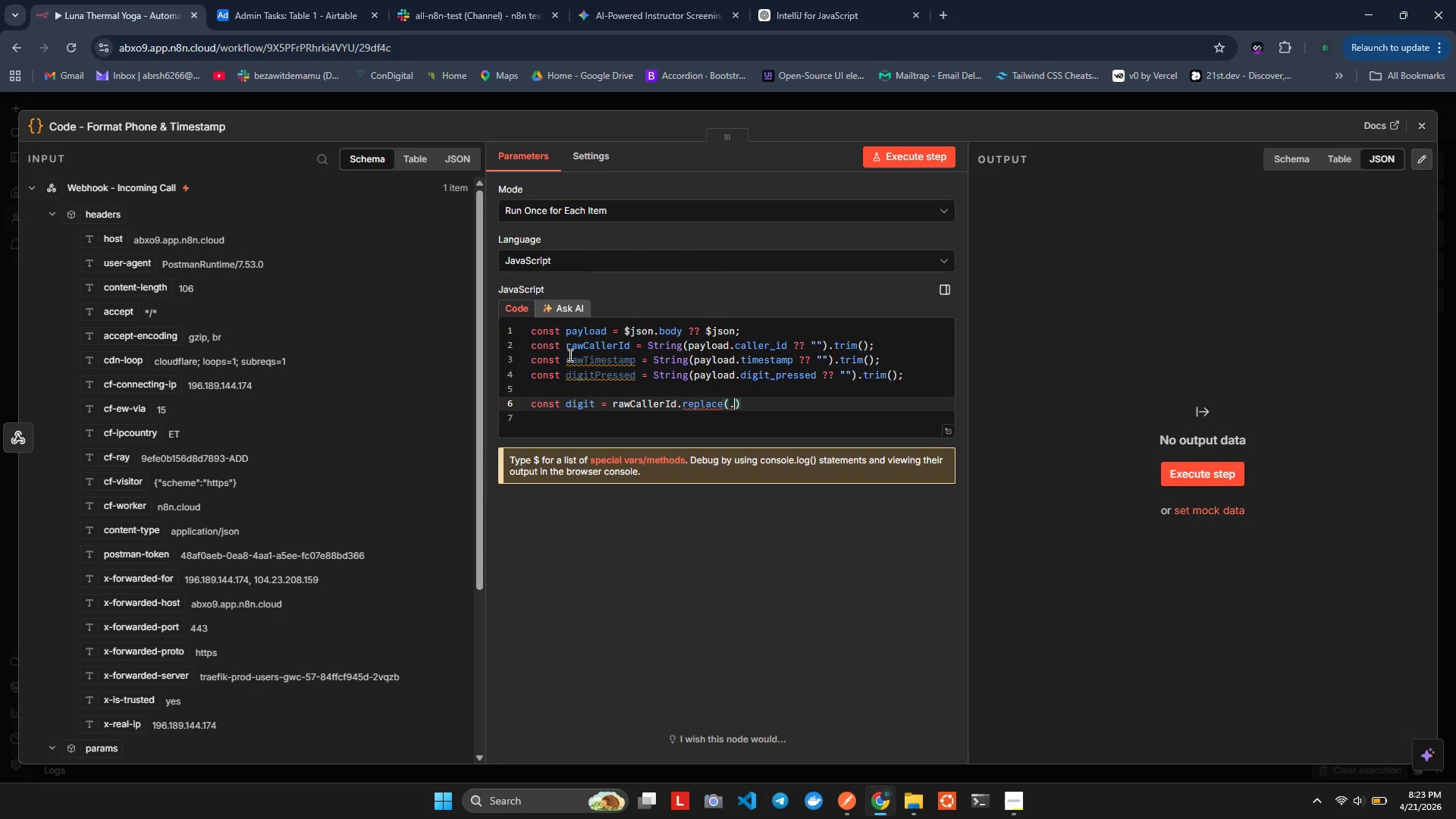 
key(Backspace)
 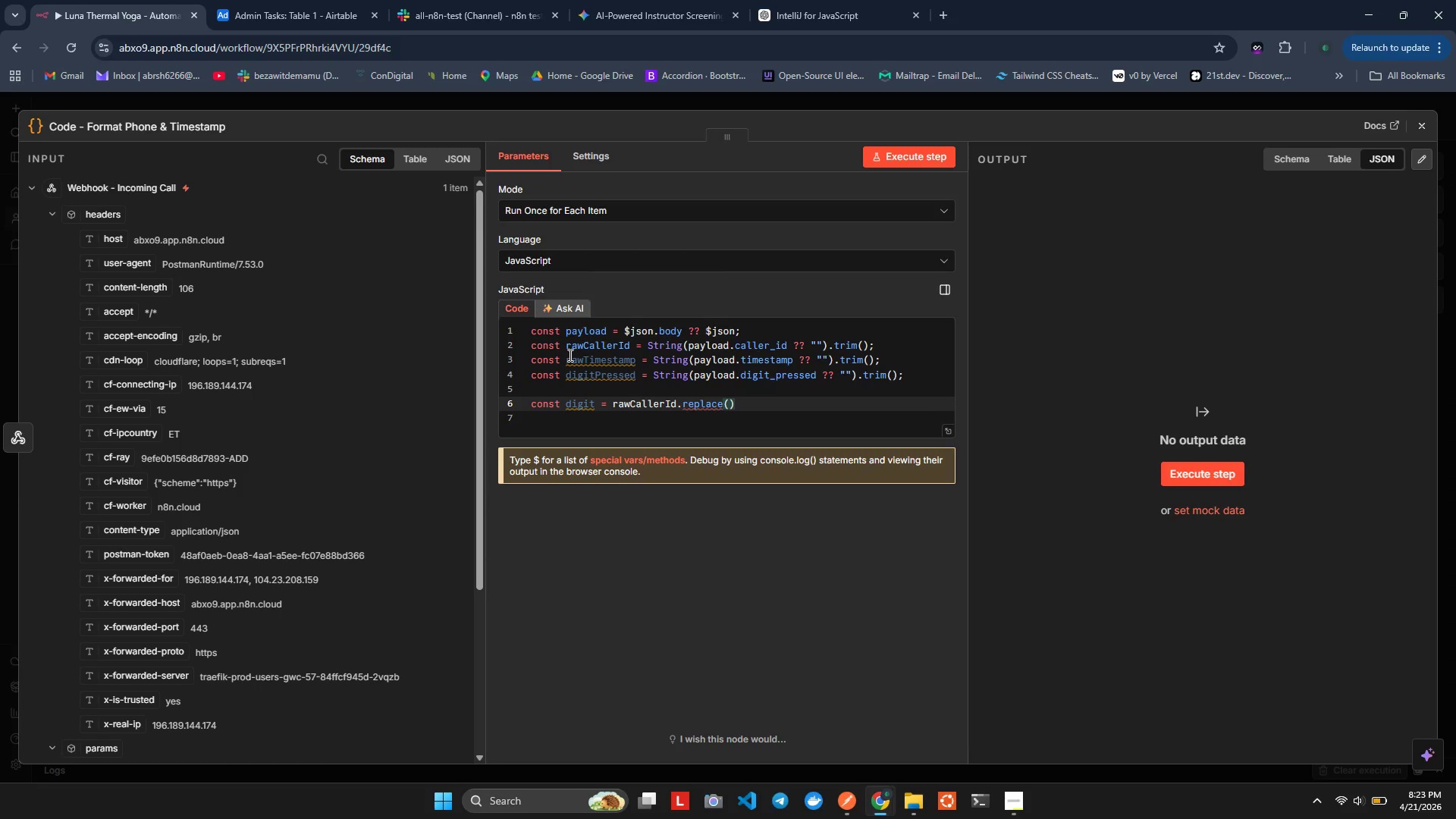 
key(Quote)
 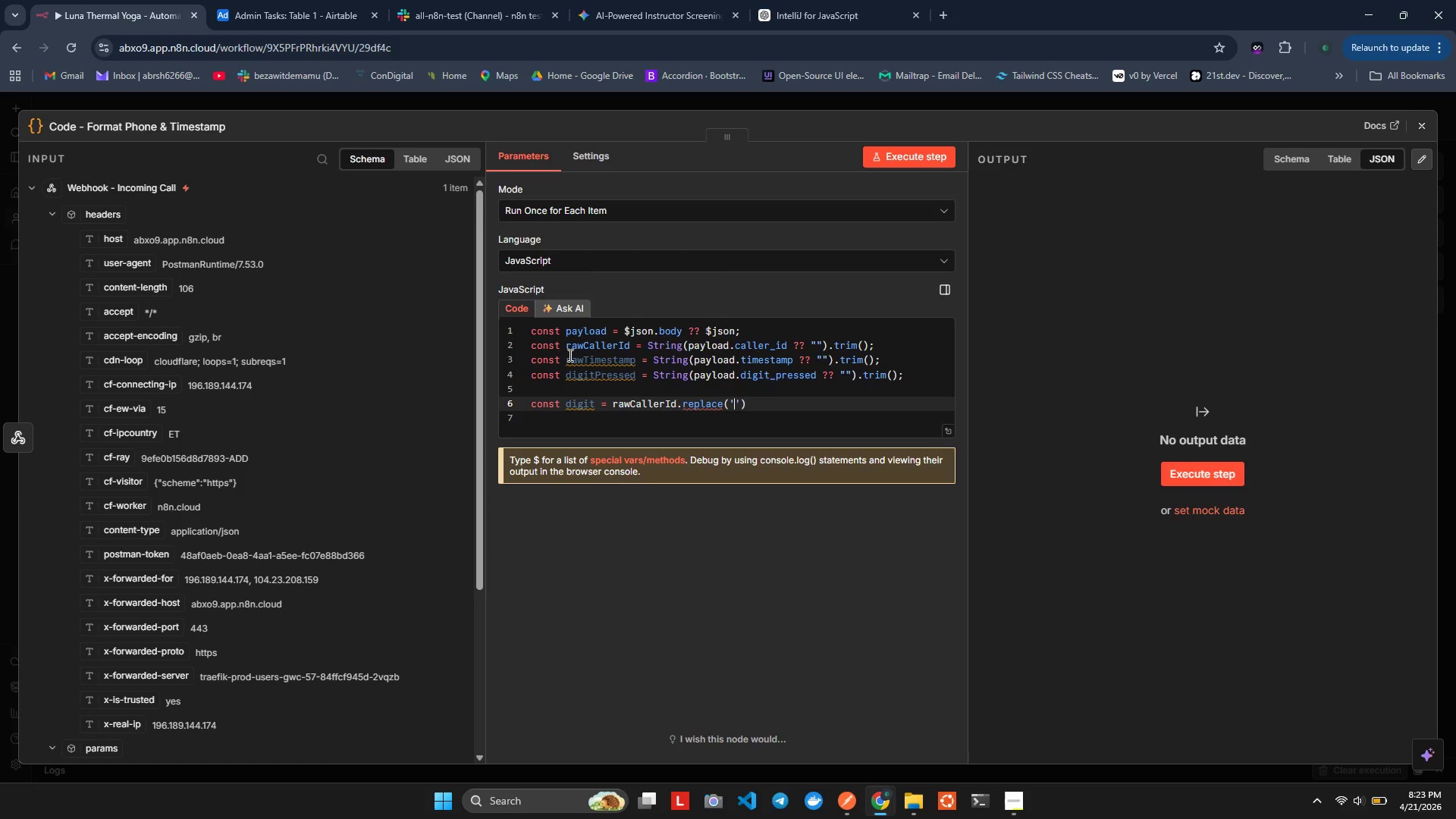 
key(Backspace)
 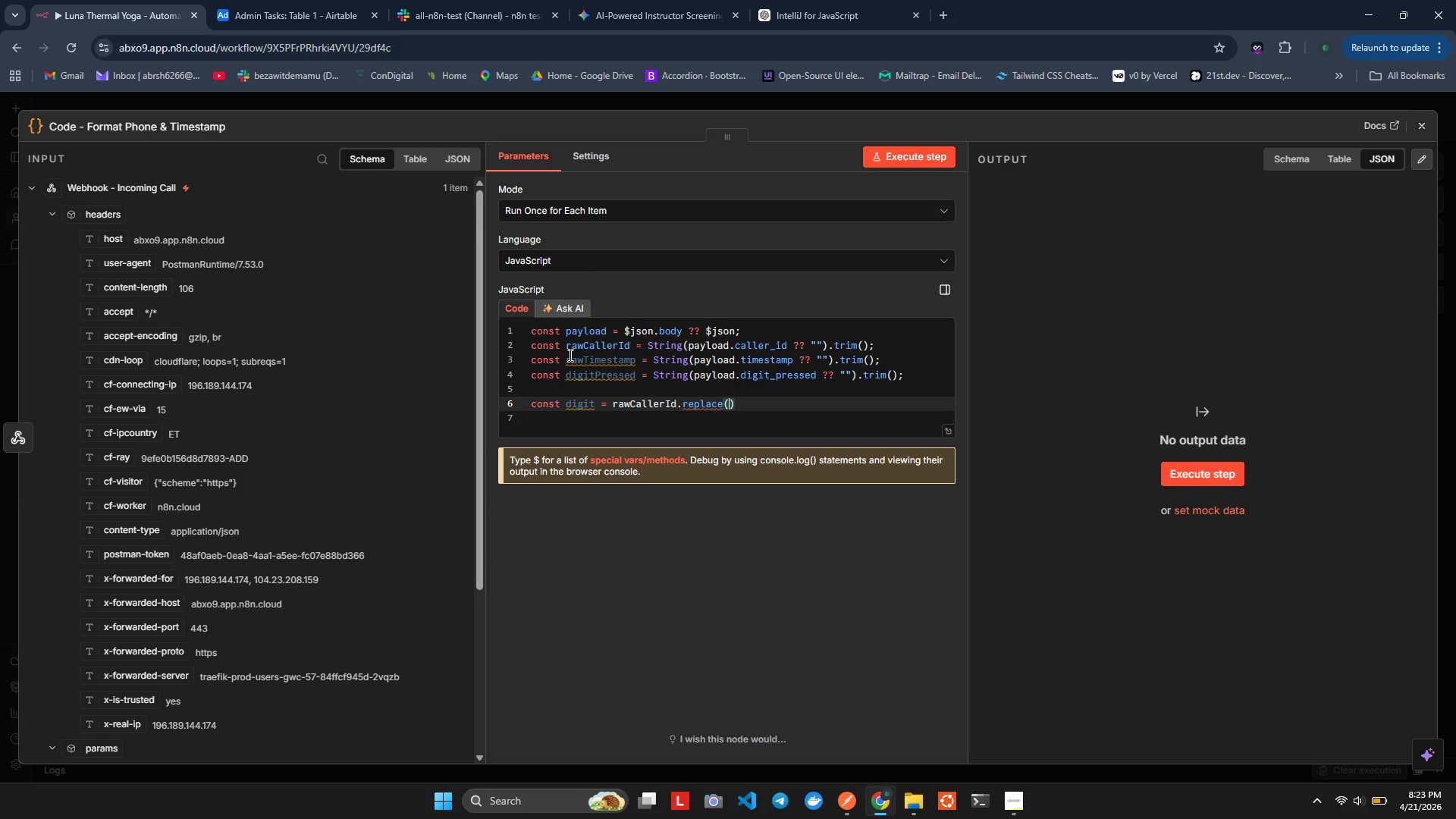 
key(Slash)
 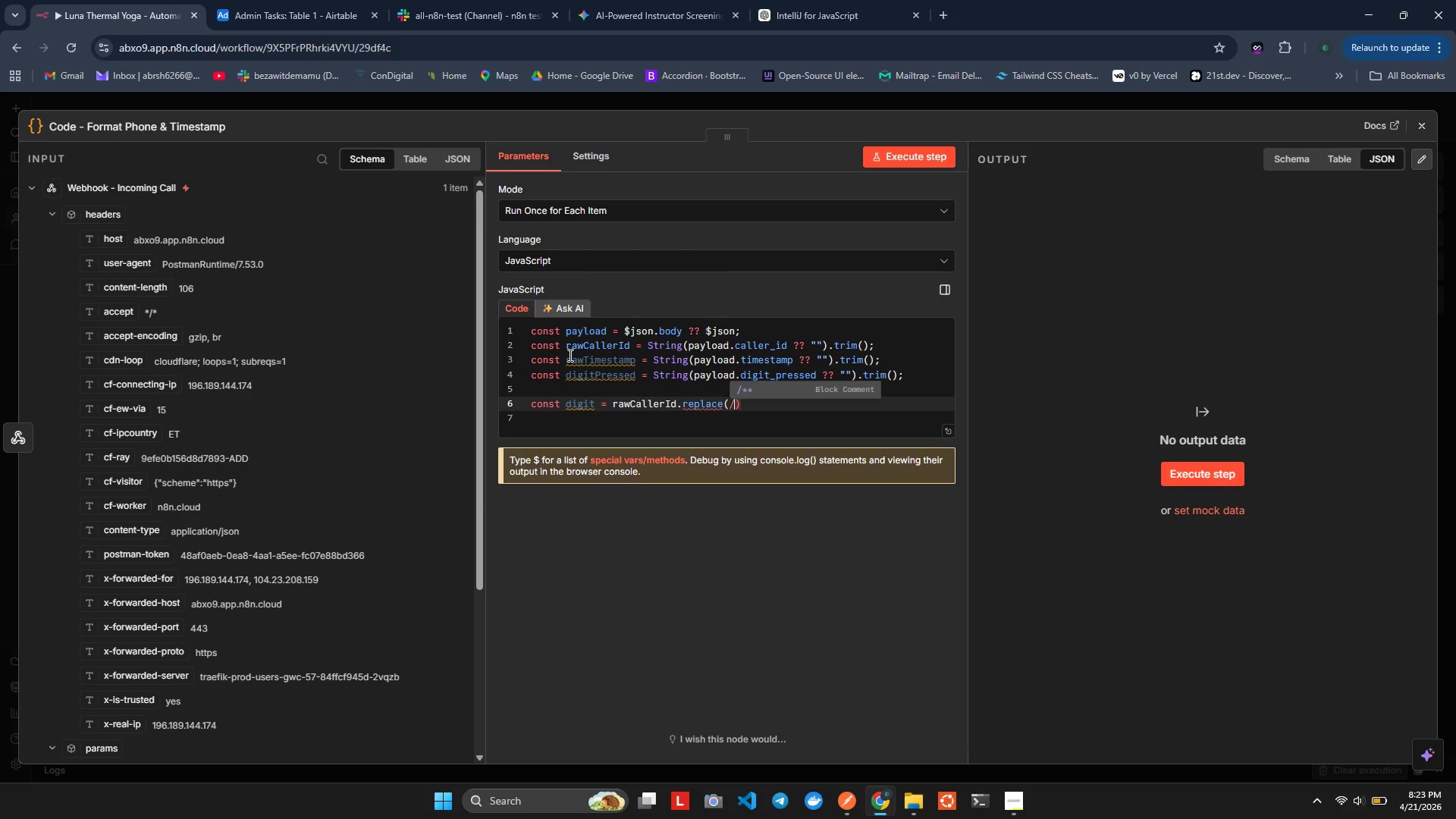 
key(Backslash)
 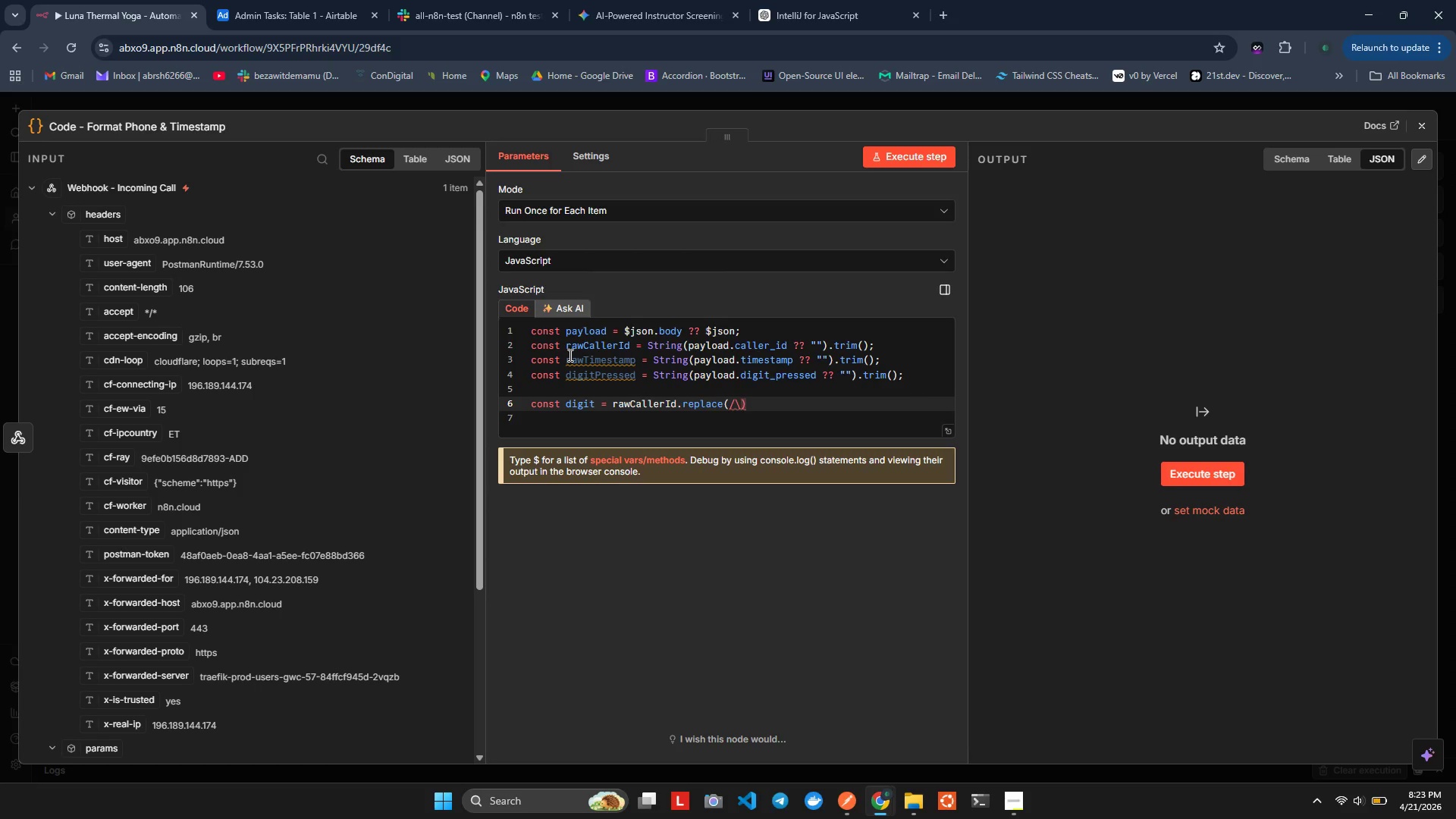 
key(Shift+D)
 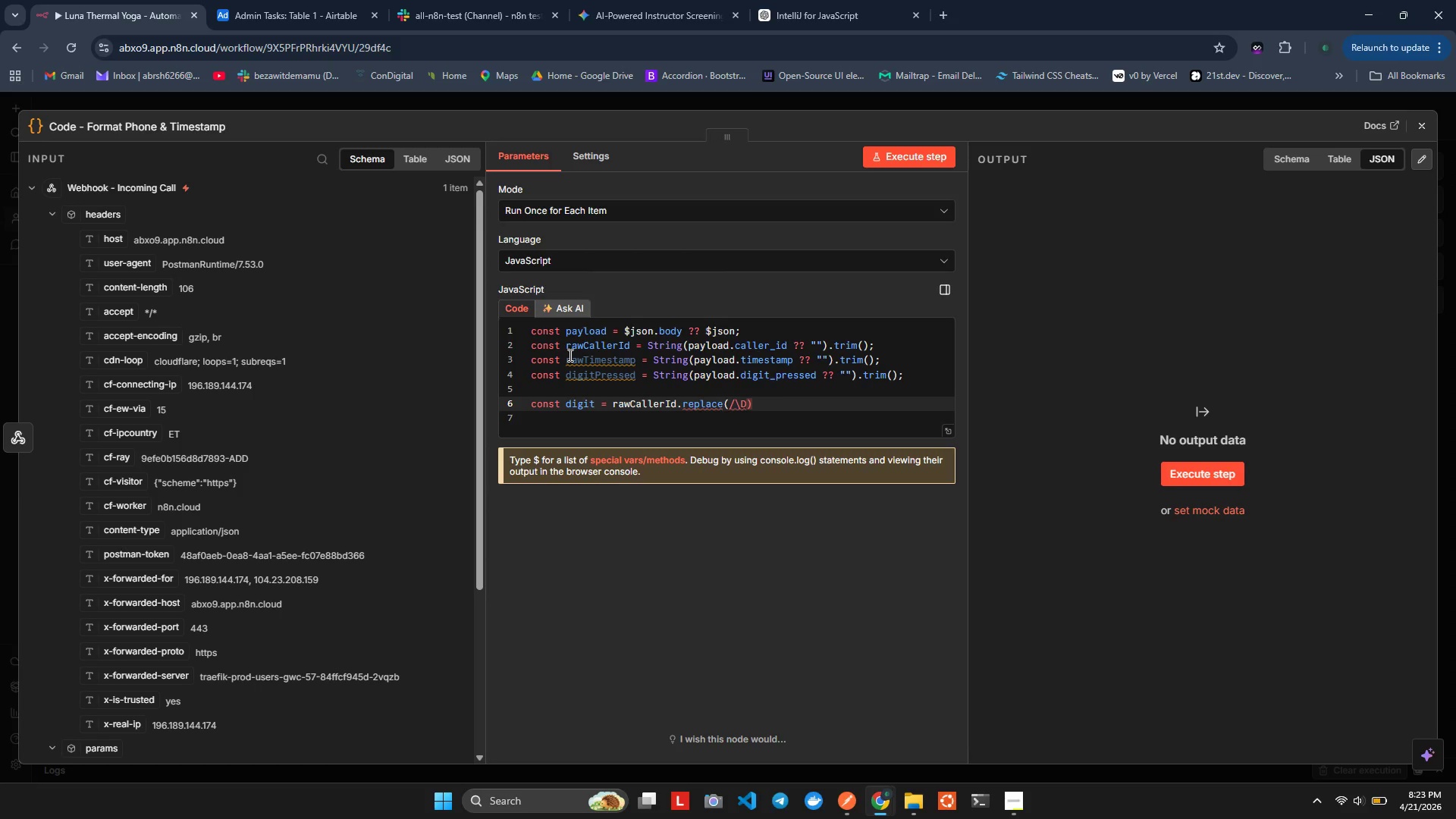 
key(Slash)
 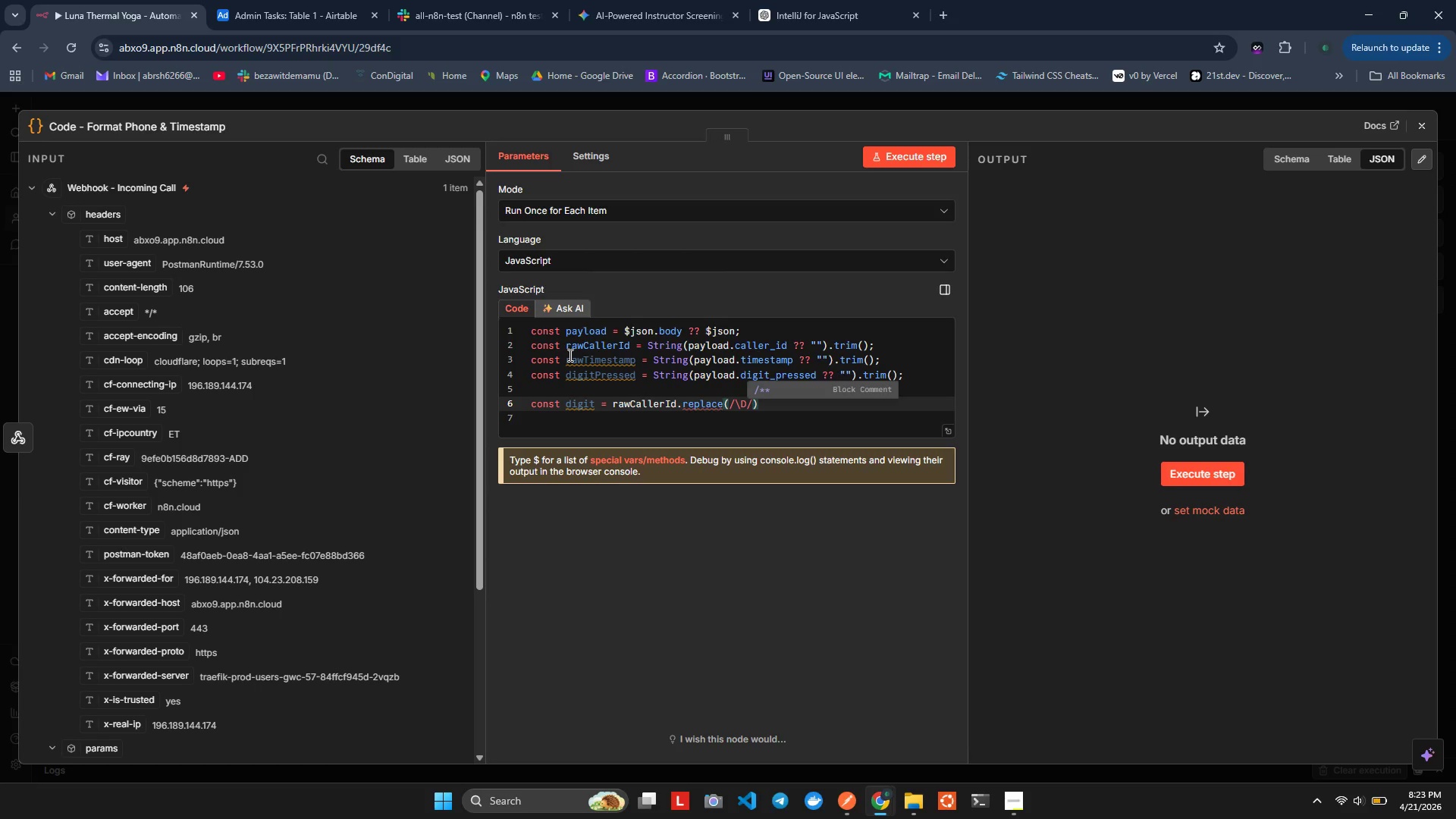 
key(G)
 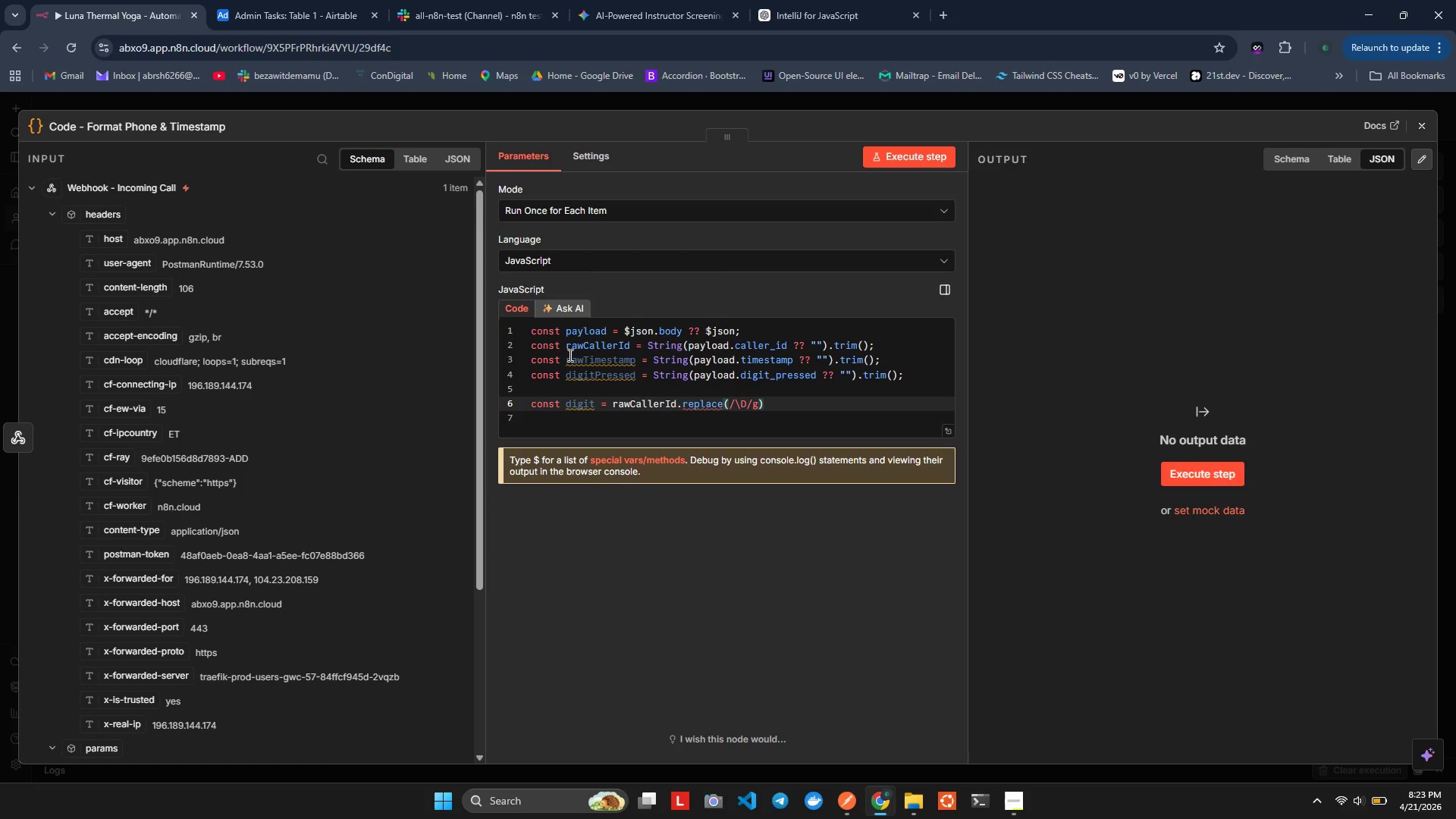 
key(Period)
 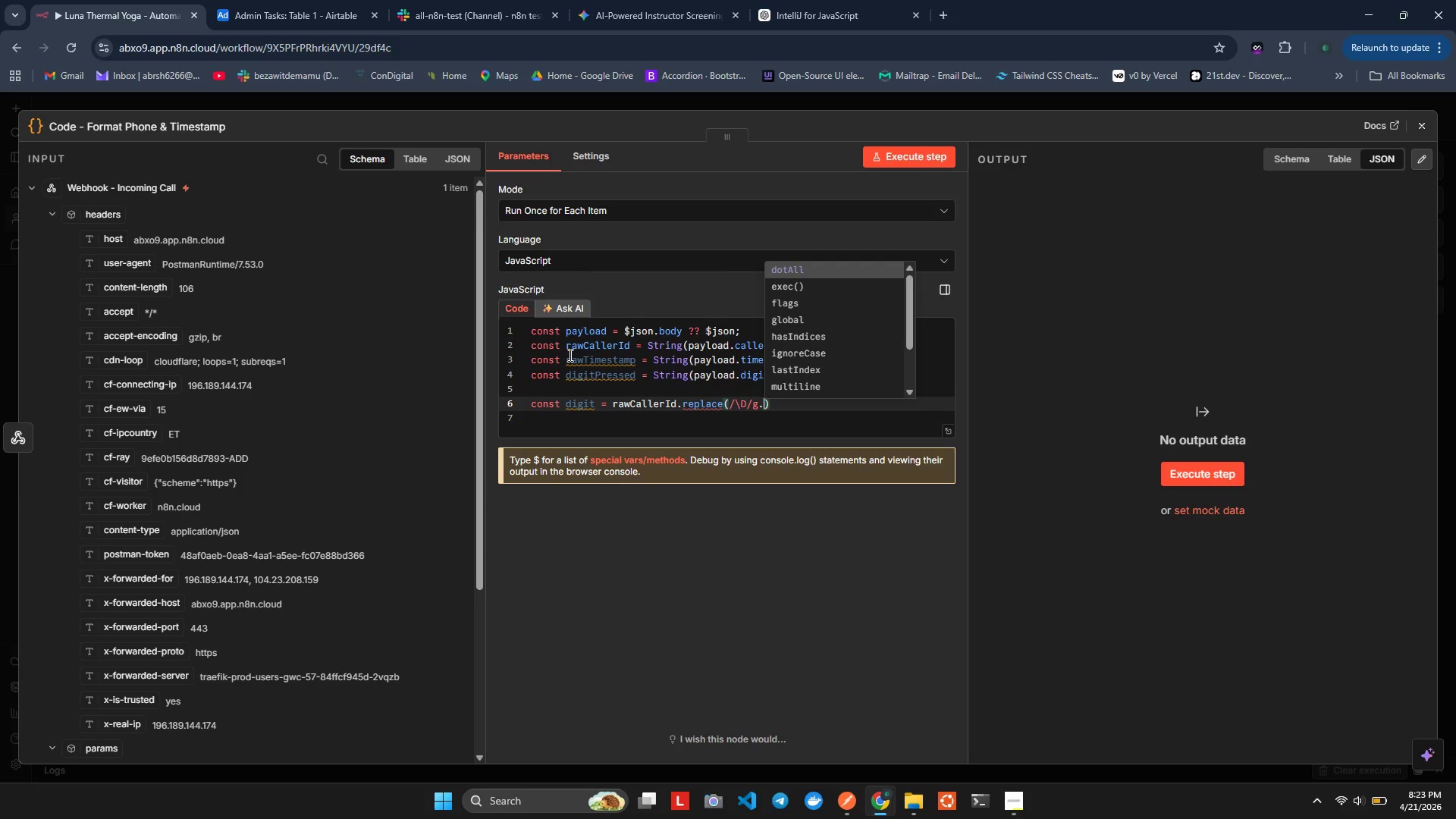 
key(Quote)
 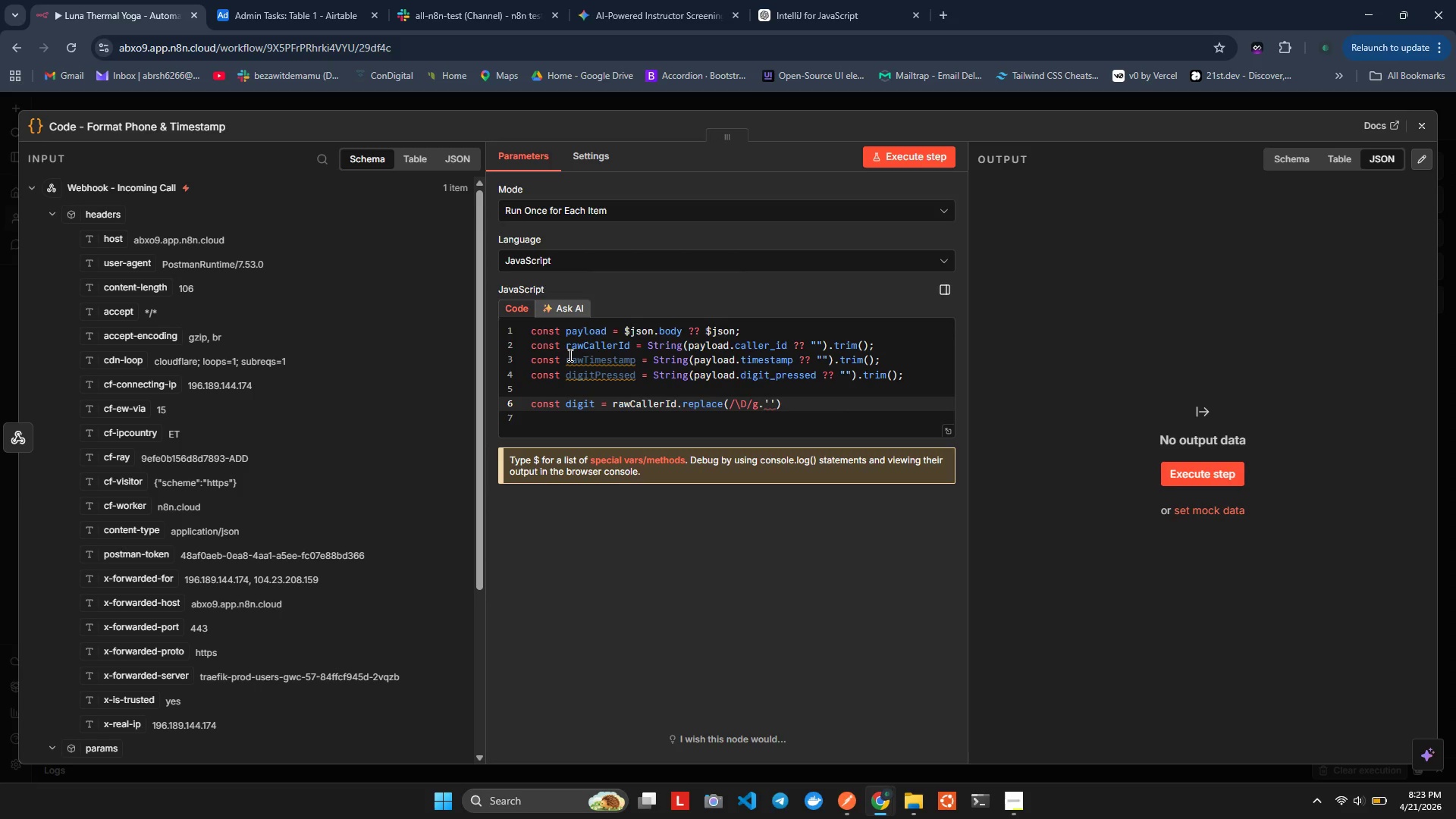 
key(ArrowLeft)
 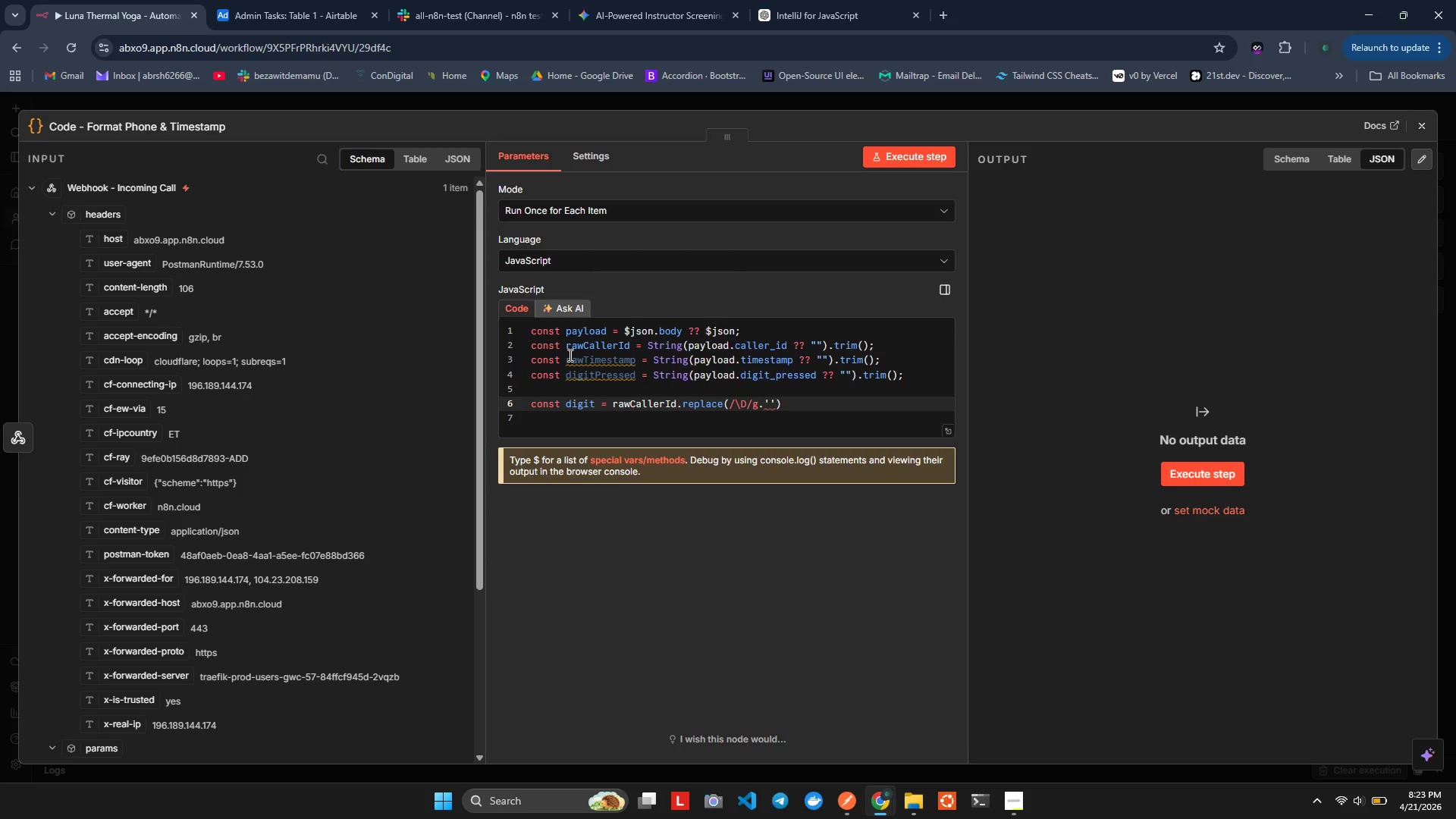 
key(Backspace)
 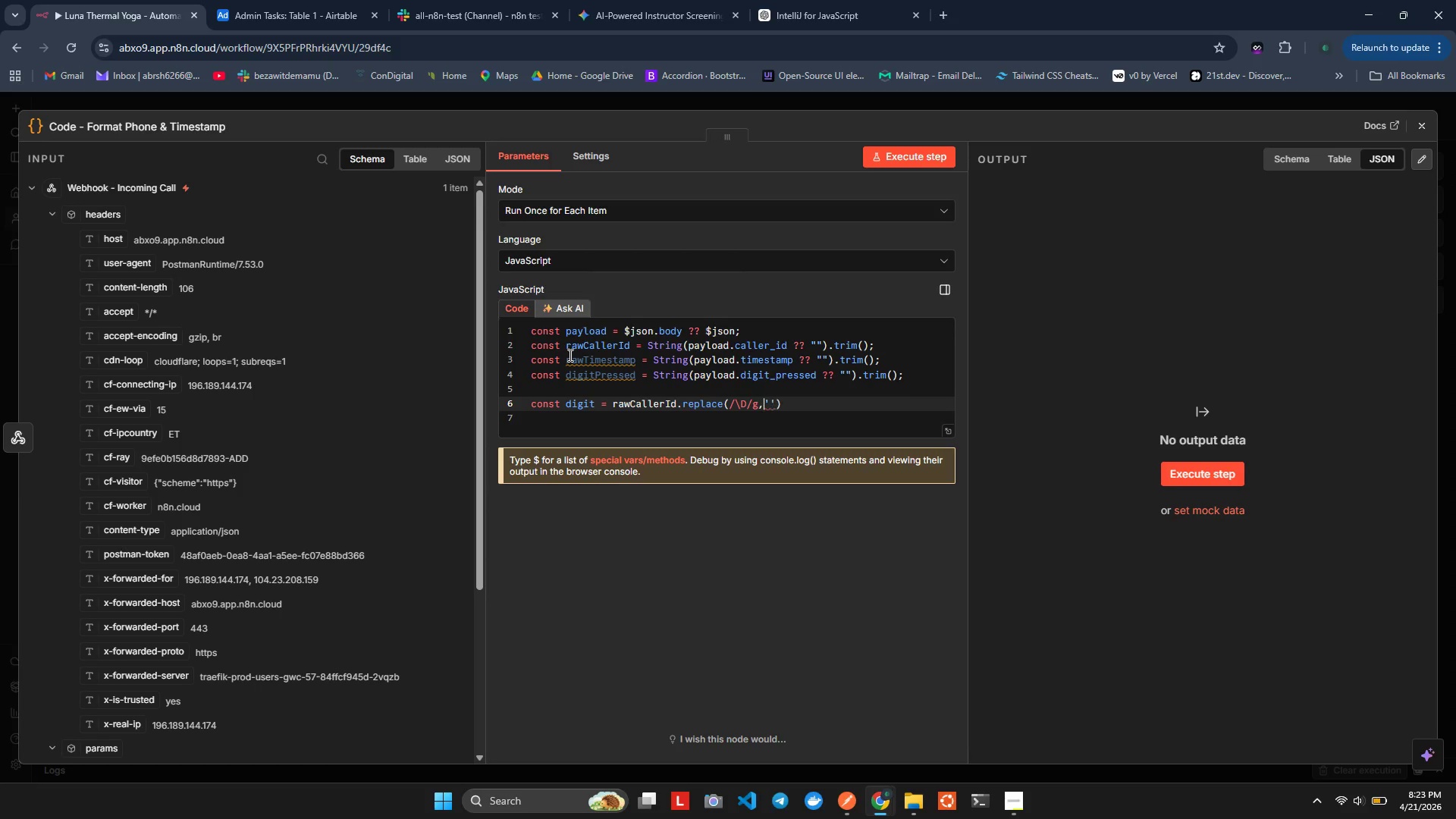 
key(Comma)
 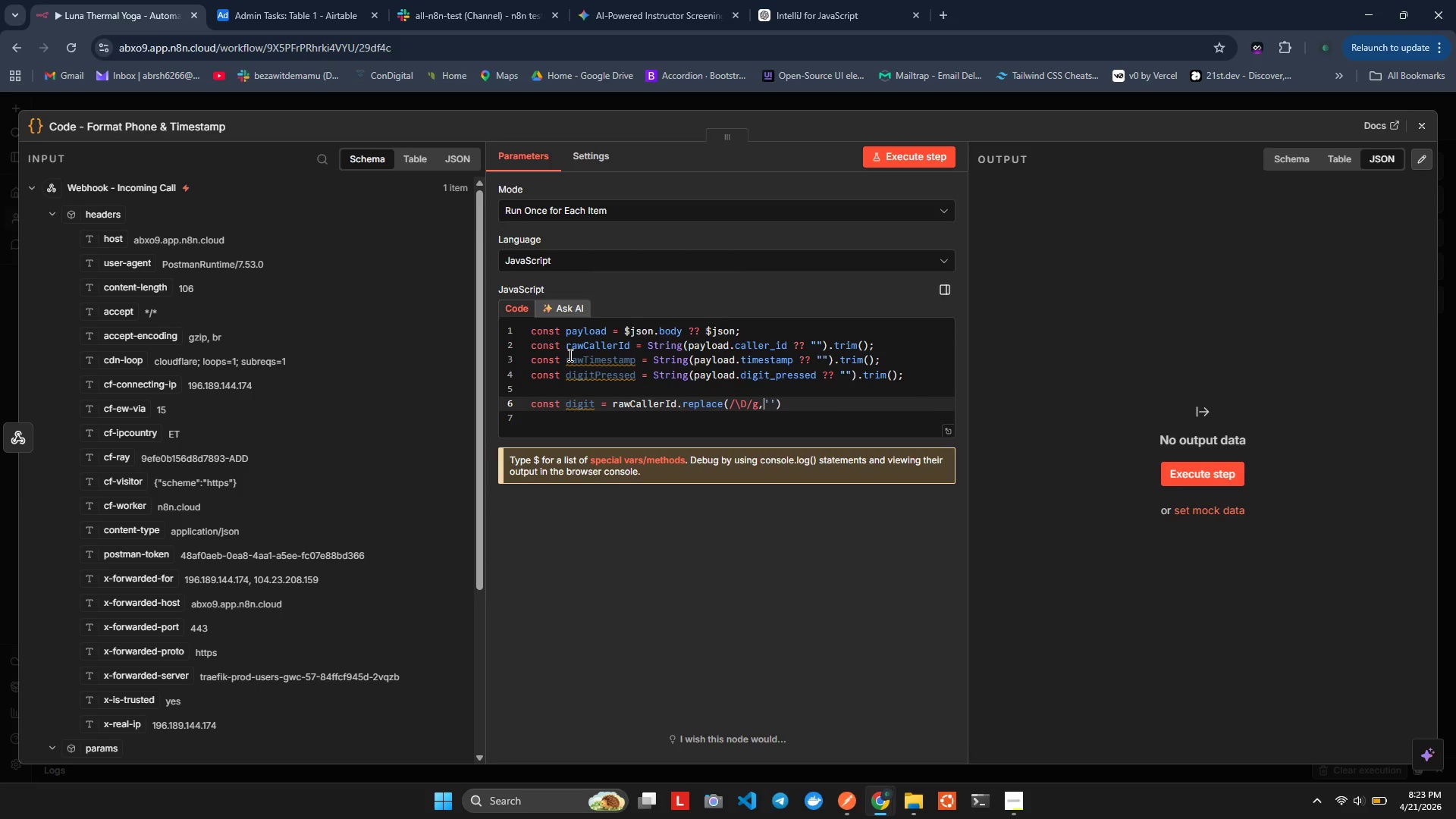 
key(Alt+Shift+F)
 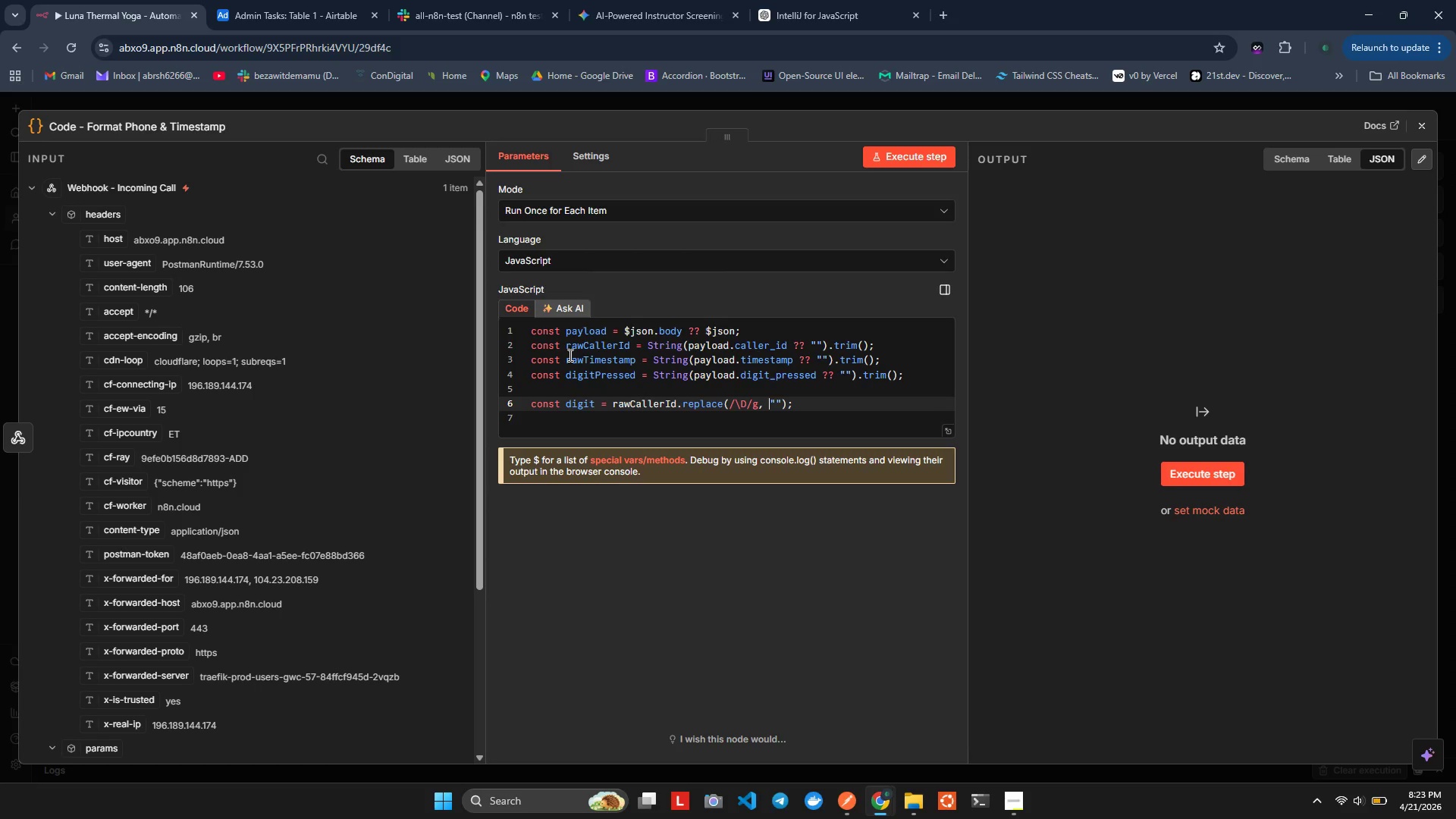 
key(ArrowRight)
 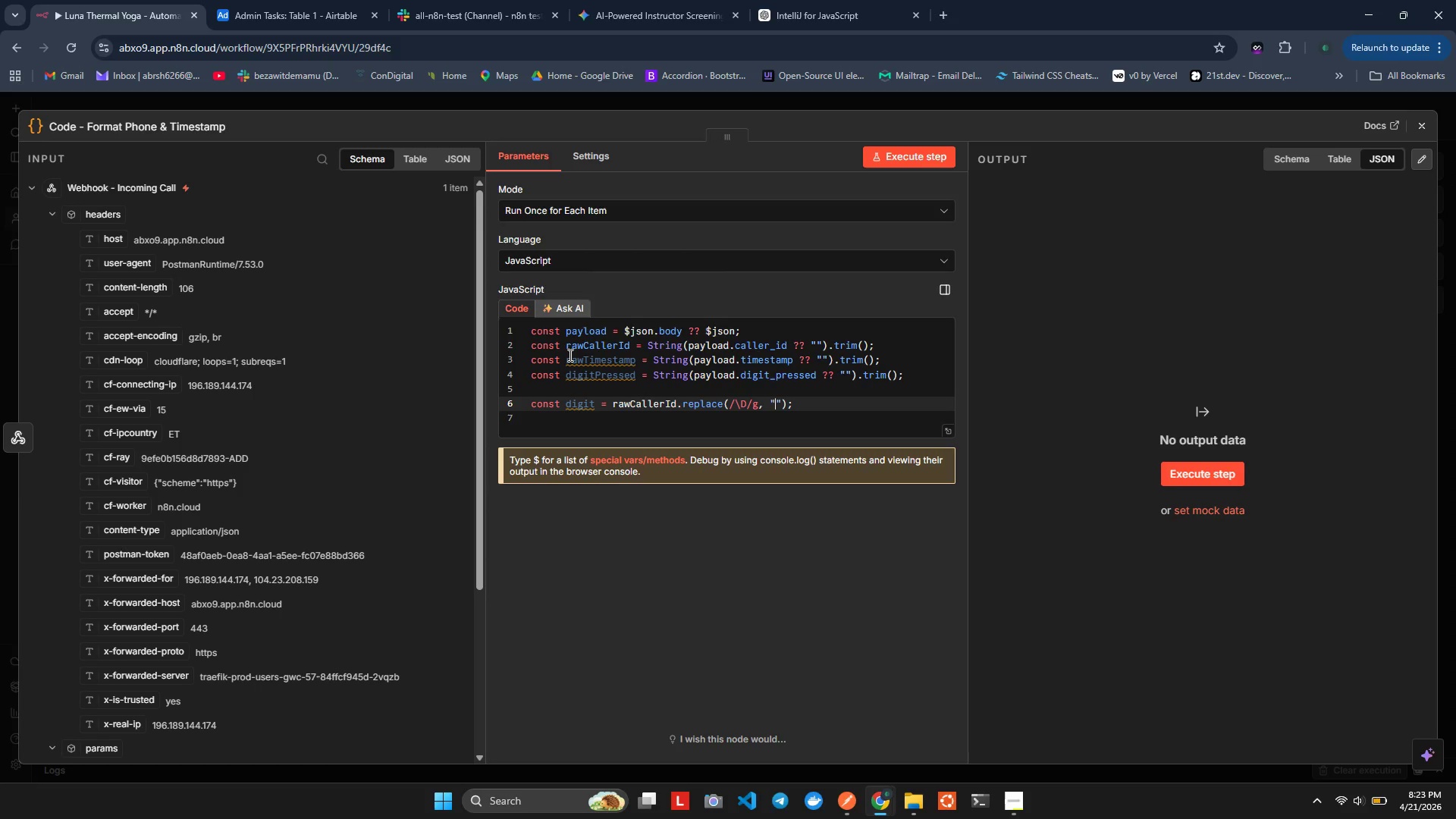 
key(ArrowRight)
 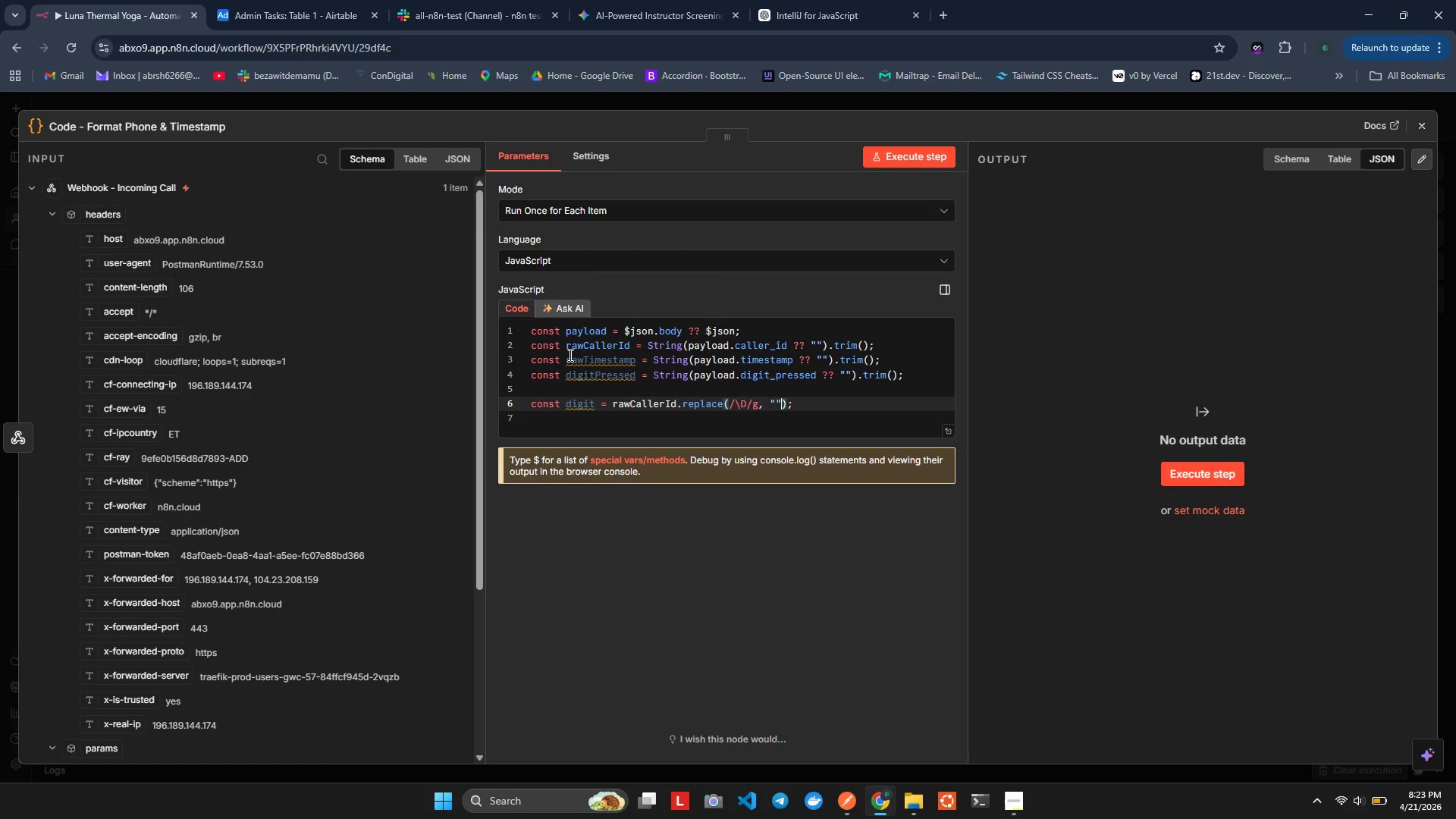 
key(ArrowRight)
 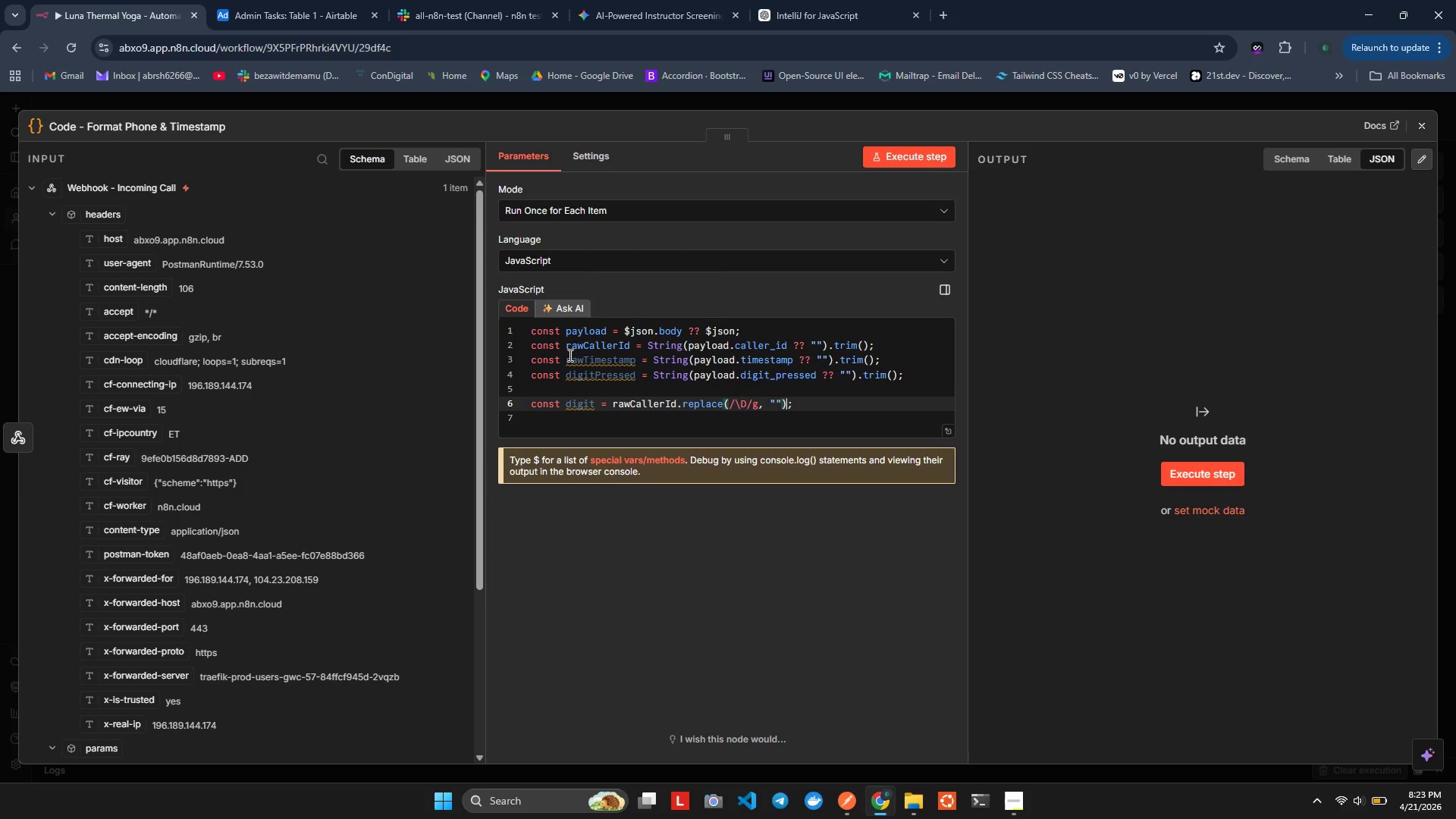 
key(ArrowRight)
 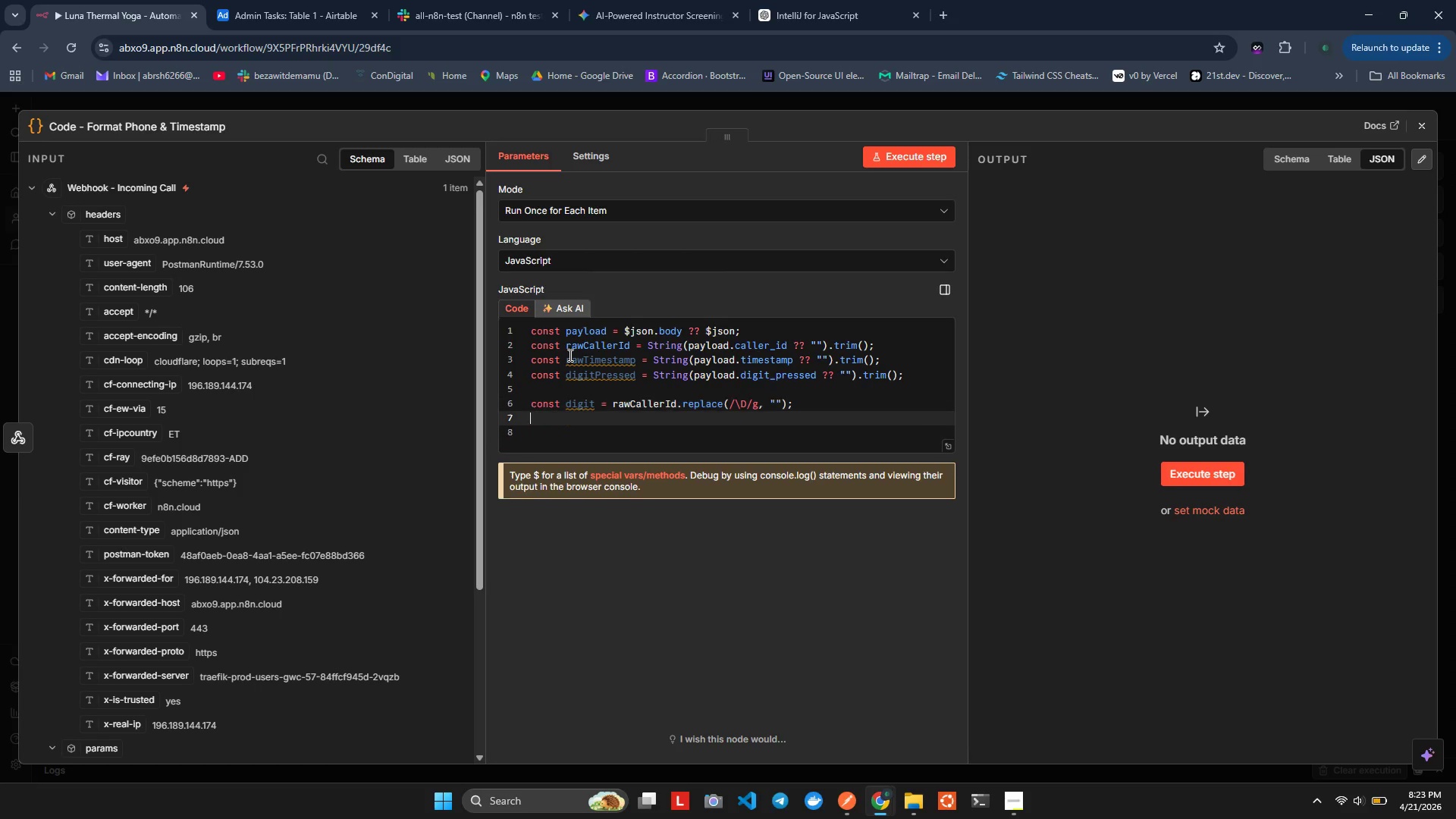 
key(Enter)
 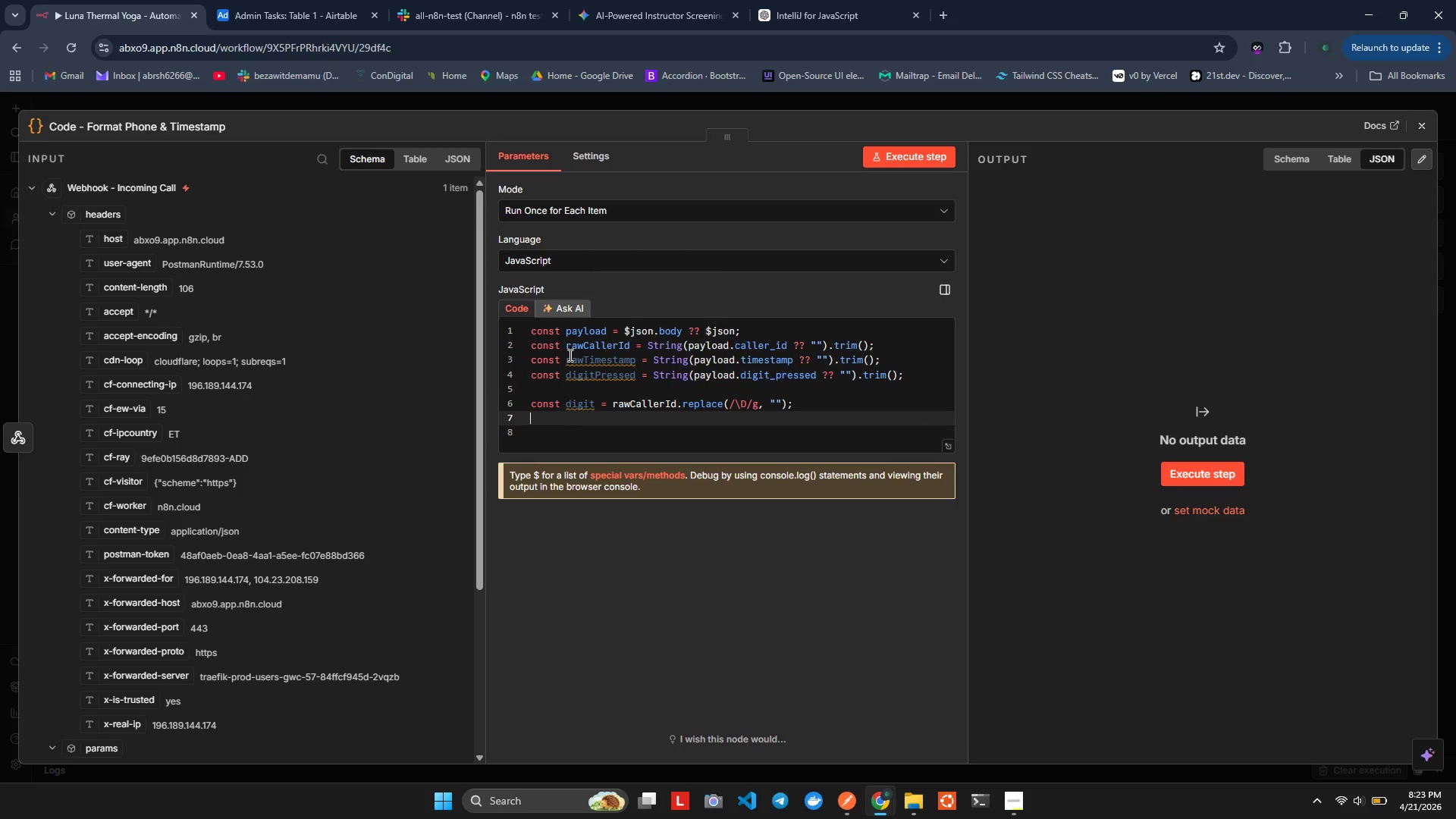 
type(let frmattedPhone = rawCa)
 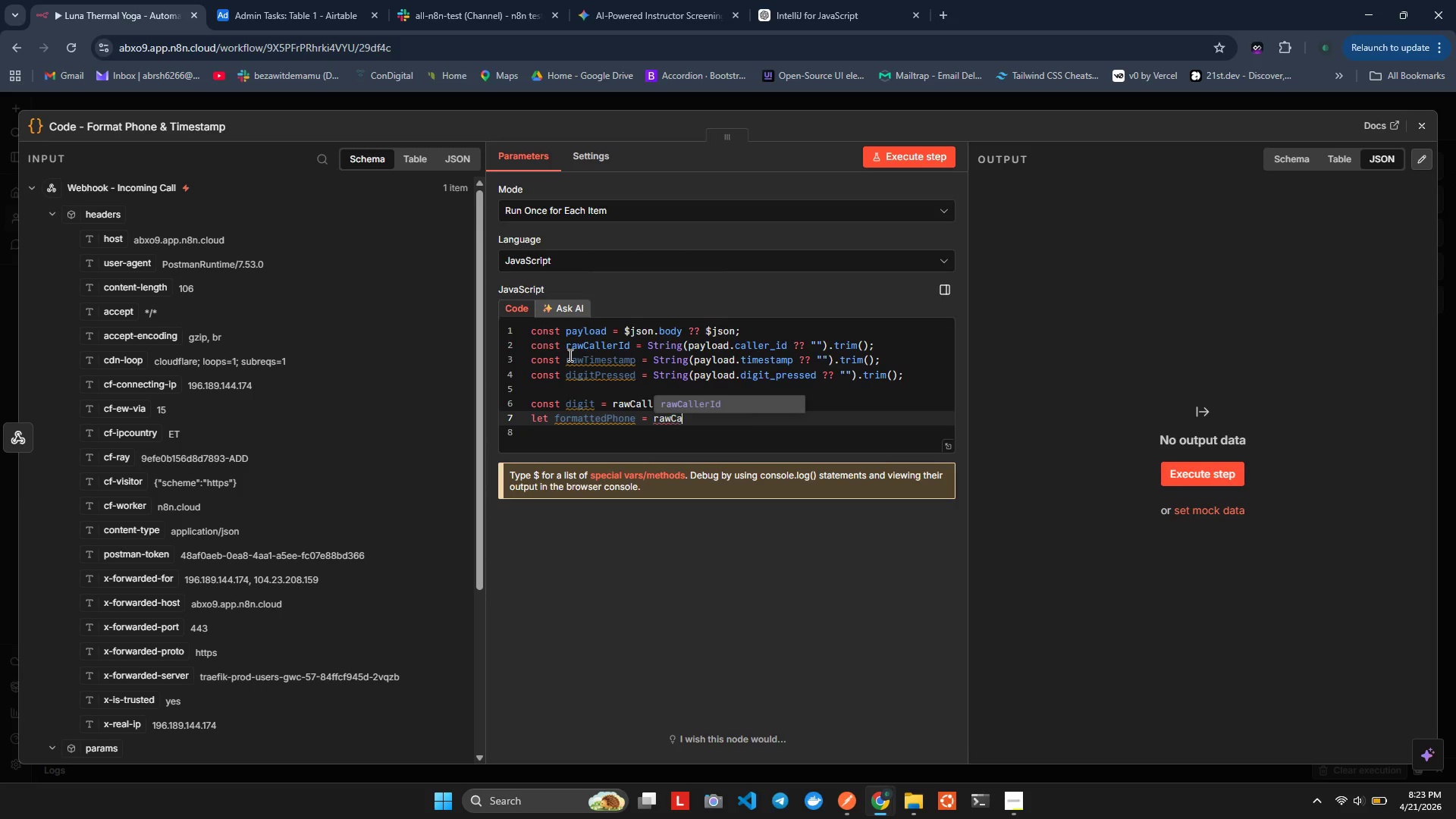 
 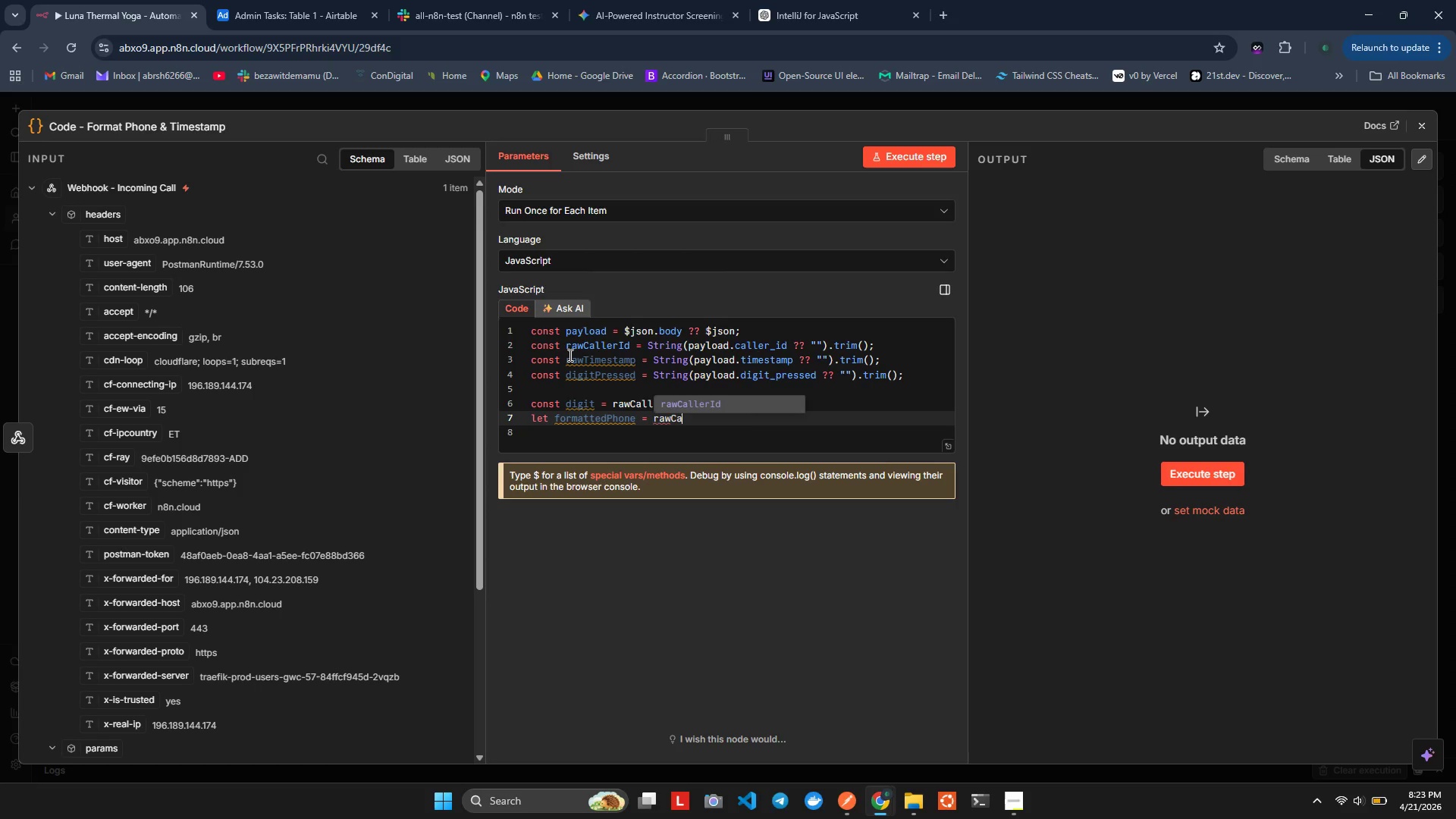 
key(Enter)
 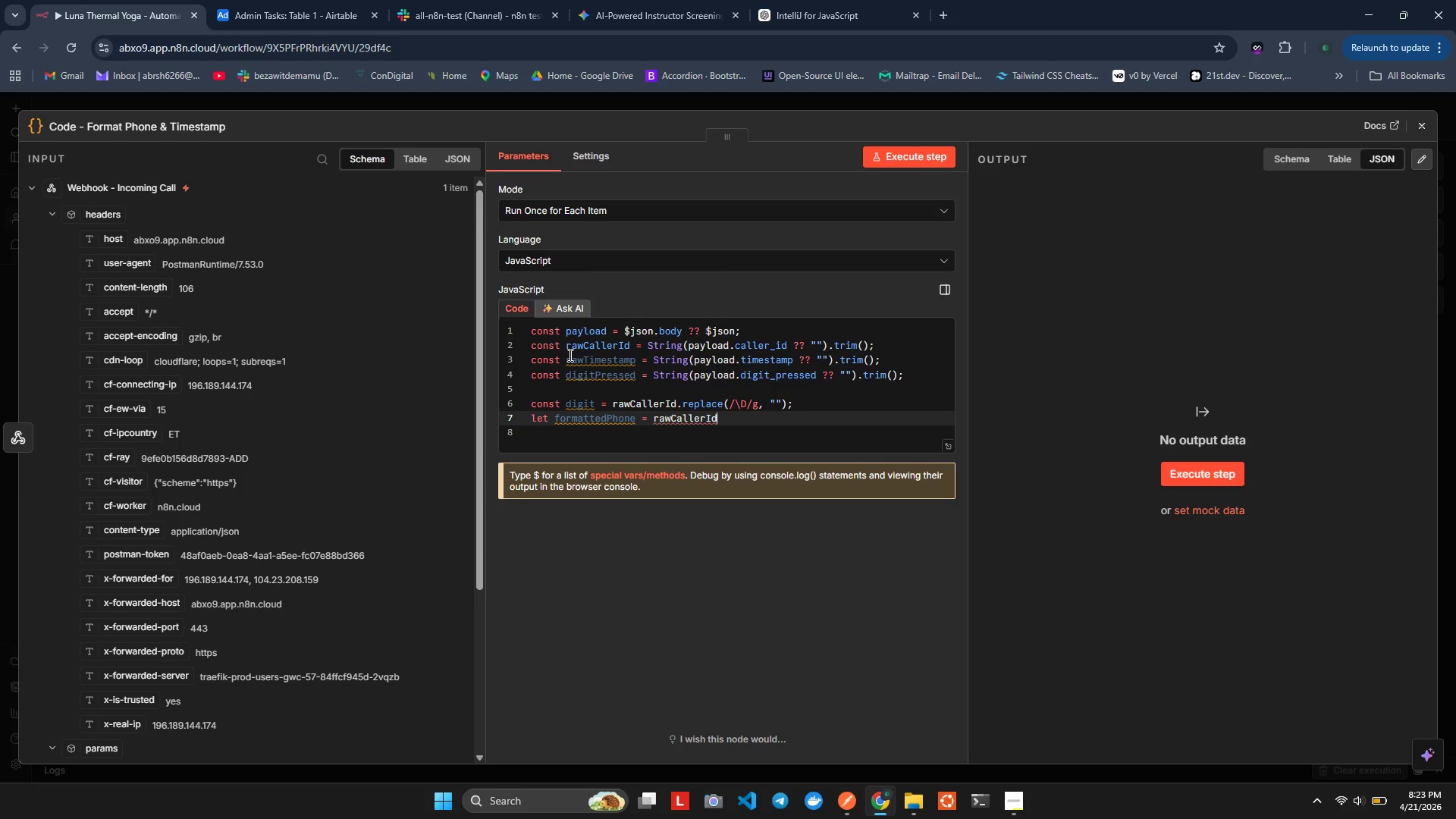 
key(Alt+Shift+F)
 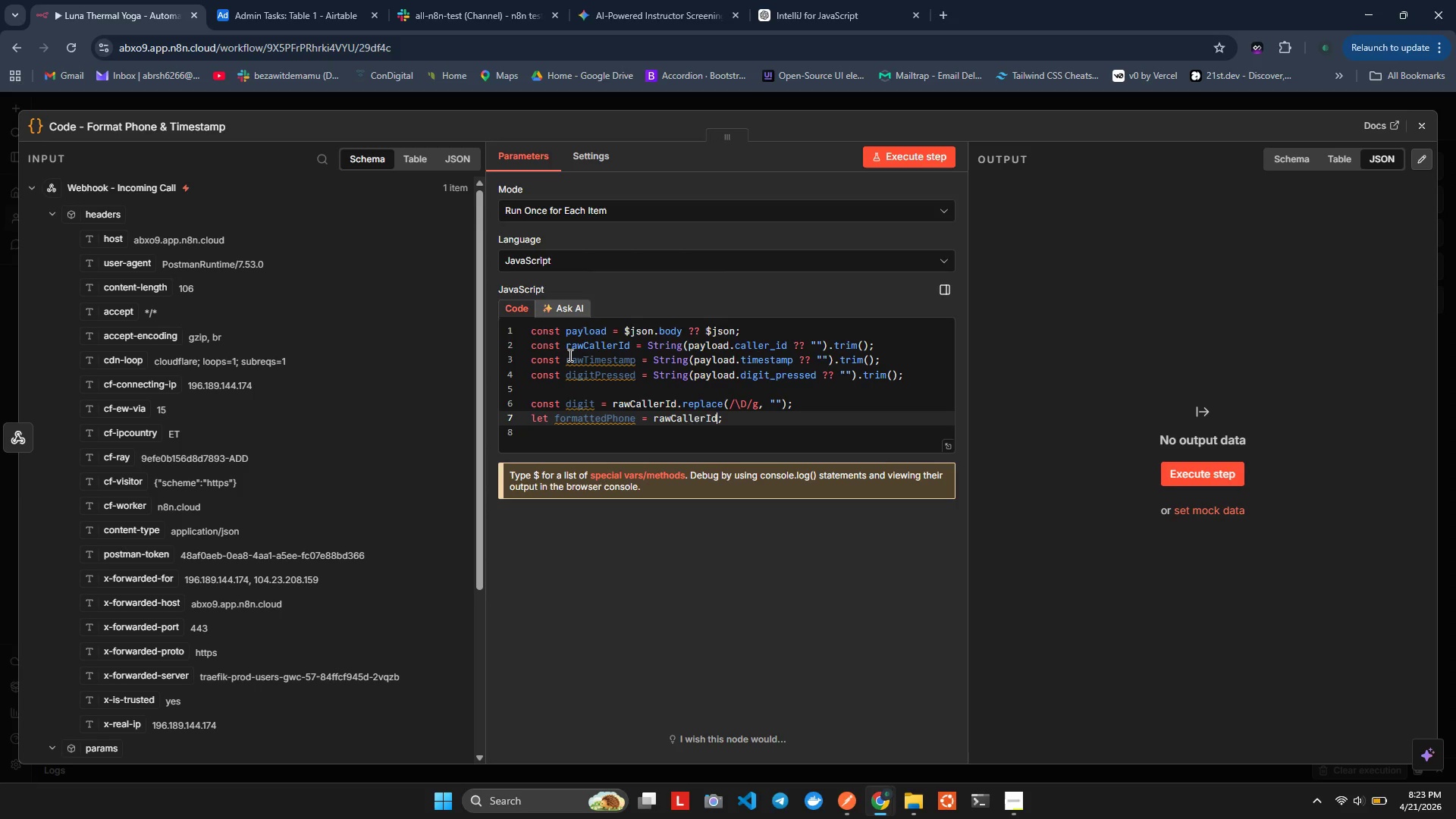 
key(ArrowRight)
 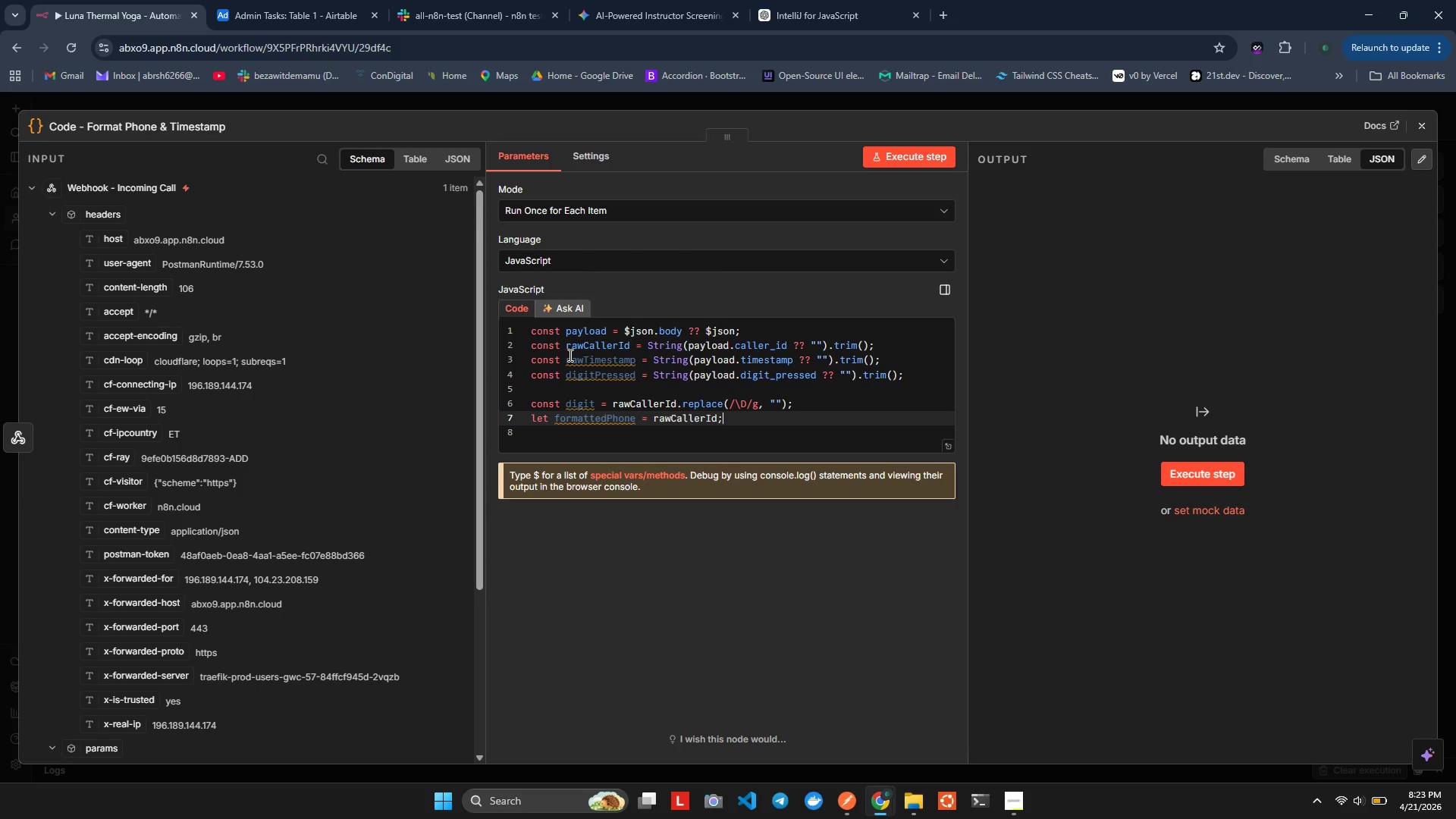 
key(Enter)
 